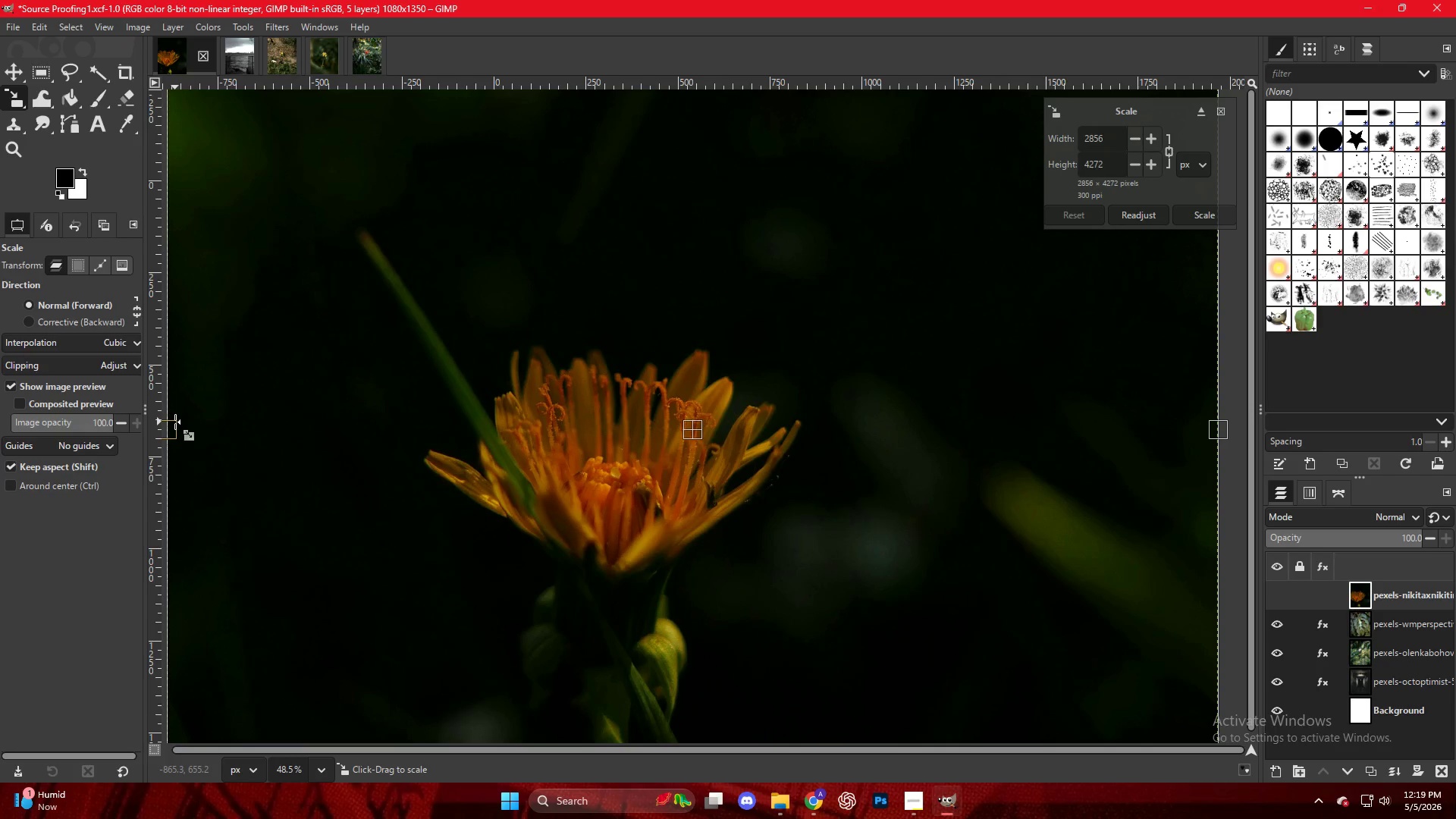 
hold_key(key=AltLeft, duration=0.48)
scroll: coordinate [175, 422], scroll_direction: down, amount: 3.0
 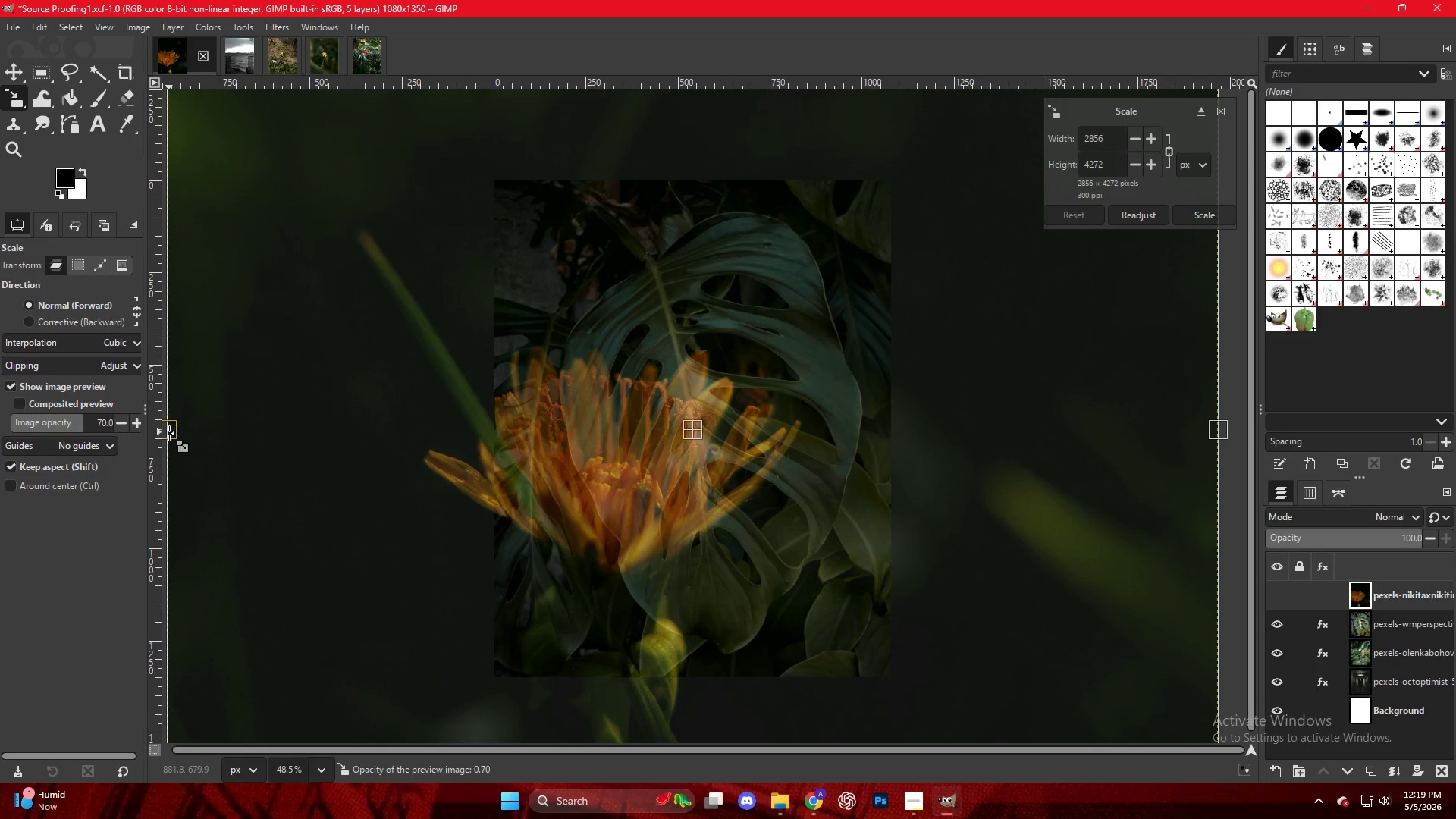 
left_click_drag(start_coordinate=[171, 433], to_coordinate=[486, 431])
 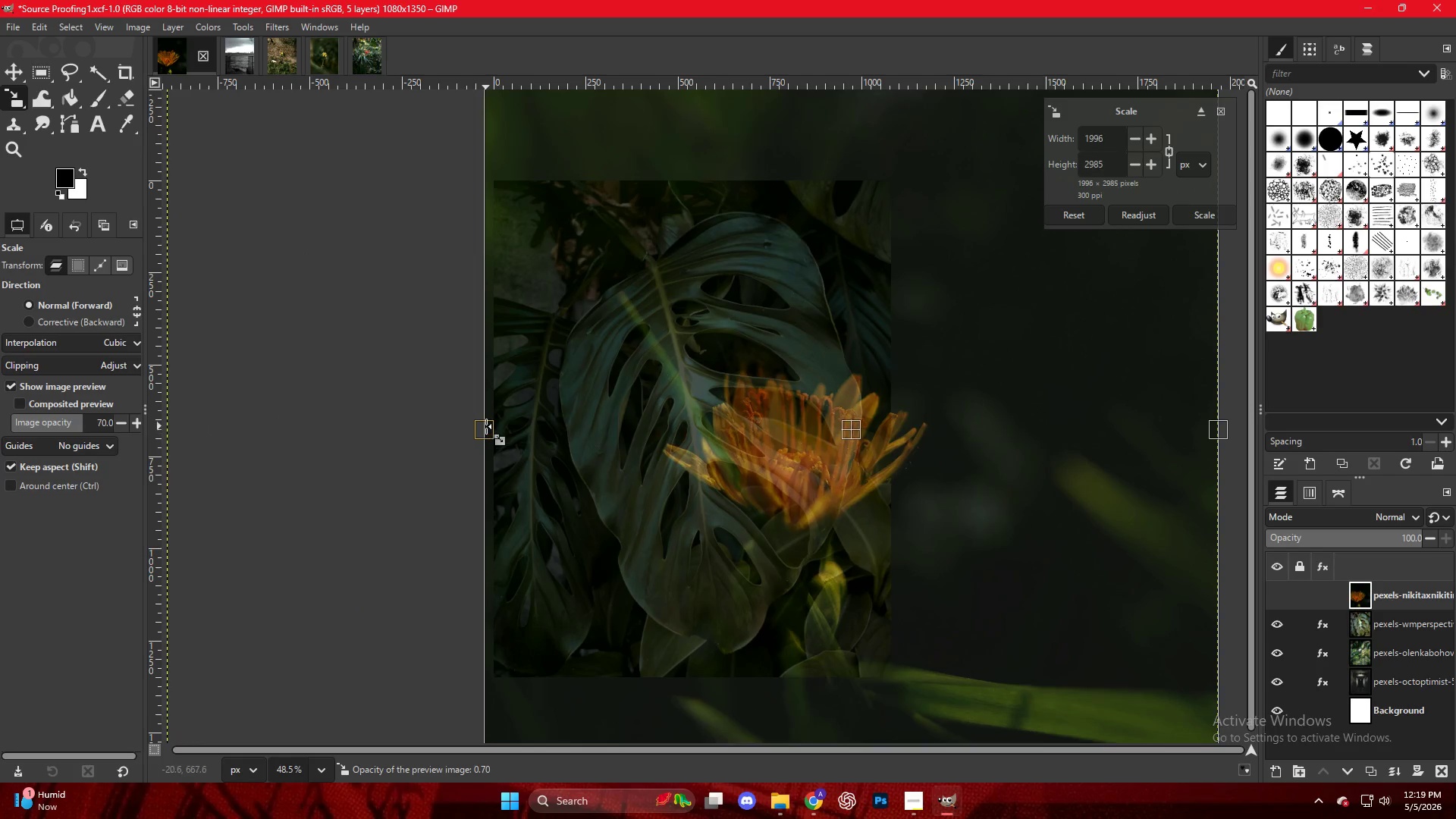 
hold_key(key=ControlLeft, duration=1.52)
 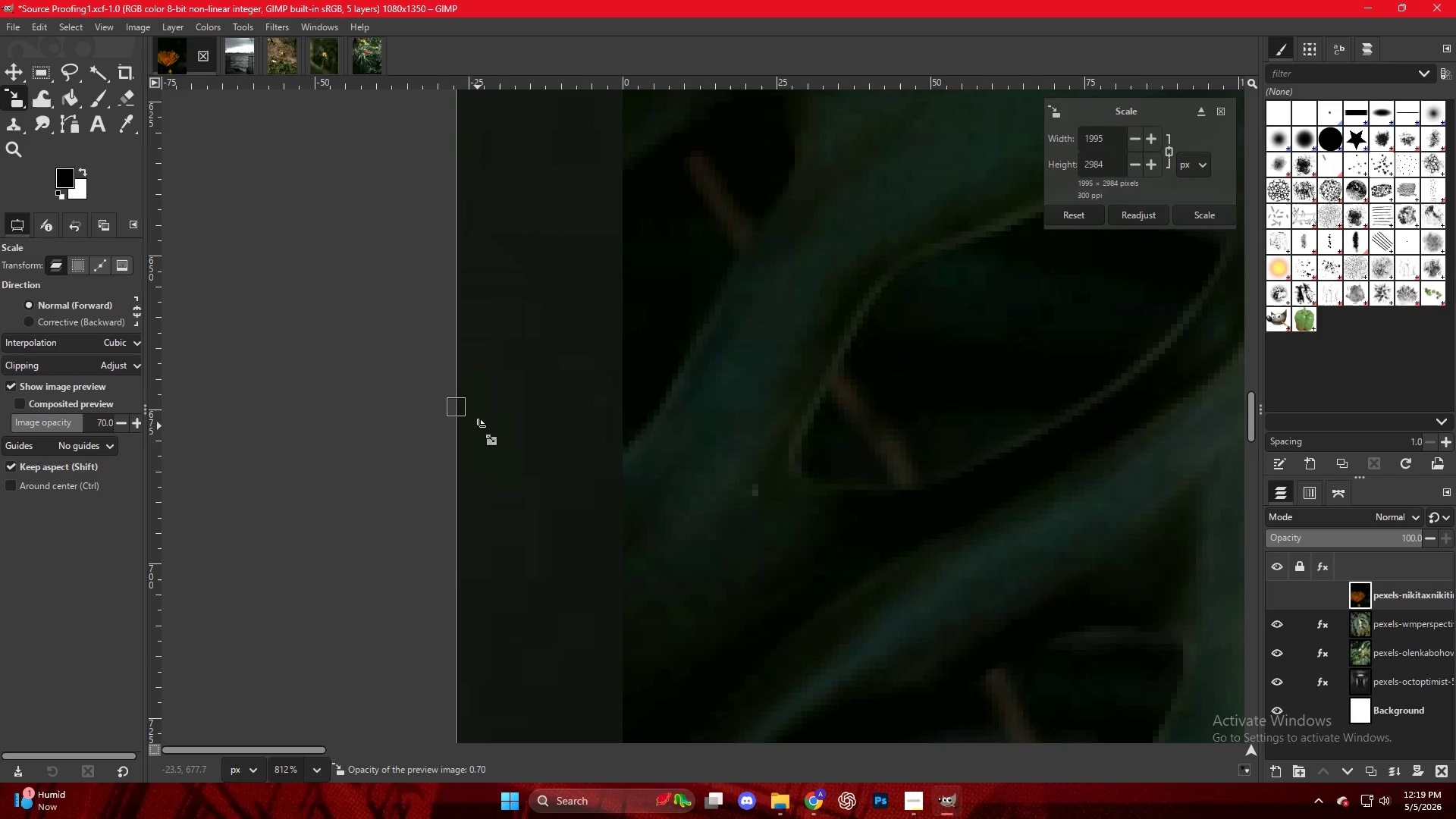 
left_click_drag(start_coordinate=[460, 425], to_coordinate=[478, 426])
 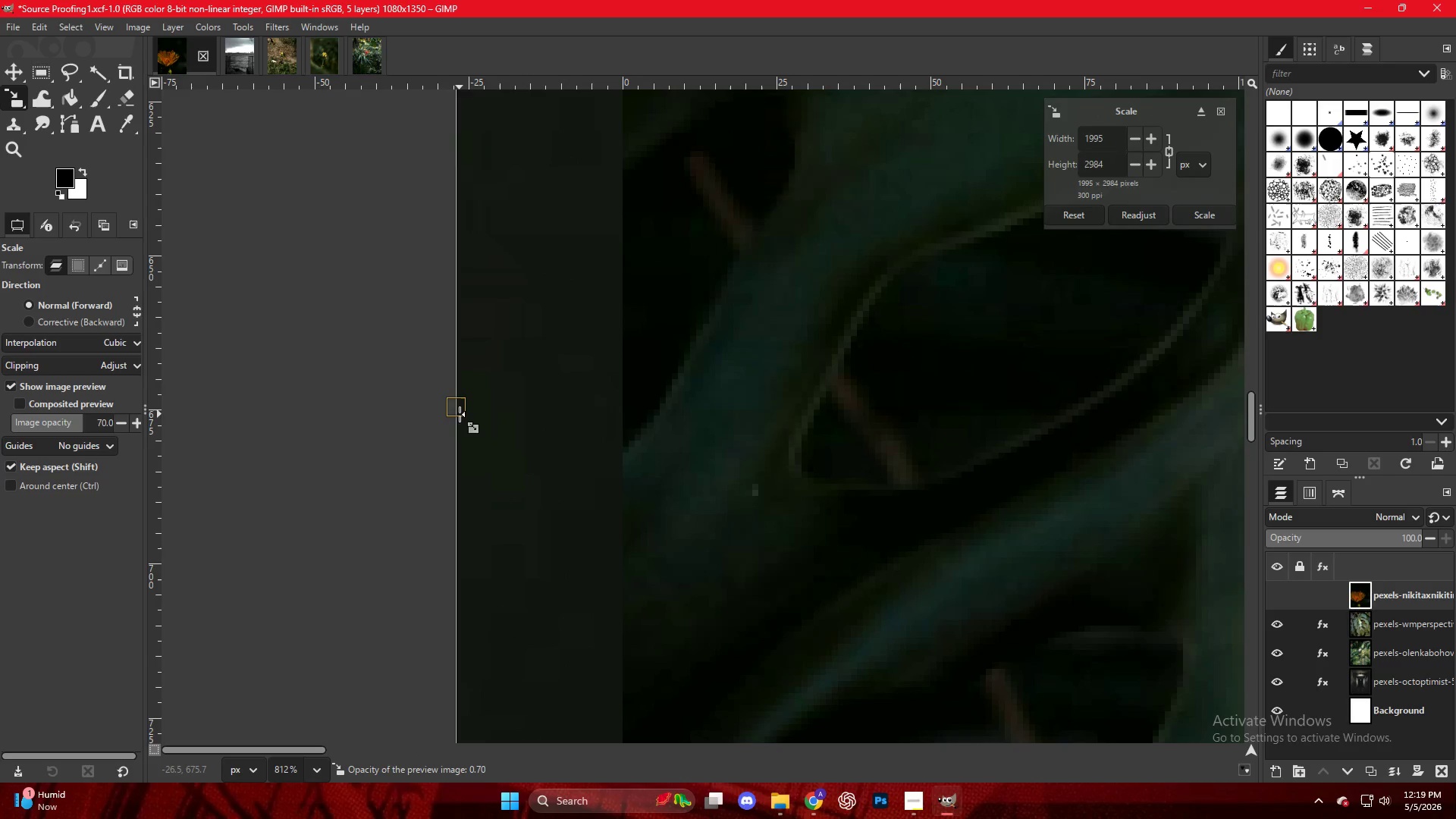 
scroll: coordinate [478, 435], scroll_direction: up, amount: 30.0
 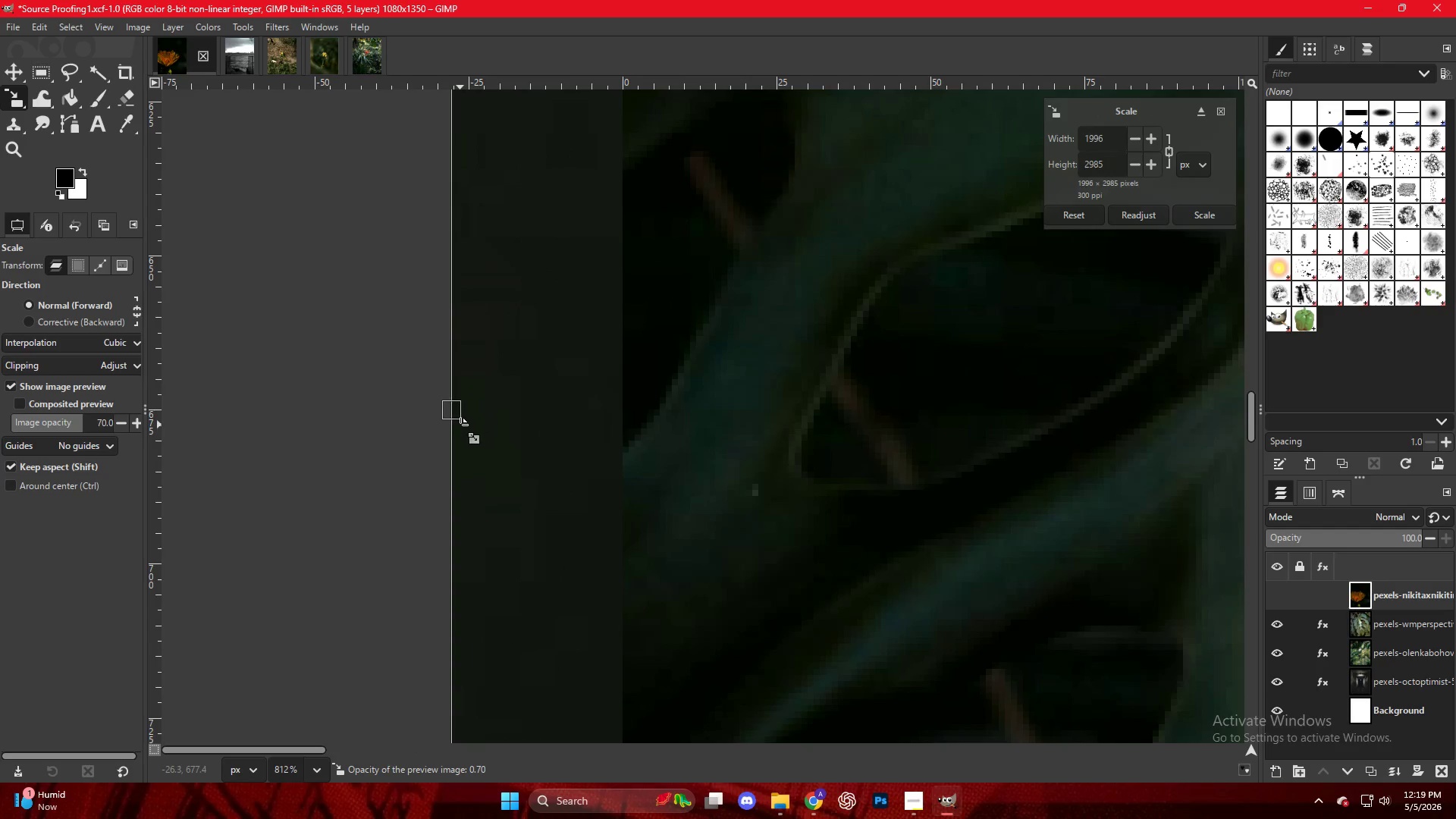 
left_click_drag(start_coordinate=[460, 414], to_coordinate=[626, 422])
 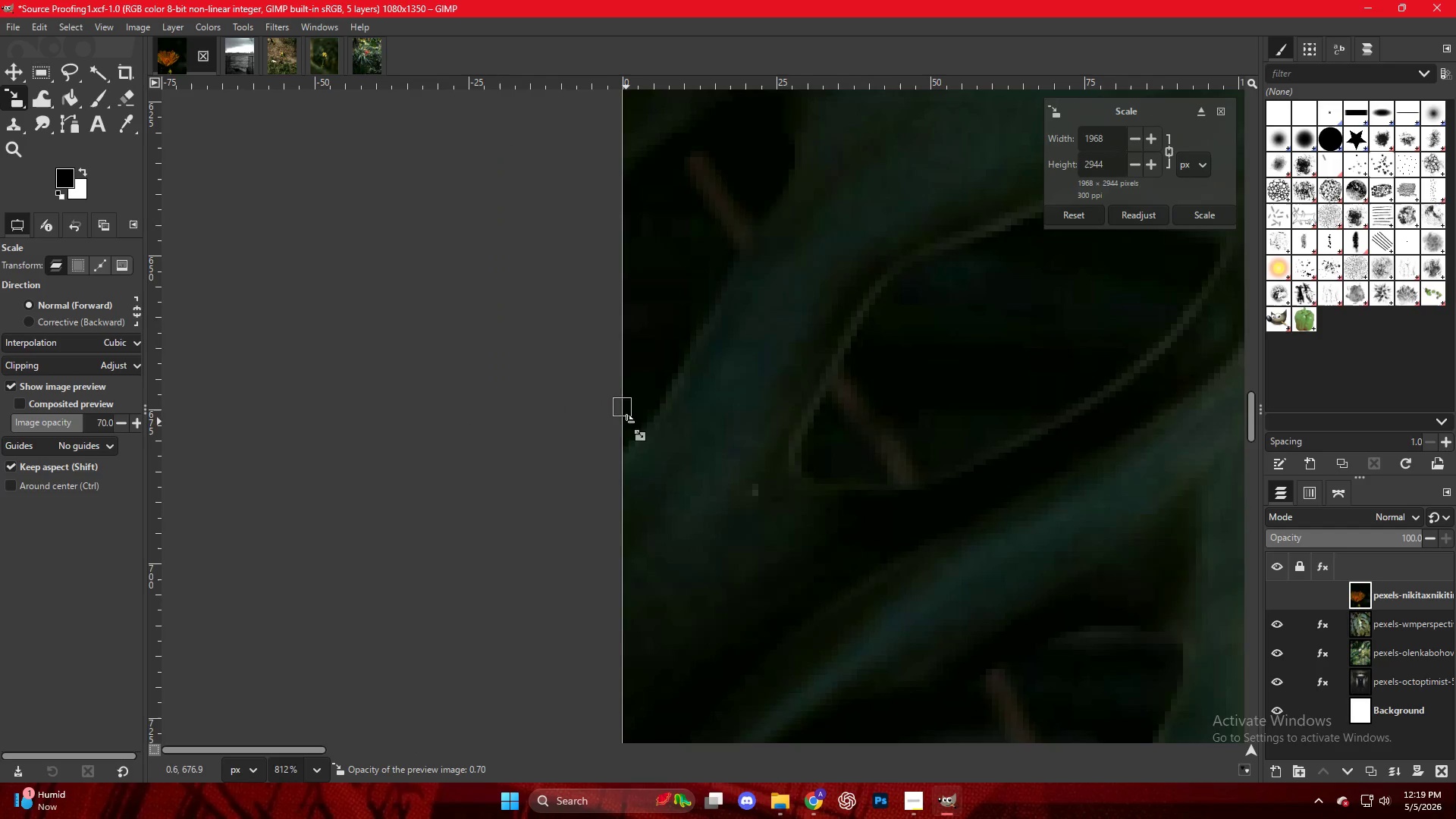 
hold_key(key=ControlLeft, duration=1.38)
scroll: coordinate [656, 424], scroll_direction: down, amount: 36.0
 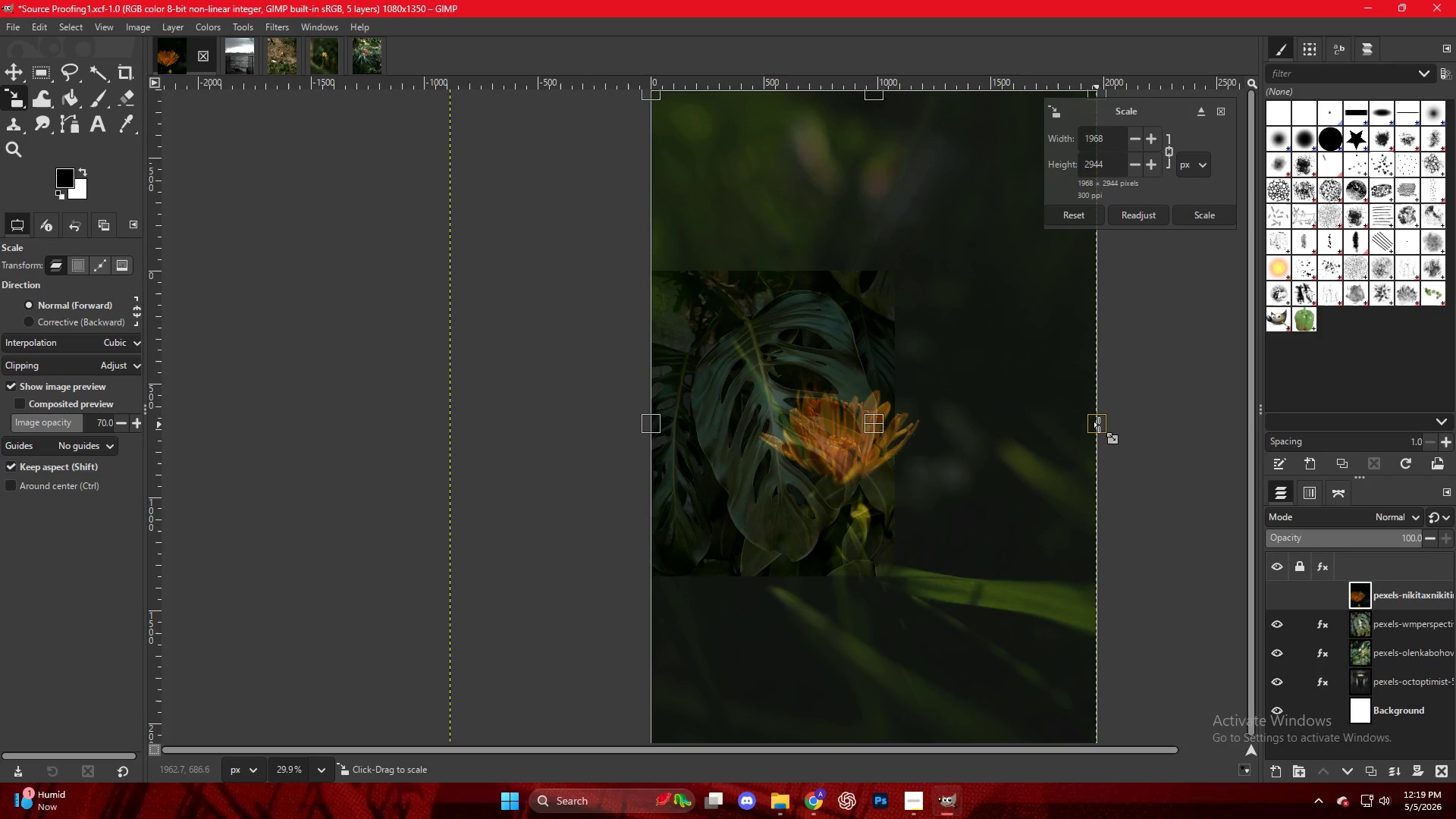 
left_click_drag(start_coordinate=[1099, 425], to_coordinate=[906, 424])
 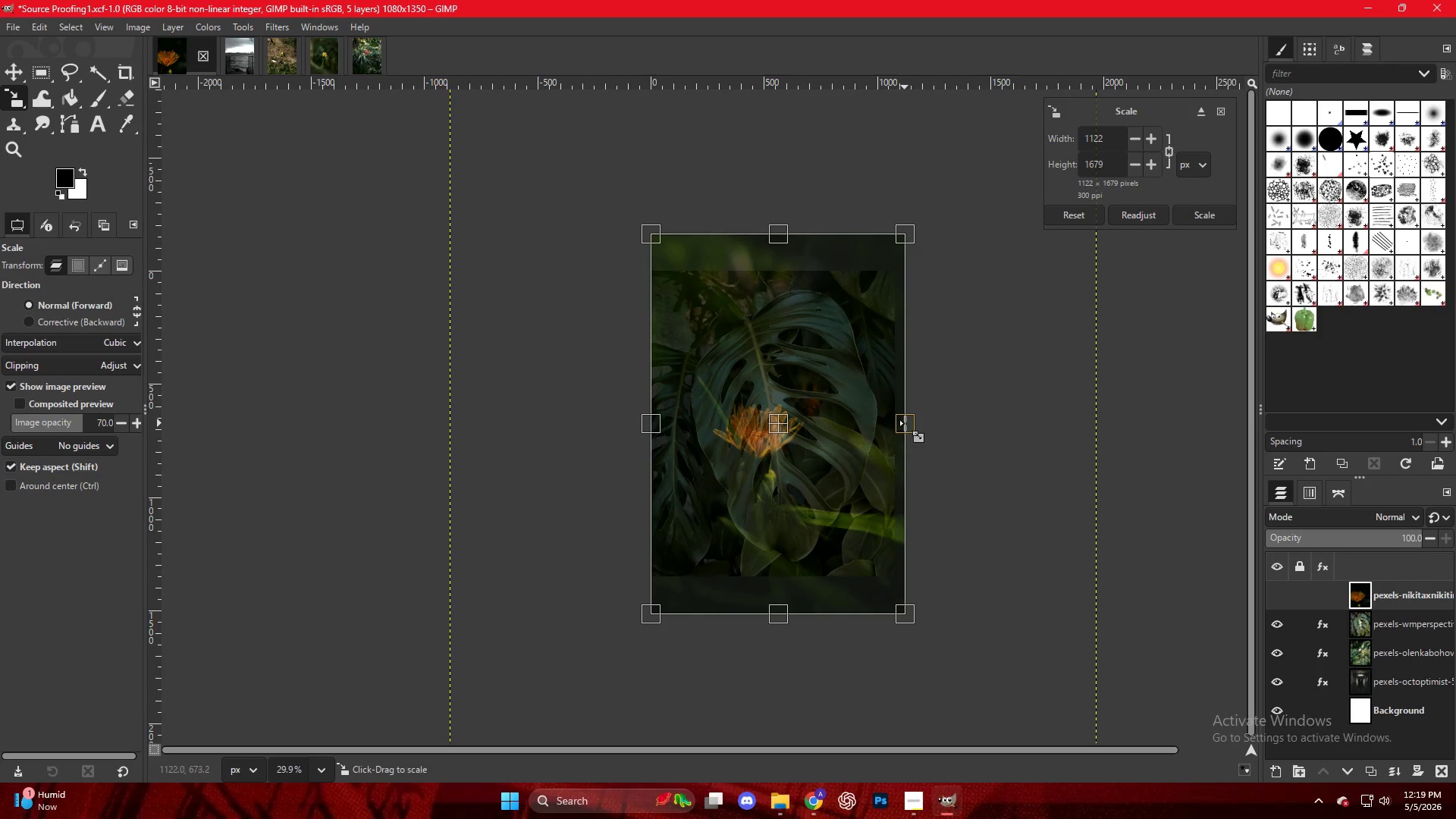 
hold_key(key=ControlLeft, duration=2.02)
scroll: coordinate [898, 435], scroll_direction: up, amount: 35.0
 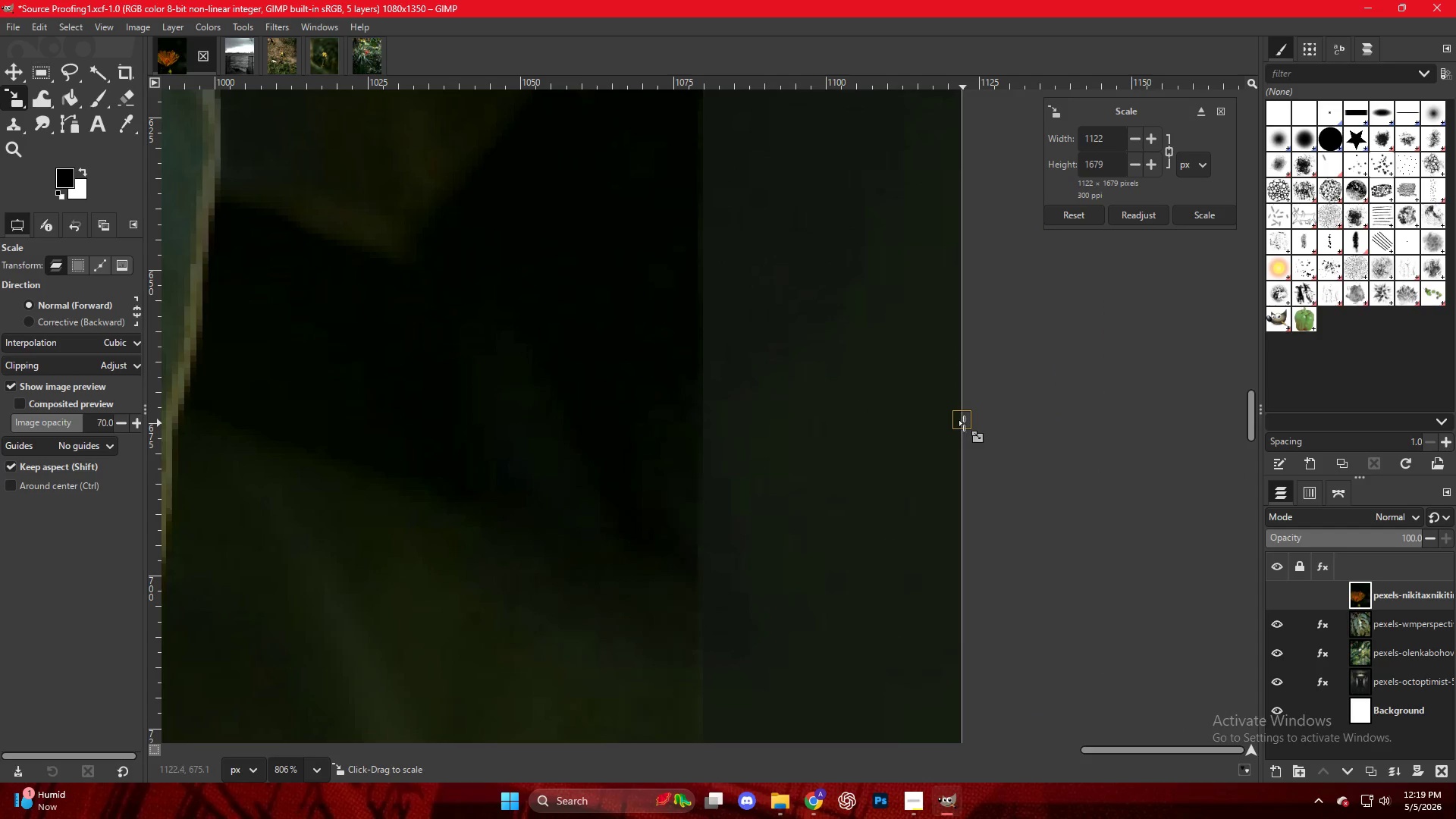 
left_click_drag(start_coordinate=[964, 423], to_coordinate=[706, 435])
 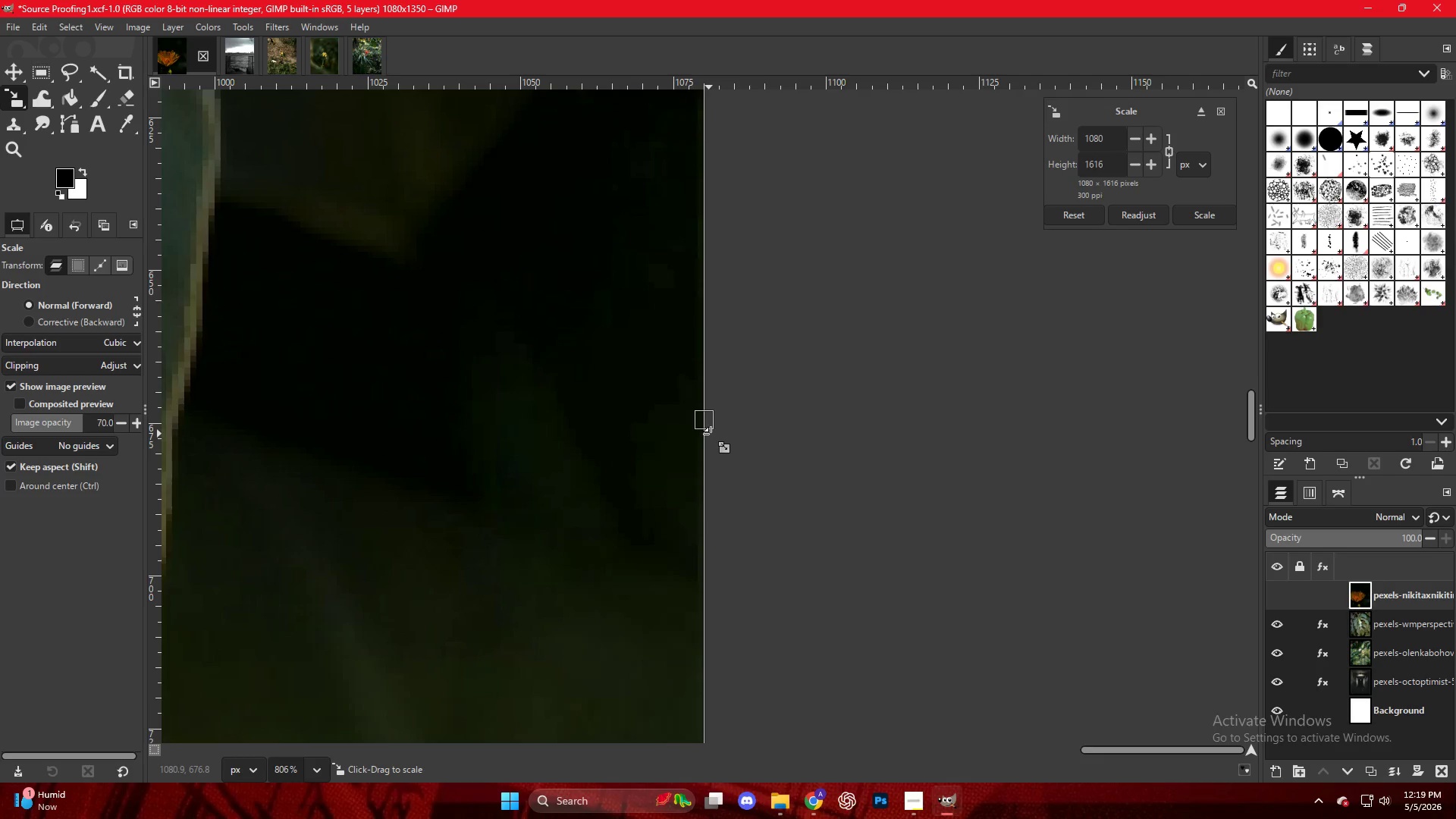 
hold_key(key=ControlLeft, duration=1.48)
scroll: coordinate [681, 426], scroll_direction: down, amount: 36.0
 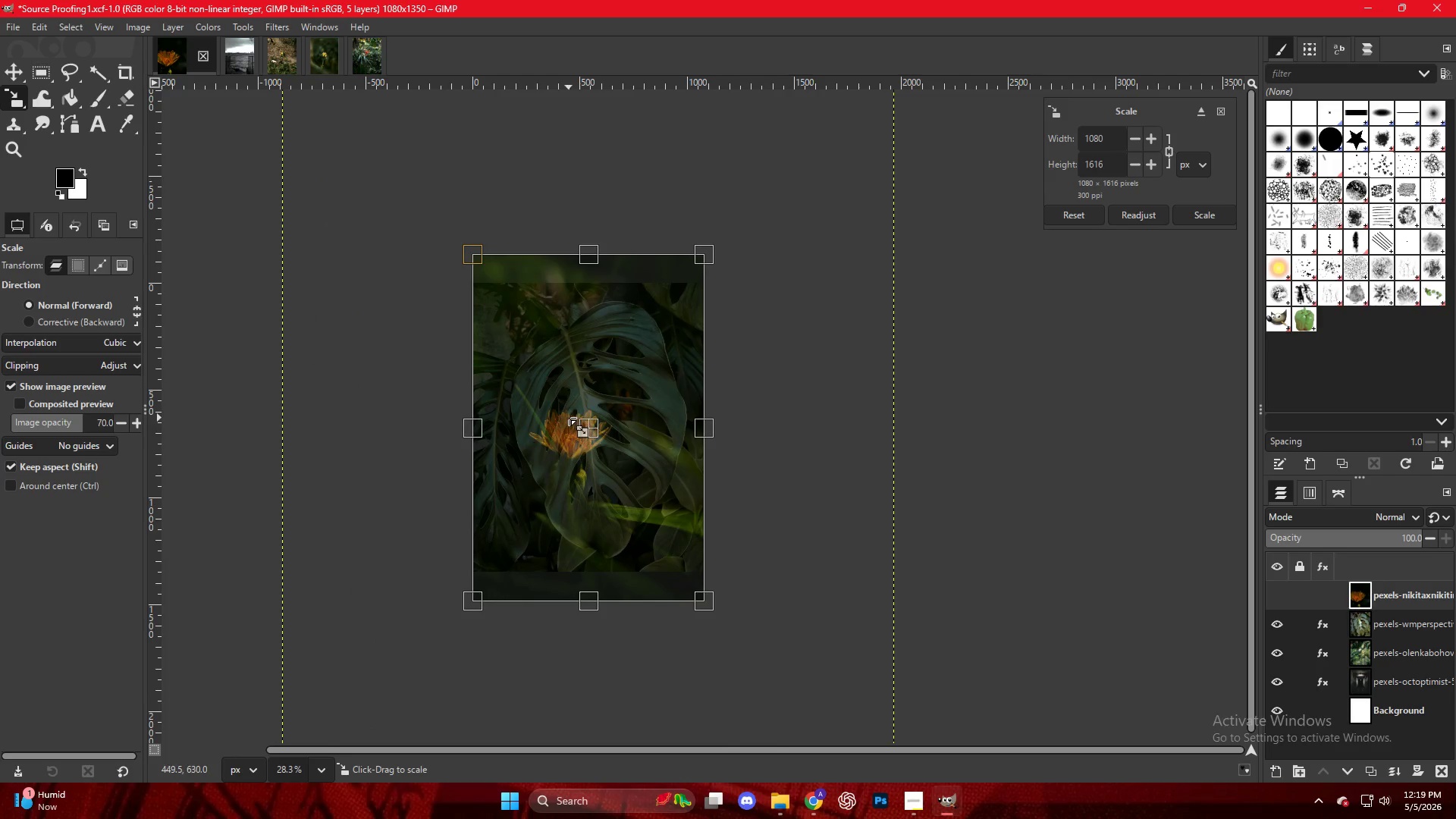 
hold_key(key=AltLeft, duration=1.11)
scroll: coordinate [565, 427], scroll_direction: up, amount: 18.0
 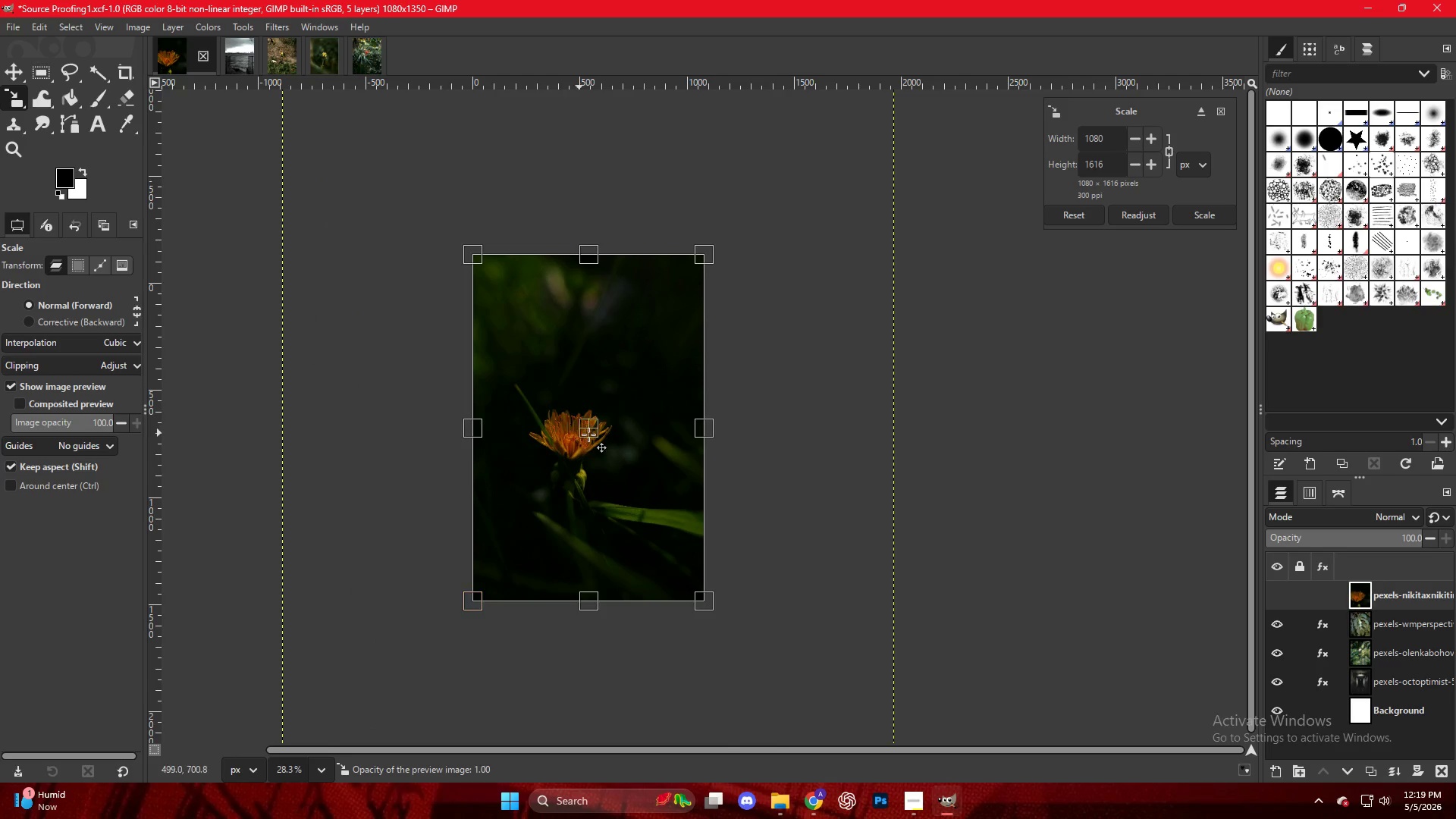 
key(Alt+AltLeft)
 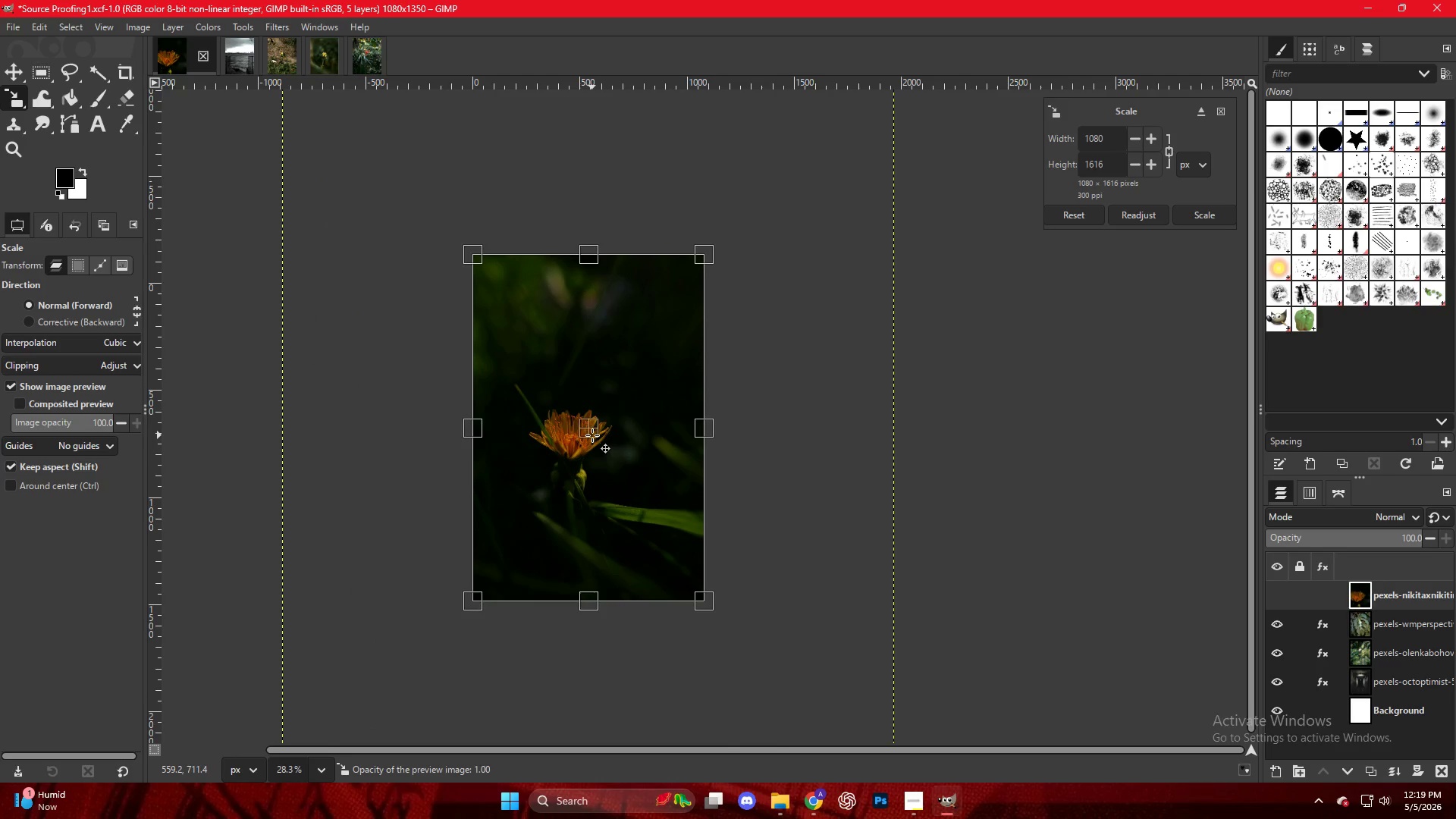 
scroll: coordinate [592, 435], scroll_direction: up, amount: 4.0
 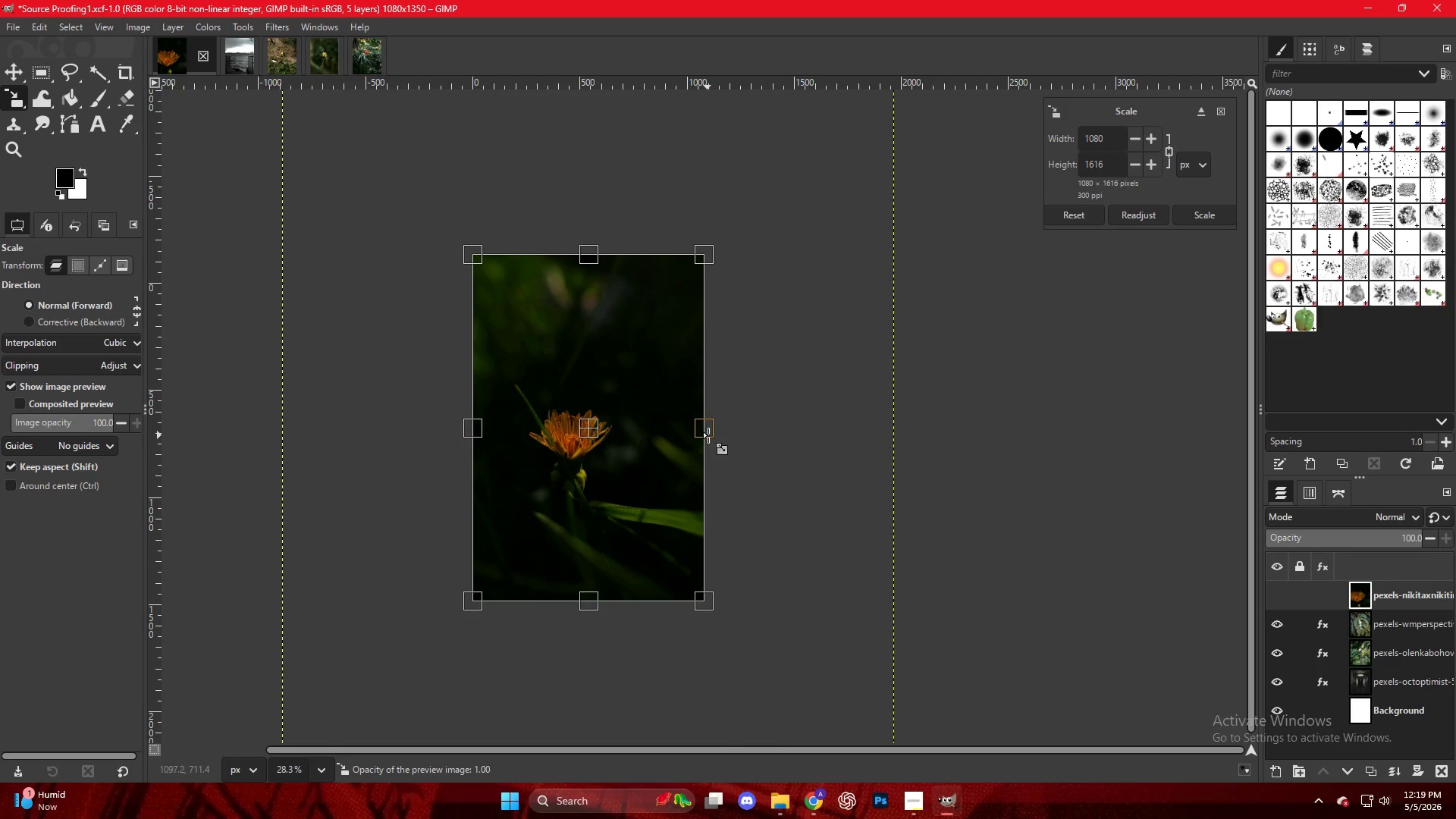 
left_click_drag(start_coordinate=[709, 435], to_coordinate=[734, 433])
 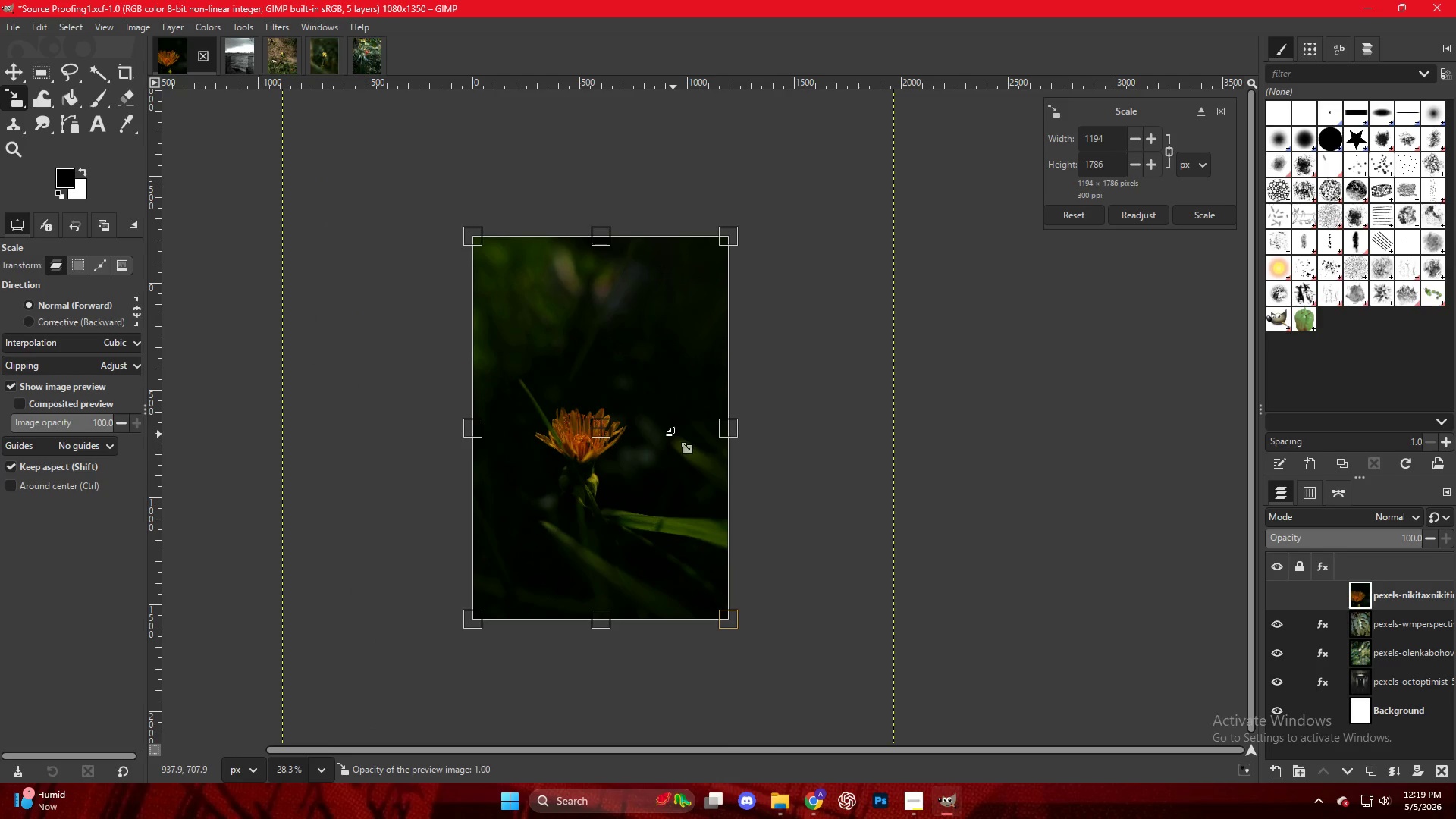 
hold_key(key=ControlLeft, duration=0.42)
scroll: coordinate [654, 439], scroll_direction: up, amount: 4.0
 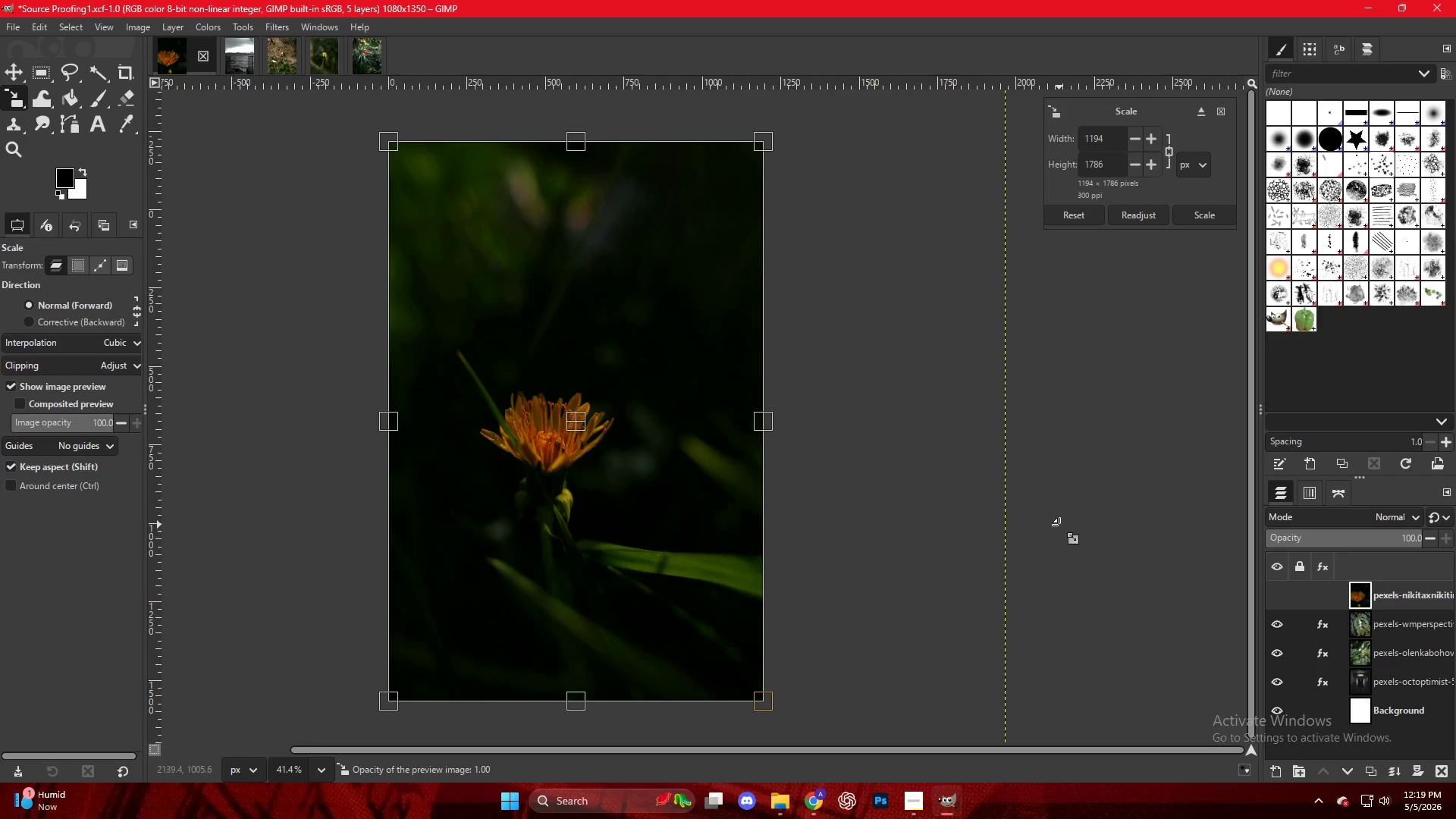 
key(M)
 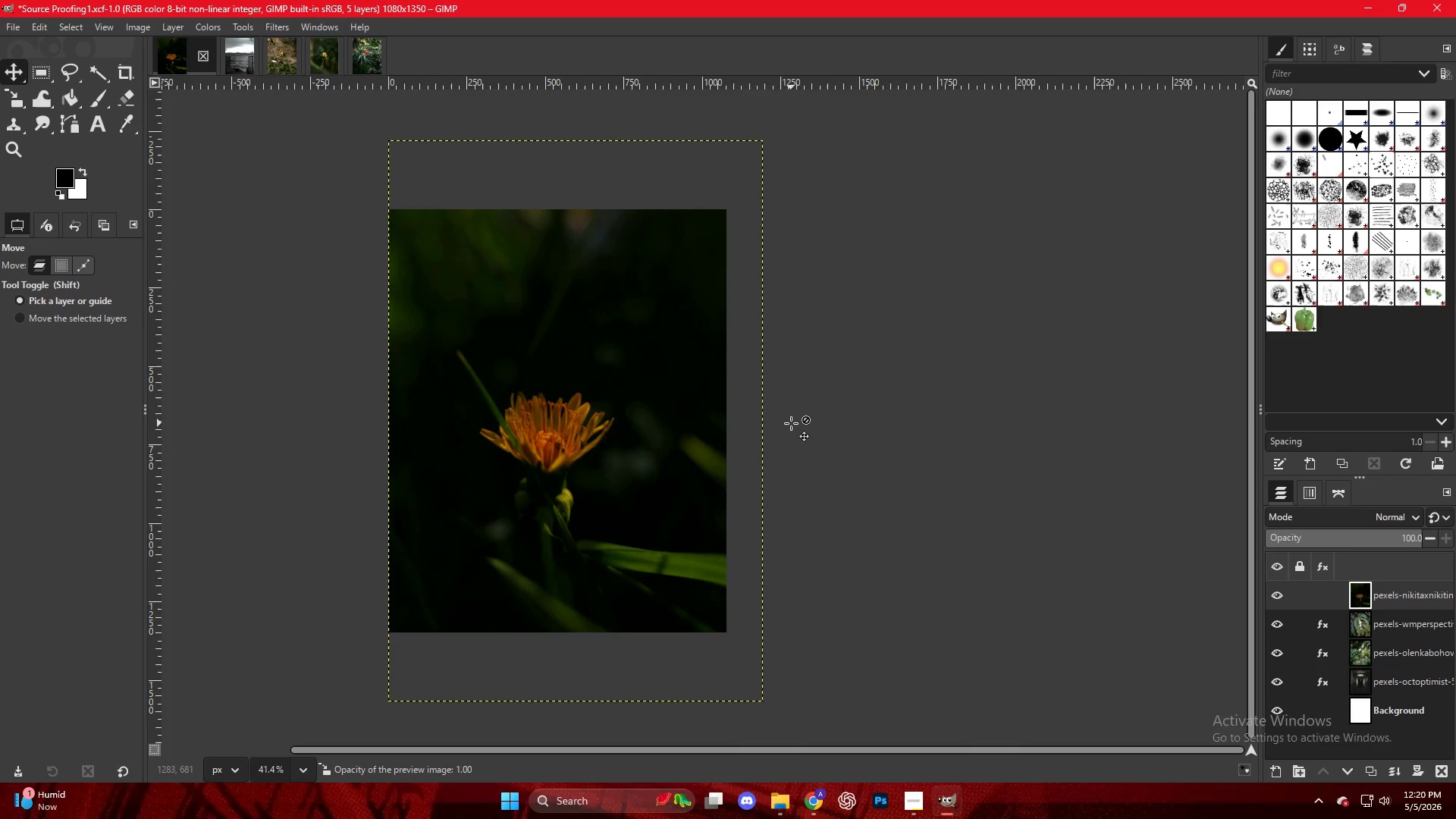 
scroll: coordinate [639, 409], scroll_direction: down, amount: 10.0
 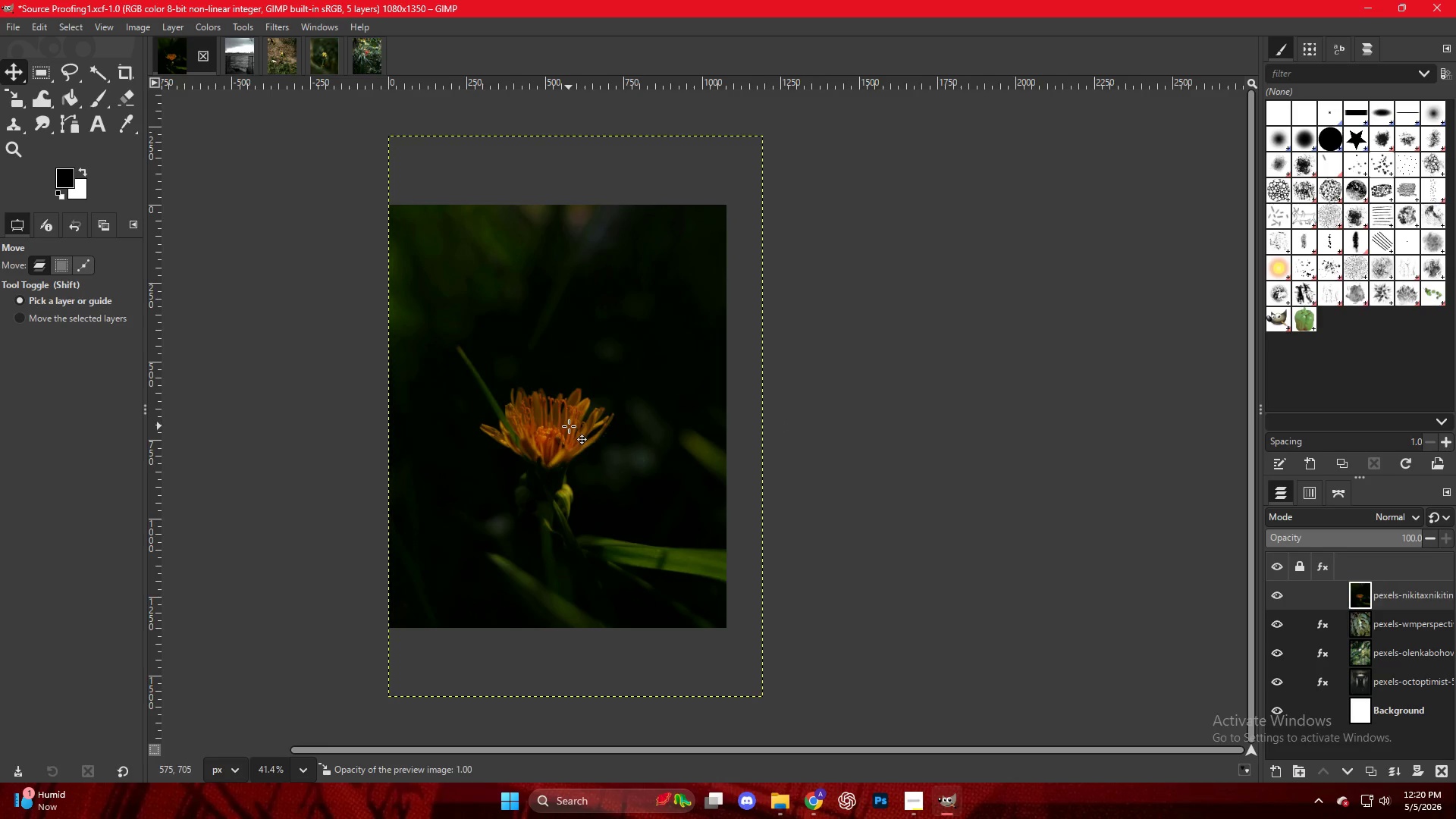 
key(M)
 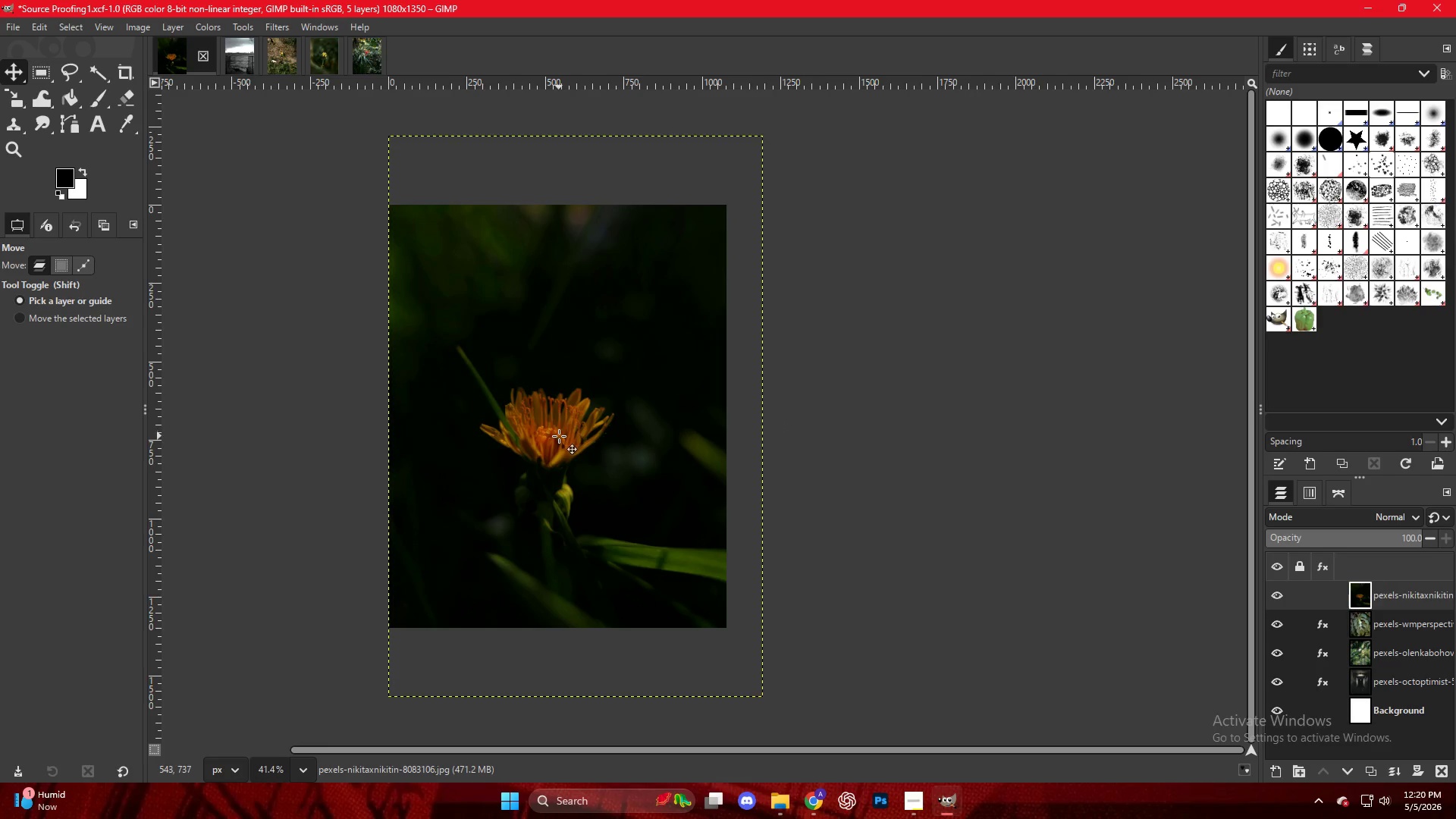 
left_click_drag(start_coordinate=[559, 436], to_coordinate=[559, 416])
 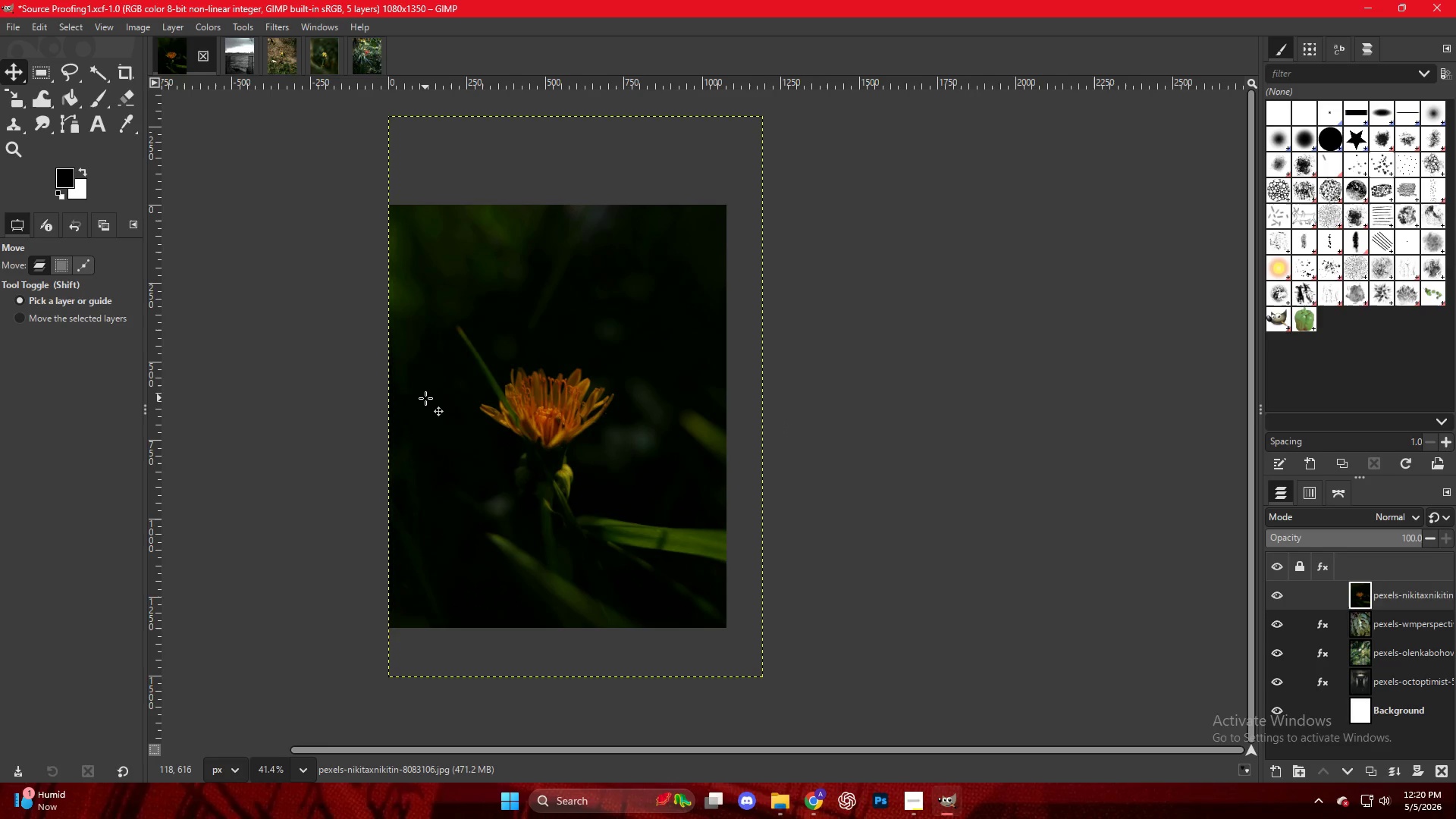 
key(M)
 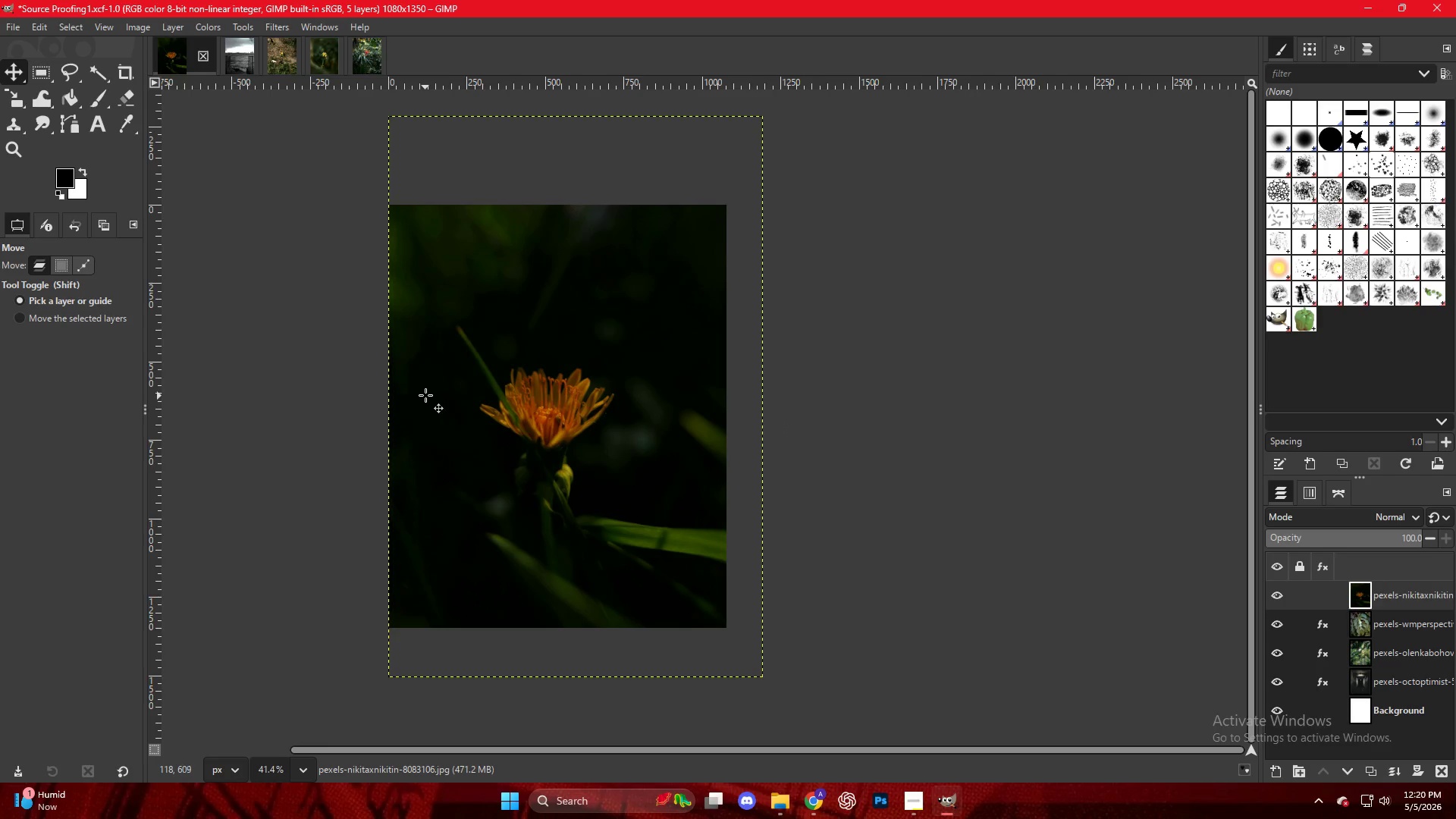 
hold_key(key=ControlLeft, duration=0.47)
hold_key(key=ControlLeft, duration=0.62)
scroll: coordinate [469, 410], scroll_direction: up, amount: 3.0
 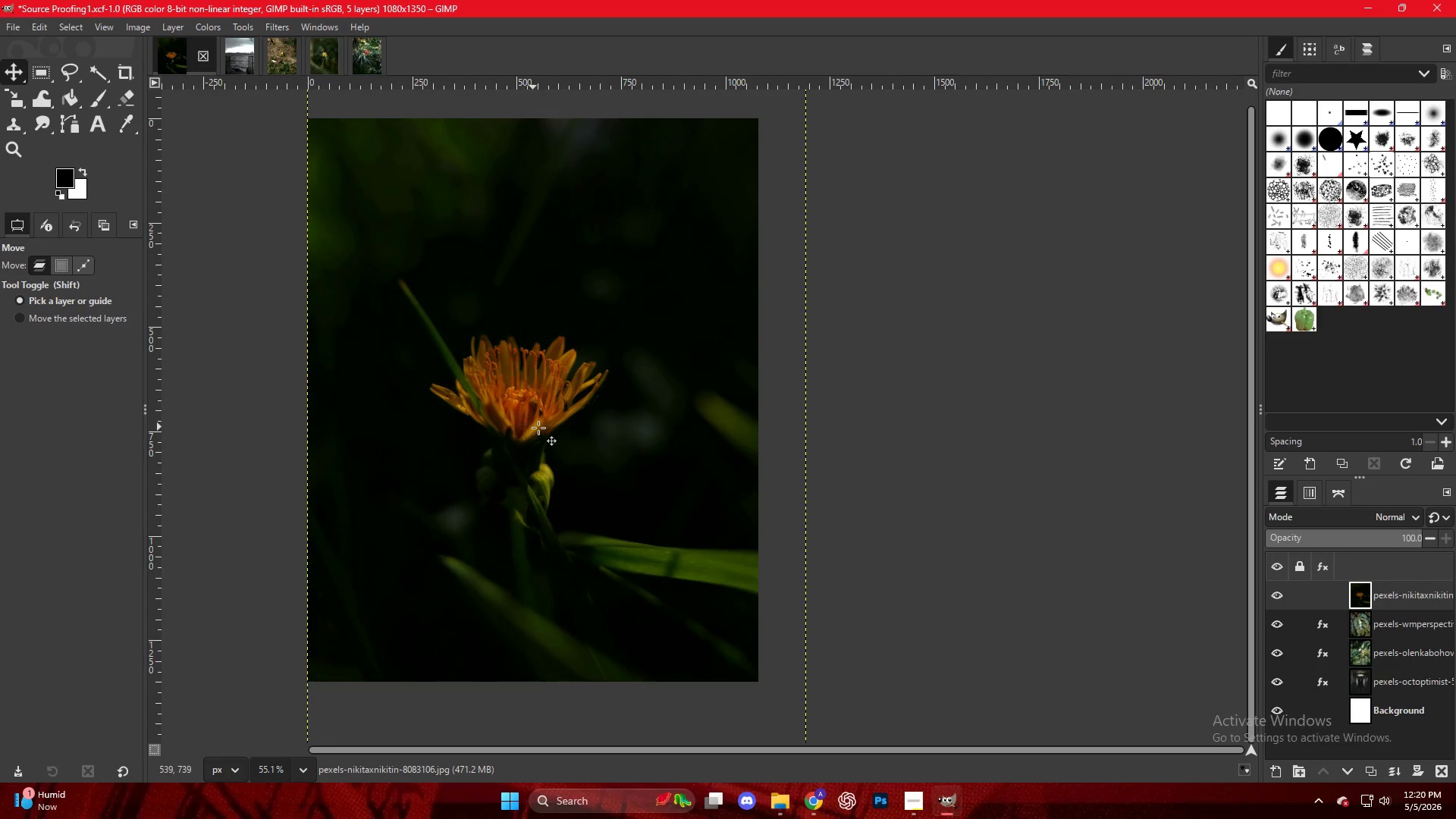 
key(Control+ControlLeft)
 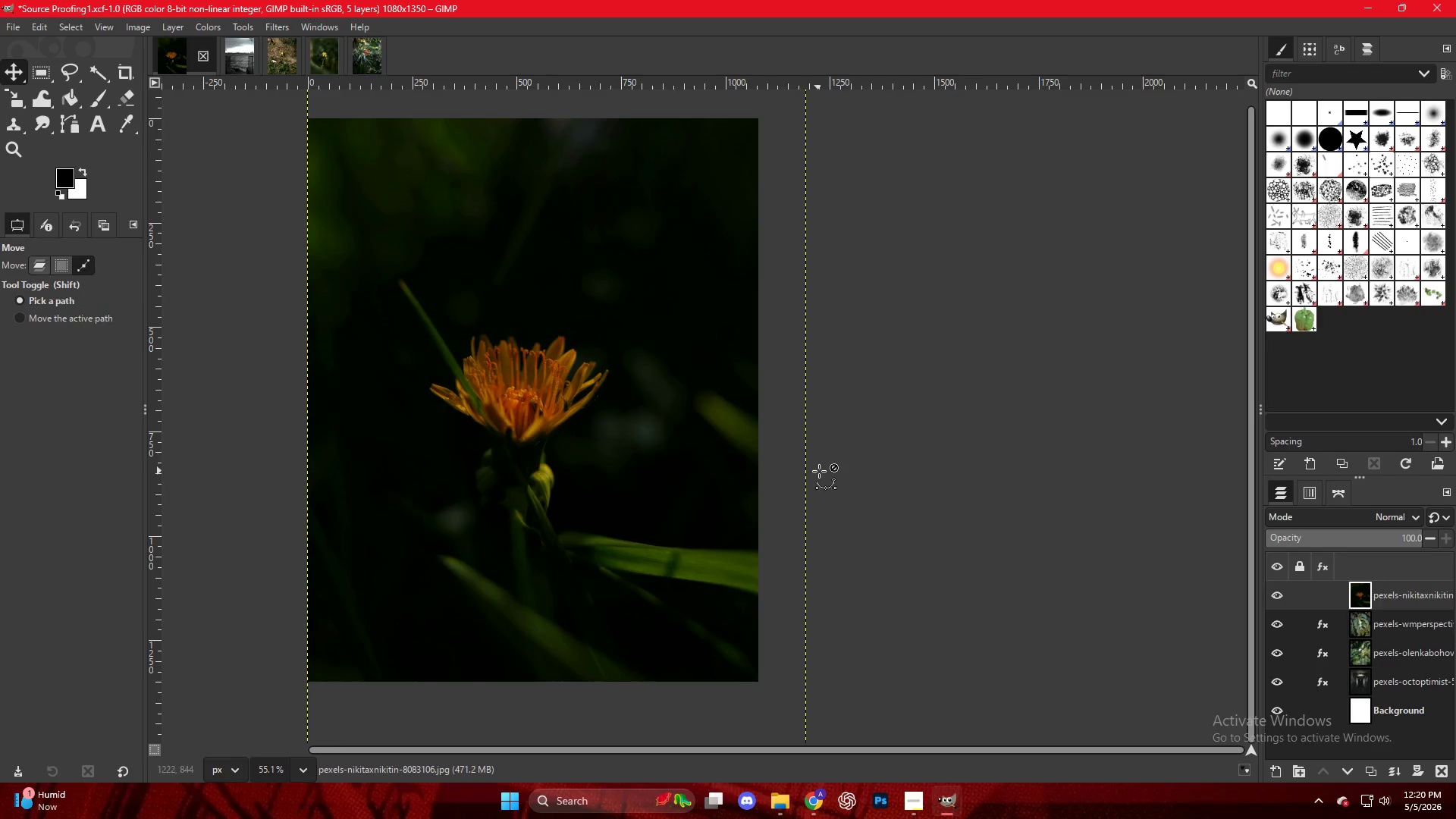 
hold_key(key=ShiftLeft, duration=1.09)
scroll: coordinate [786, 463], scroll_direction: up, amount: 4.0
 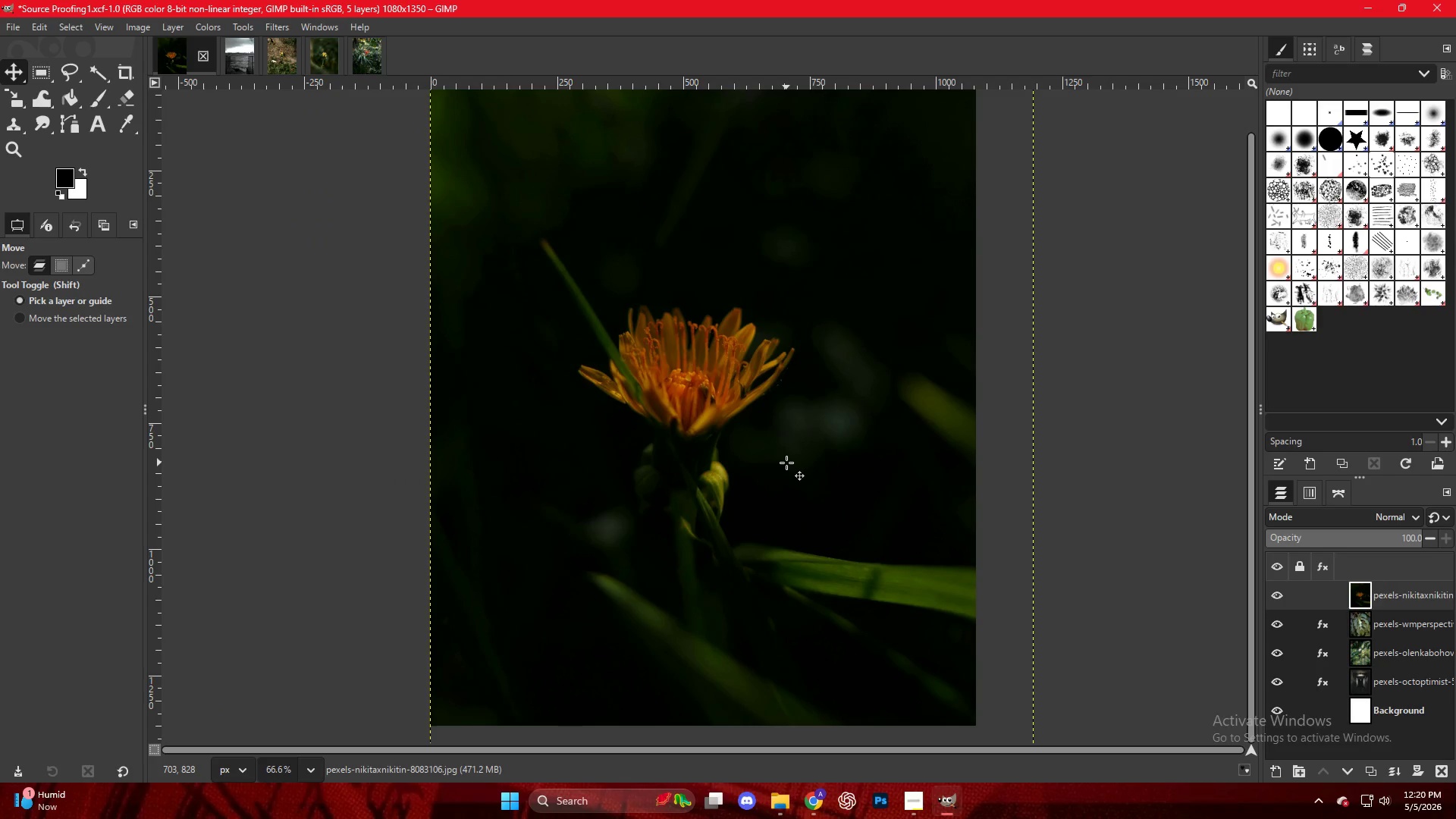 
key(Control+ControlLeft)
 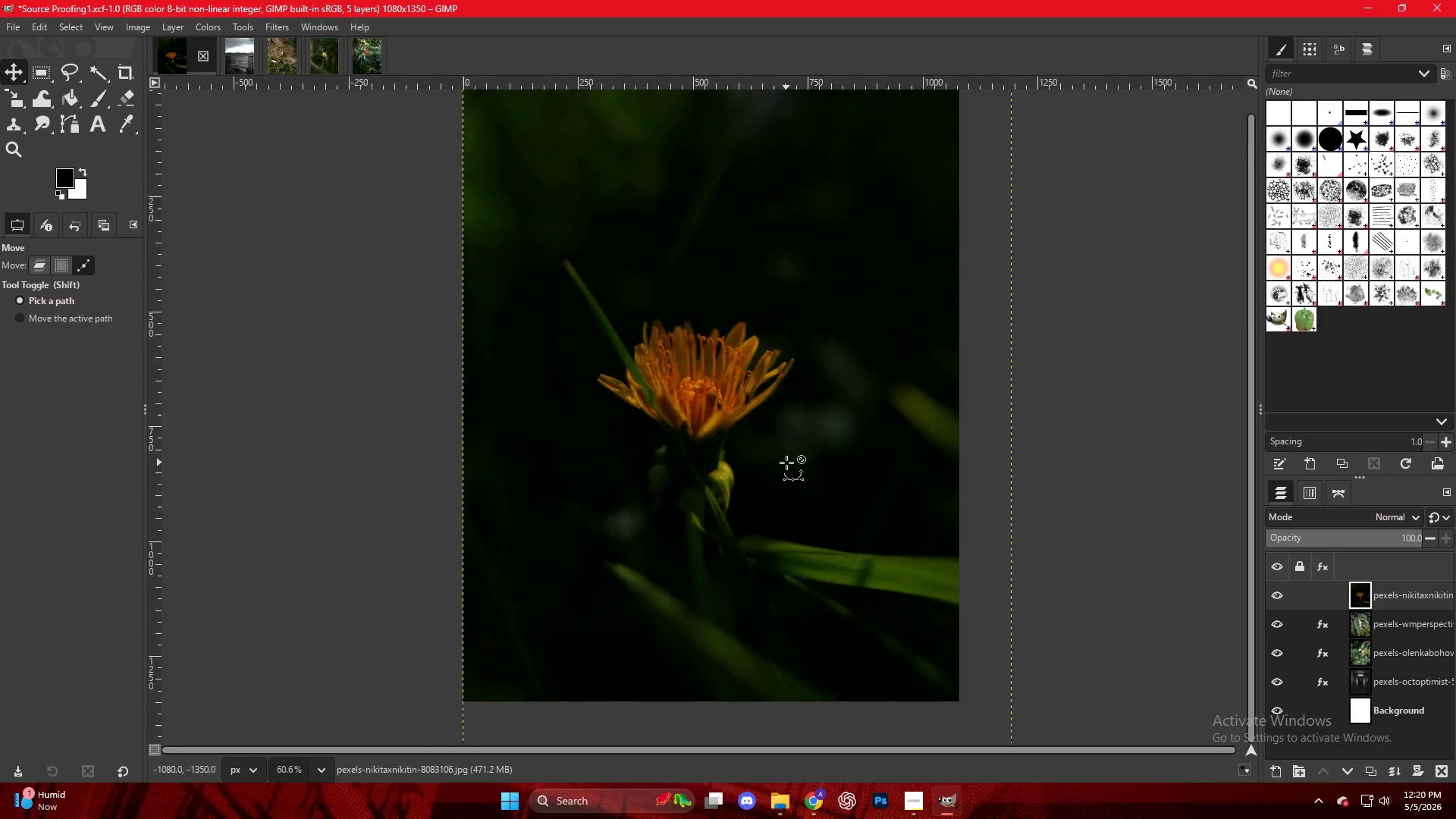 
scroll: coordinate [786, 463], scroll_direction: down, amount: 4.0
 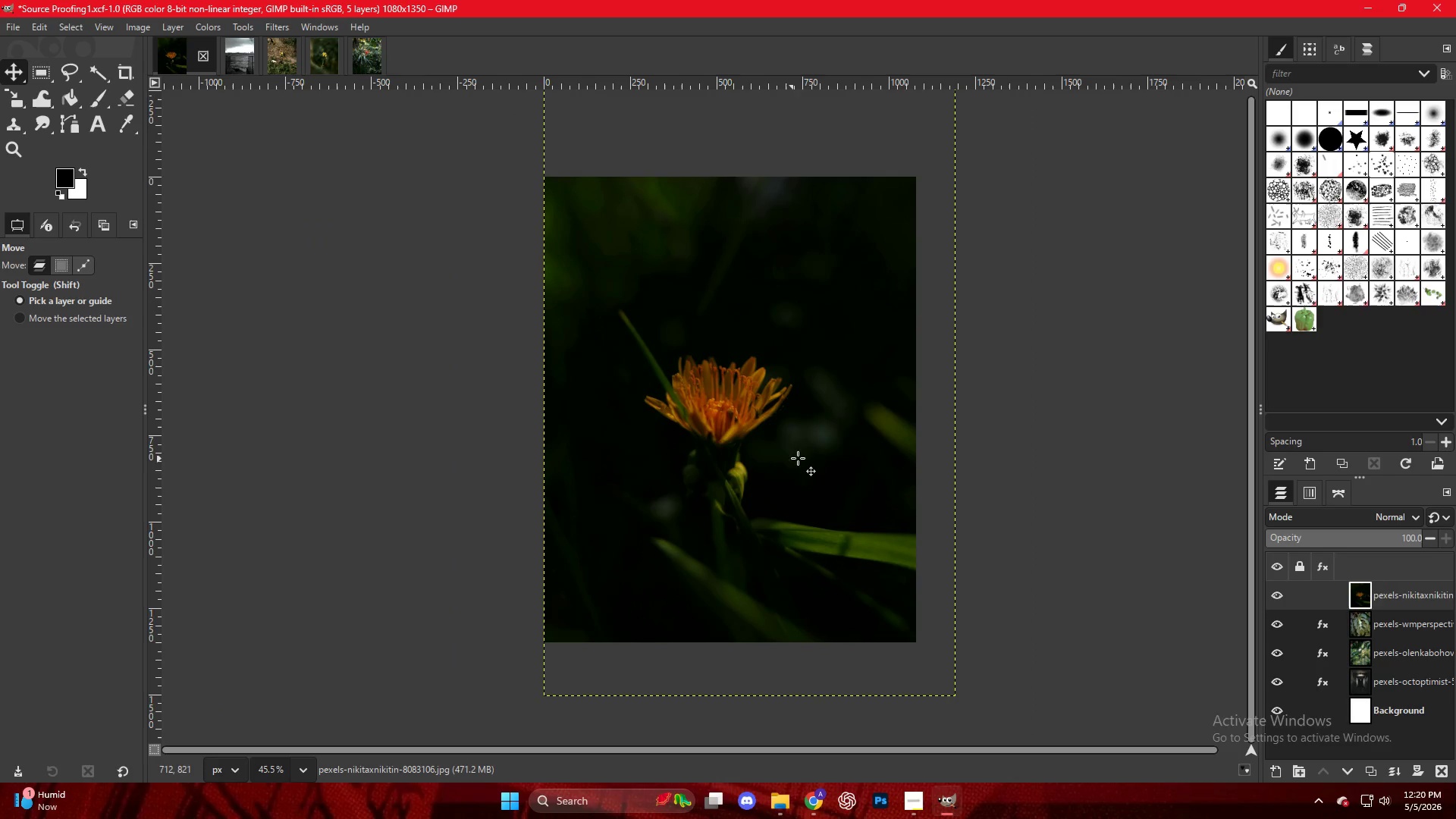 
hold_key(key=ShiftLeft, duration=1.17)
hold_key(key=ShiftLeft, duration=0.44)
scroll: coordinate [784, 452], scroll_direction: down, amount: 8.0
 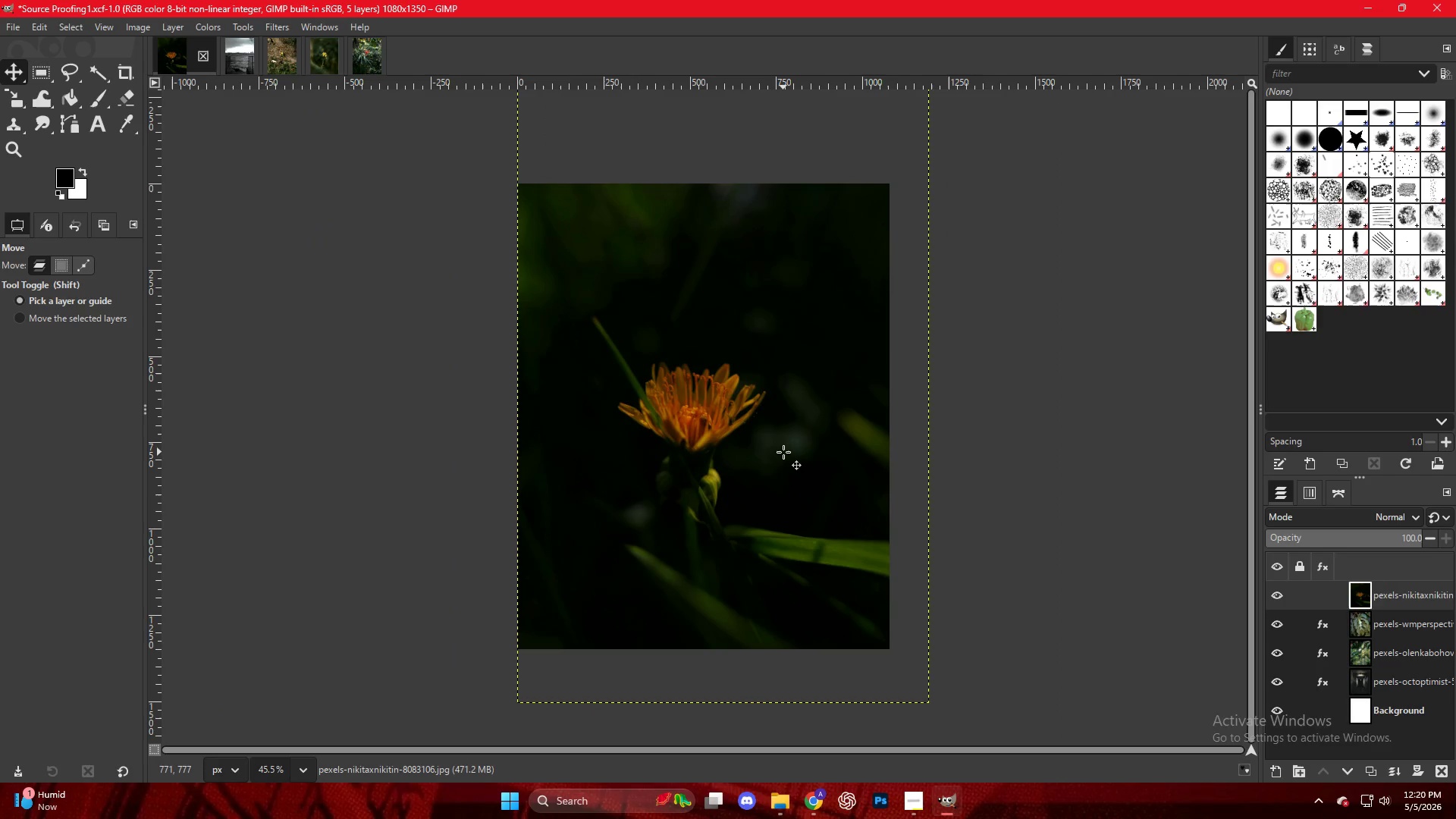 
hold_key(key=ShiftLeft, duration=0.83)
scroll: coordinate [979, 453], scroll_direction: down, amount: 7.0
 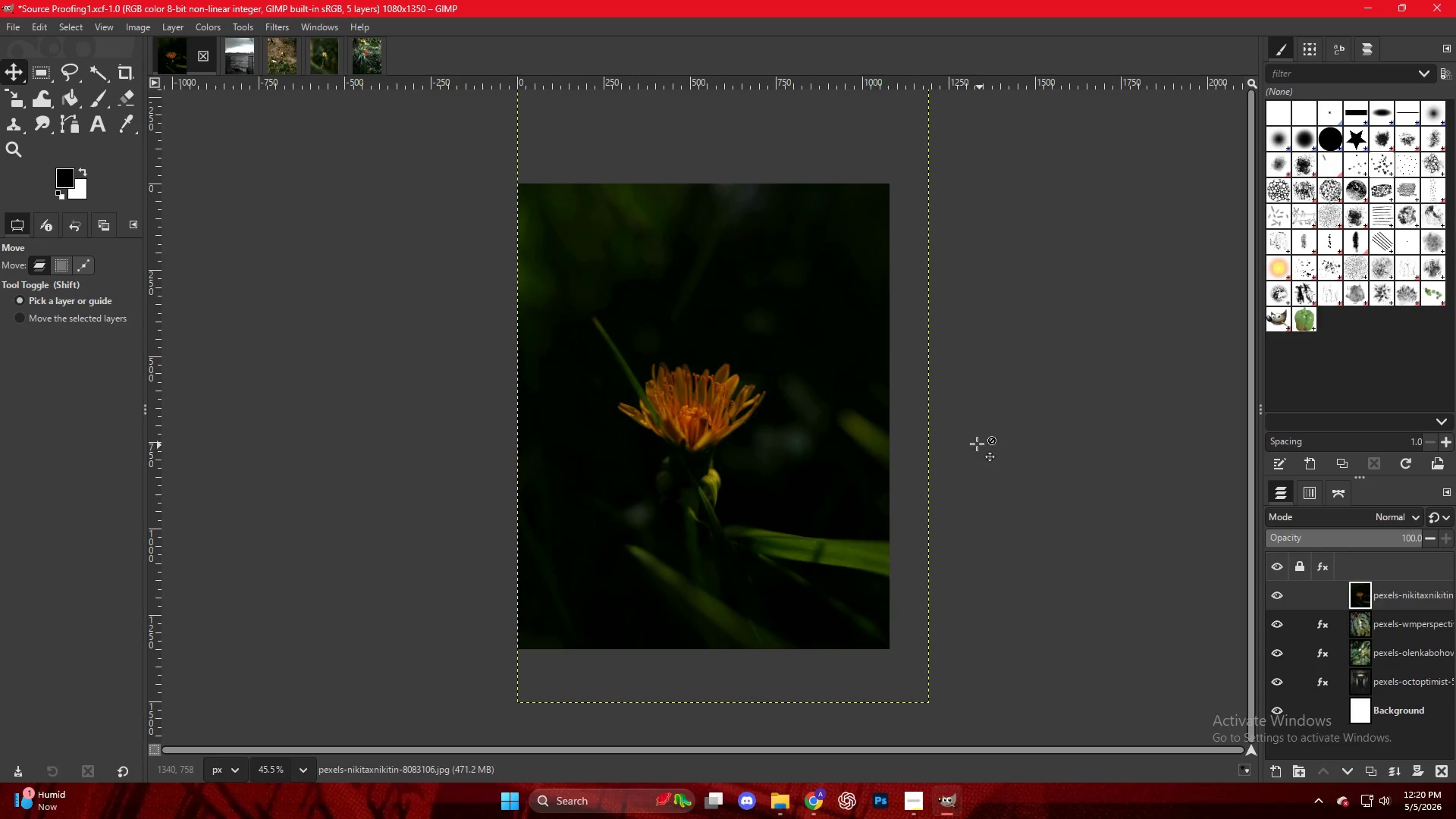 
mouse_move([797, 504])
 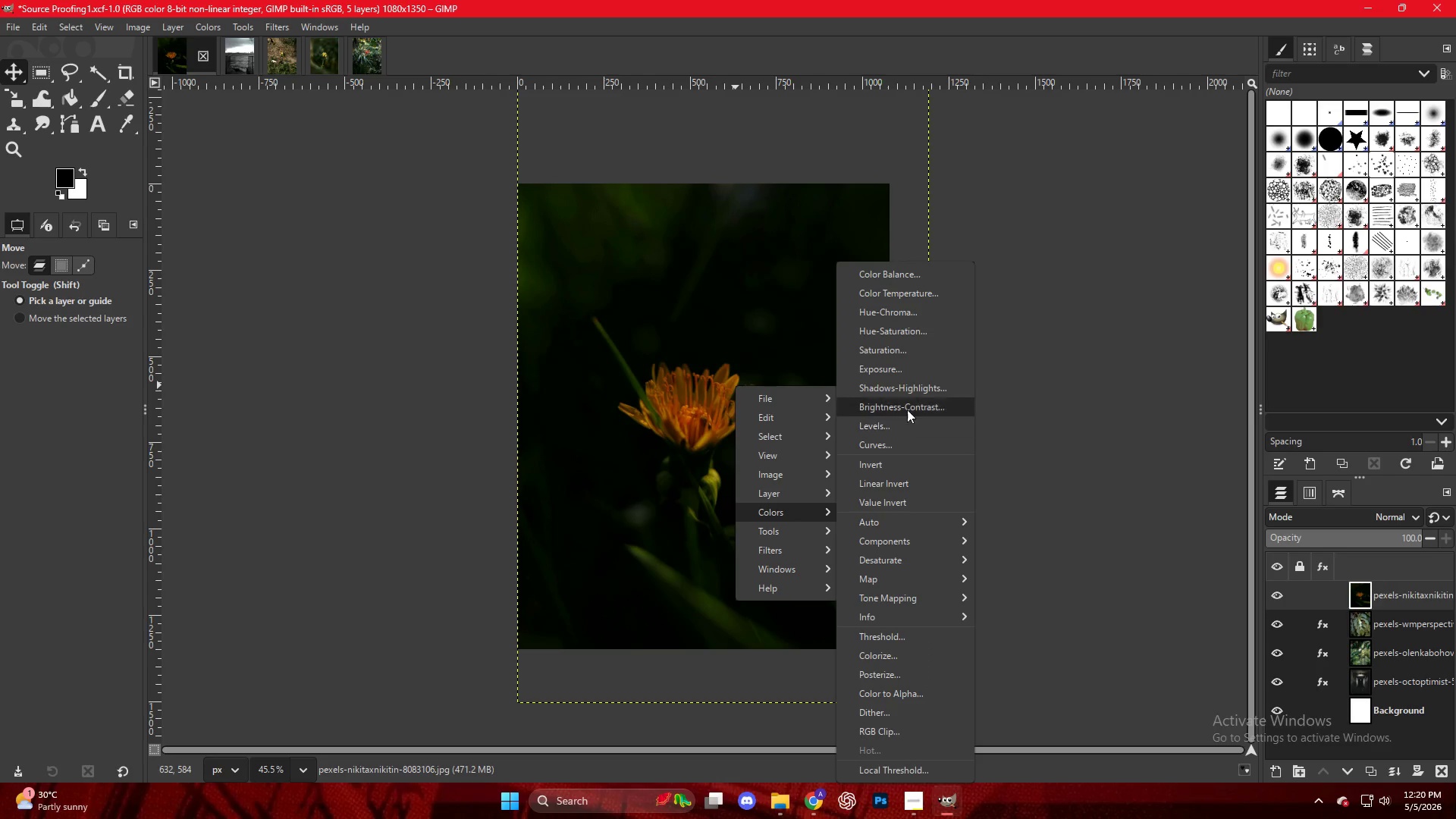 
left_click([905, 365])
 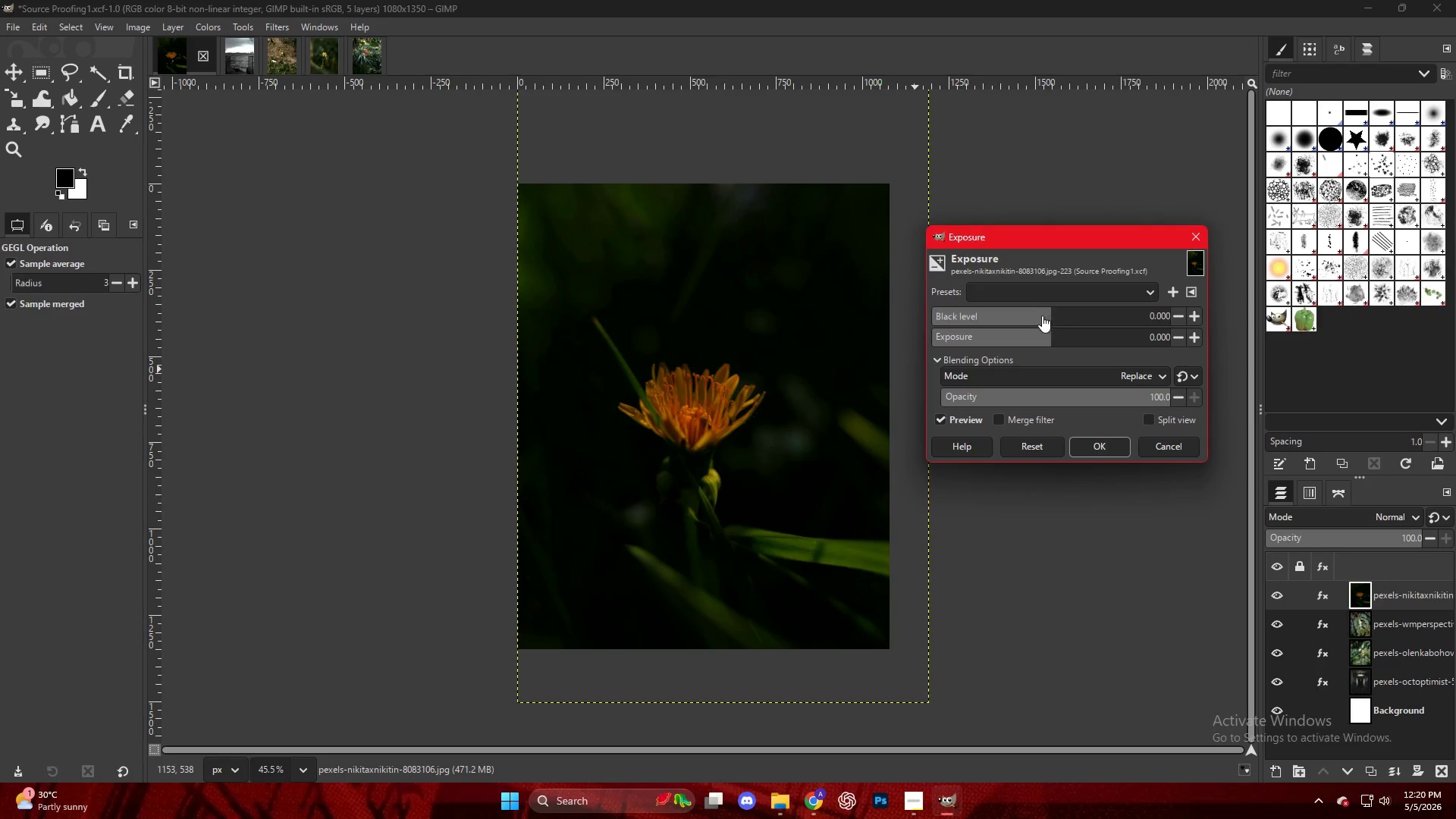 
left_click_drag(start_coordinate=[1043, 335], to_coordinate=[1072, 343])
 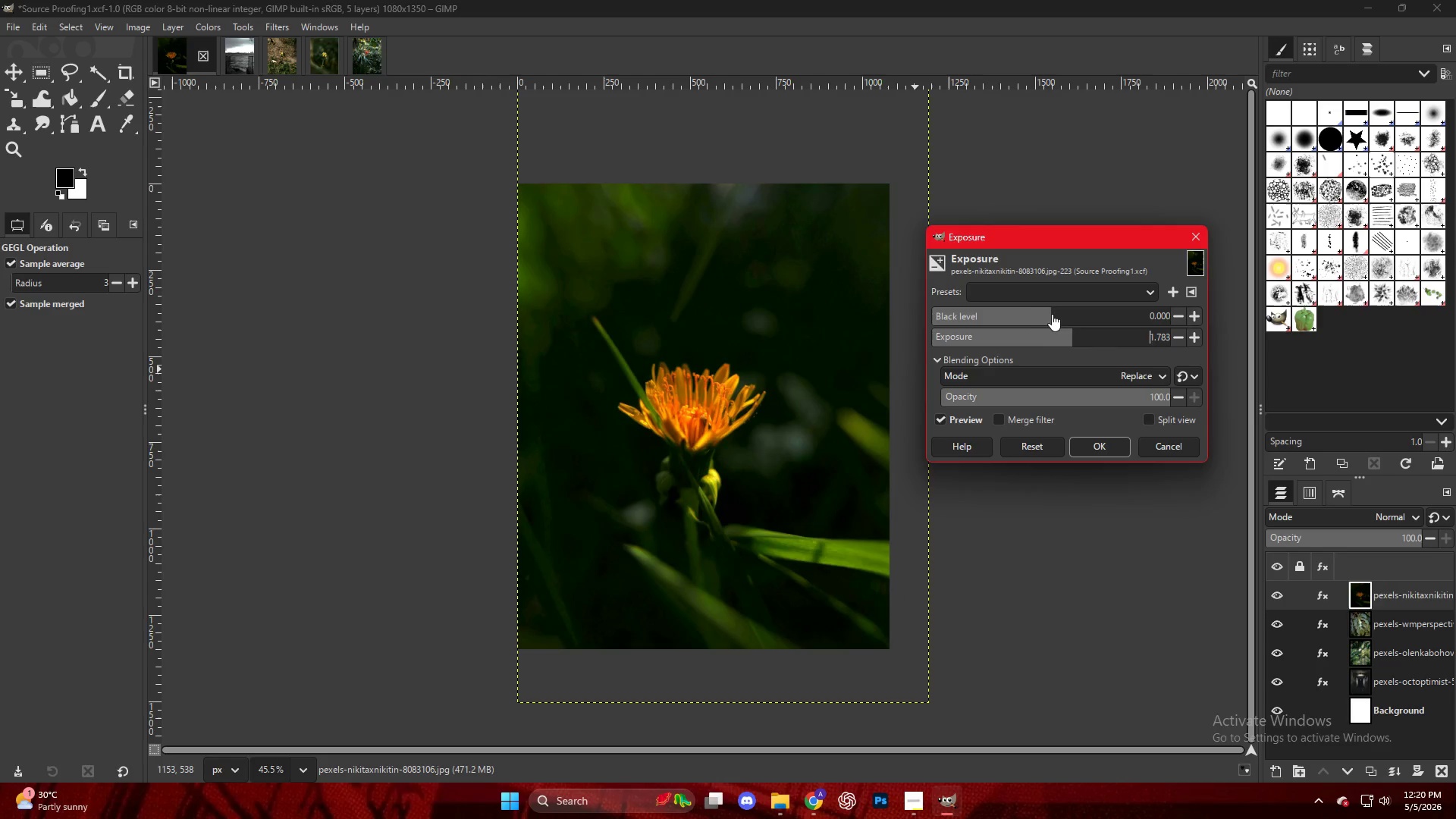 
left_click_drag(start_coordinate=[1053, 314], to_coordinate=[1039, 315])
 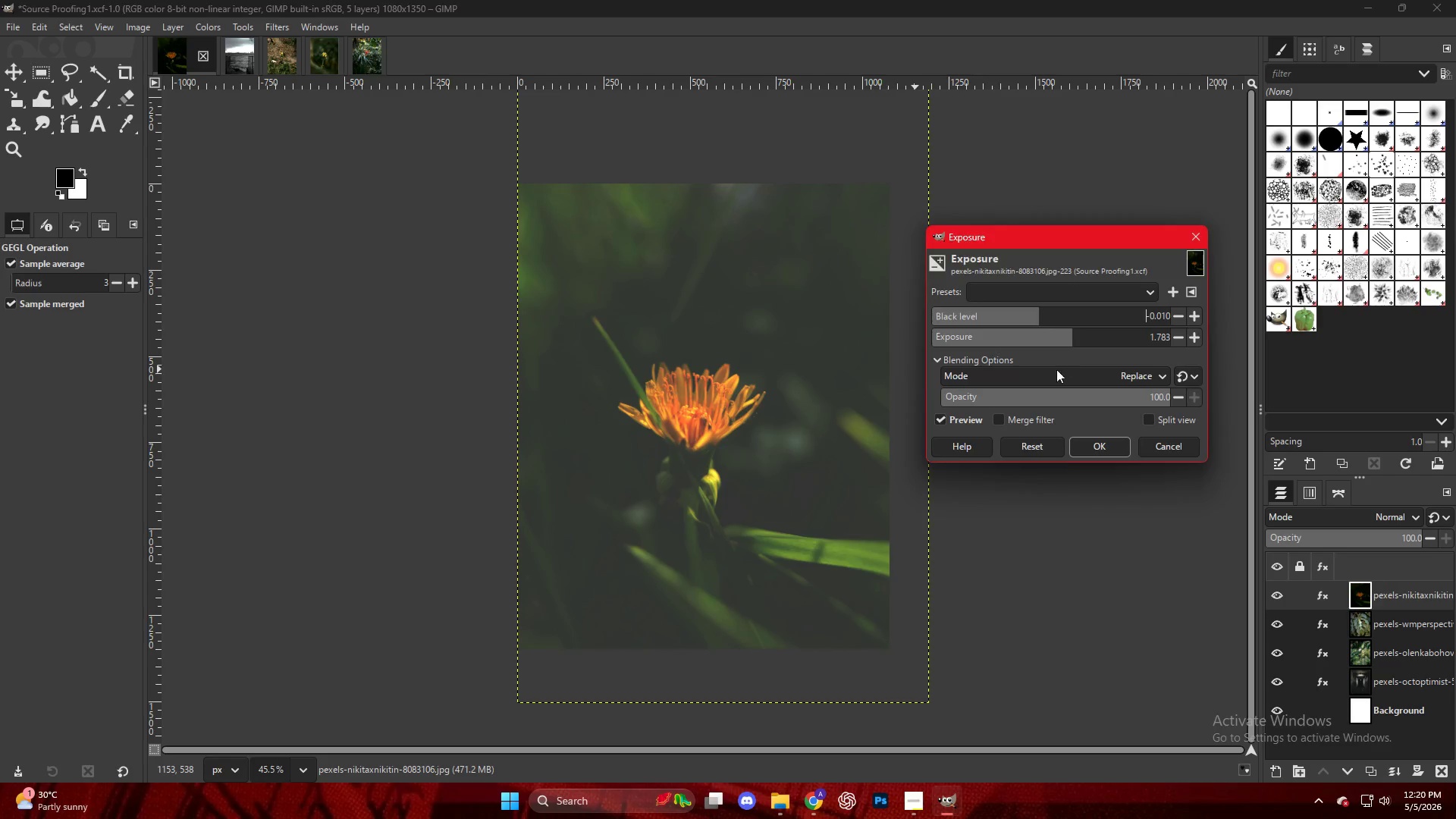 
key(Escape)
 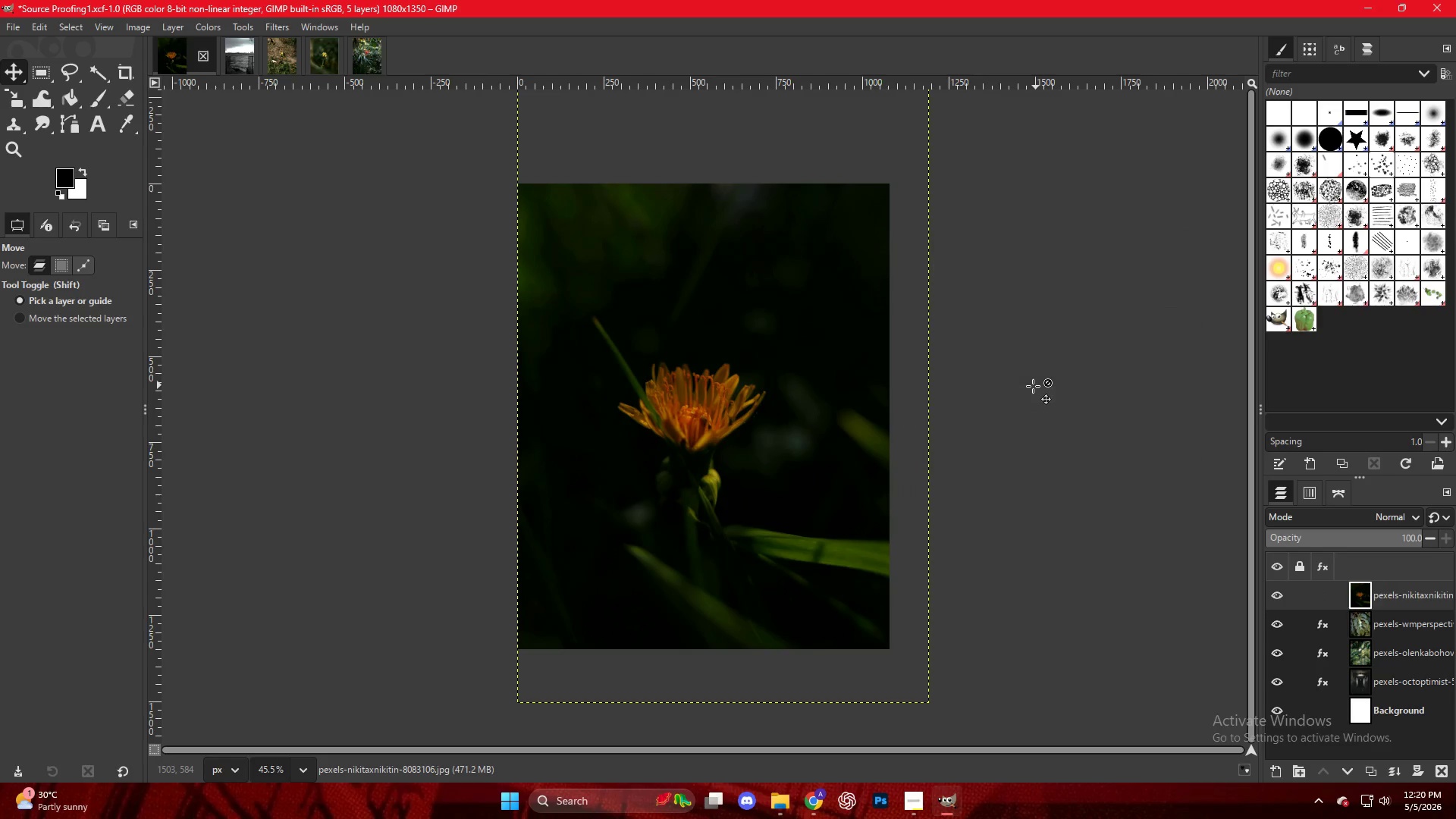 
key(Escape)
 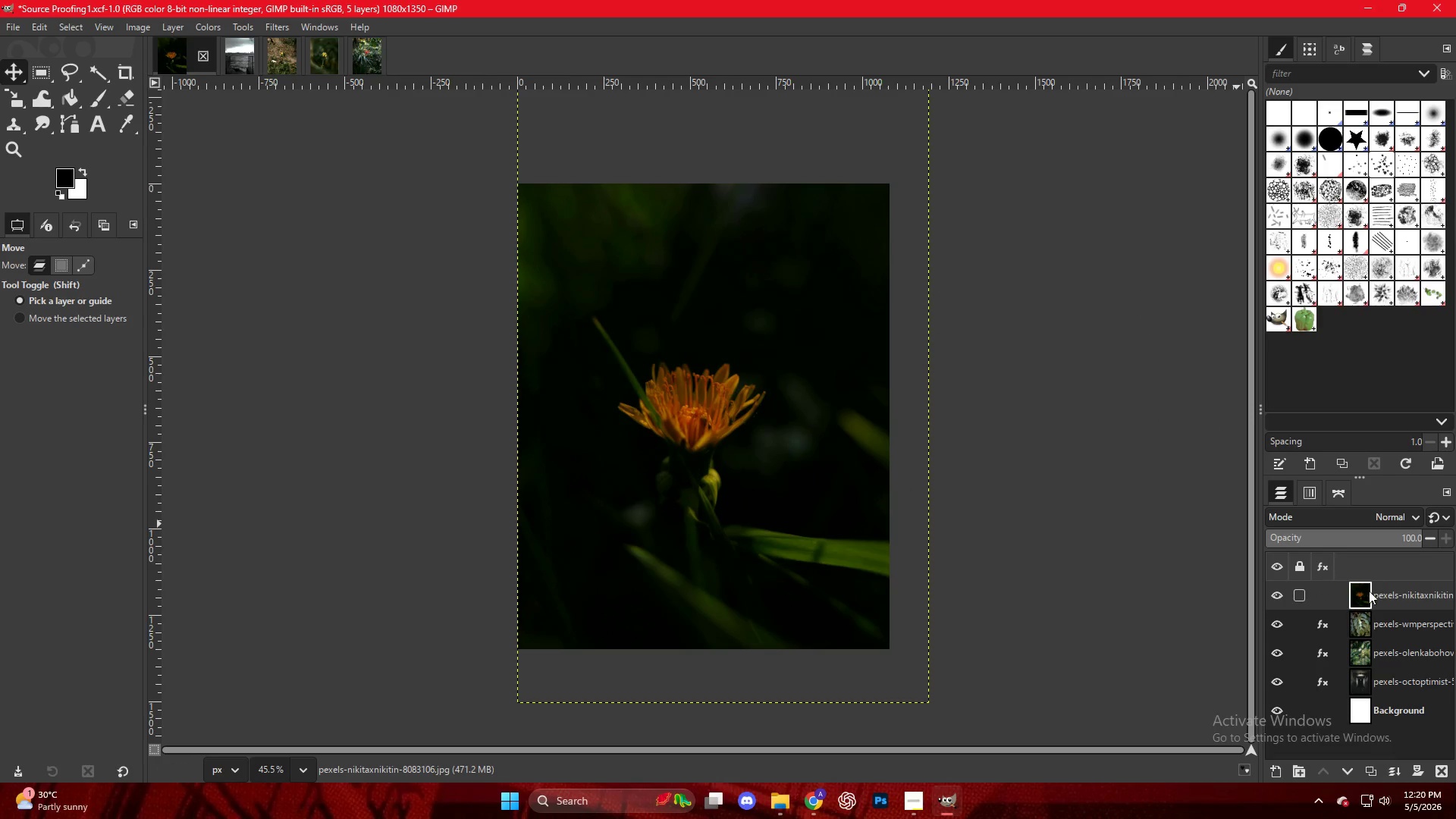 
left_click([1379, 595])
 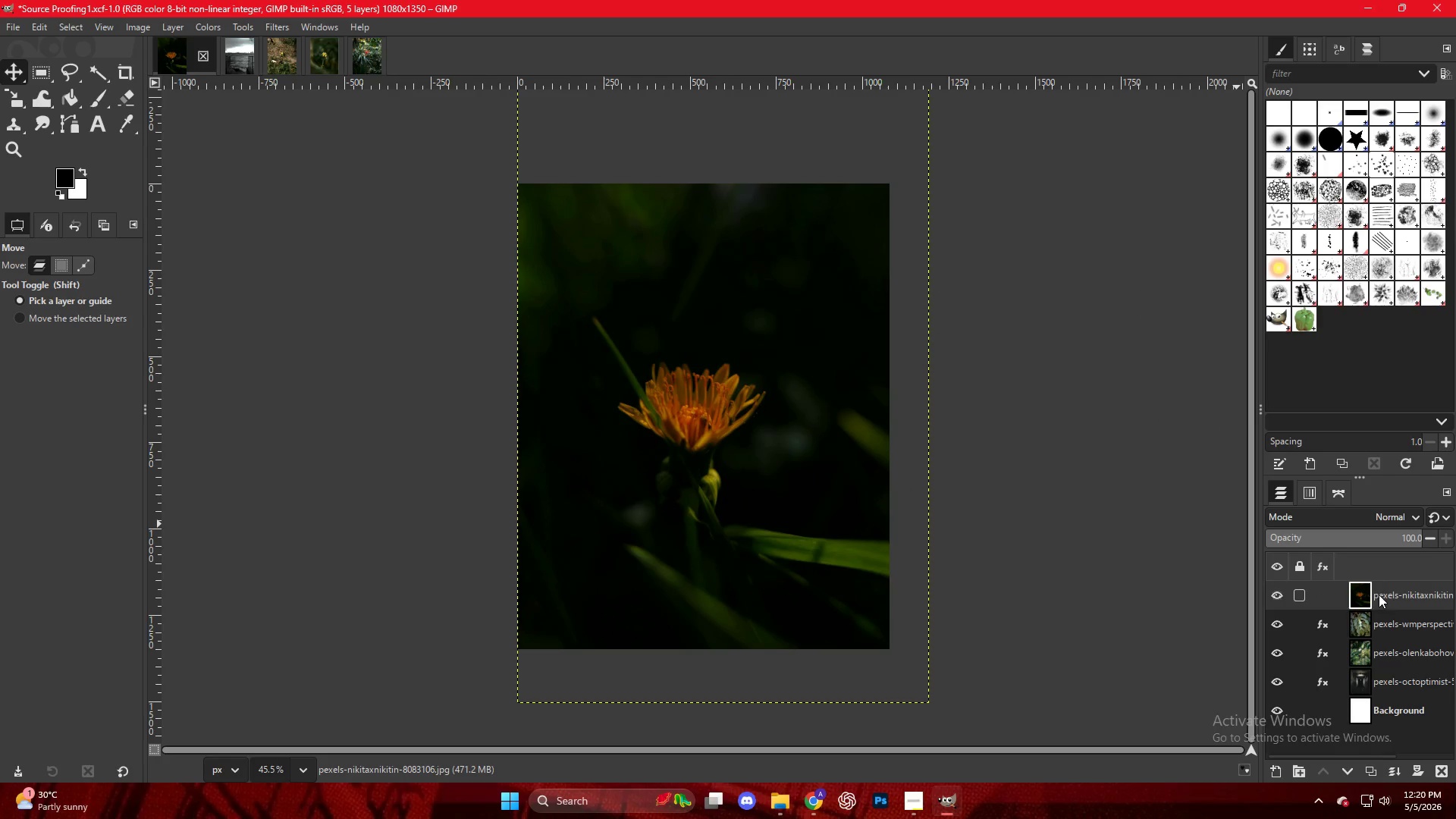 
key(Backspace)
 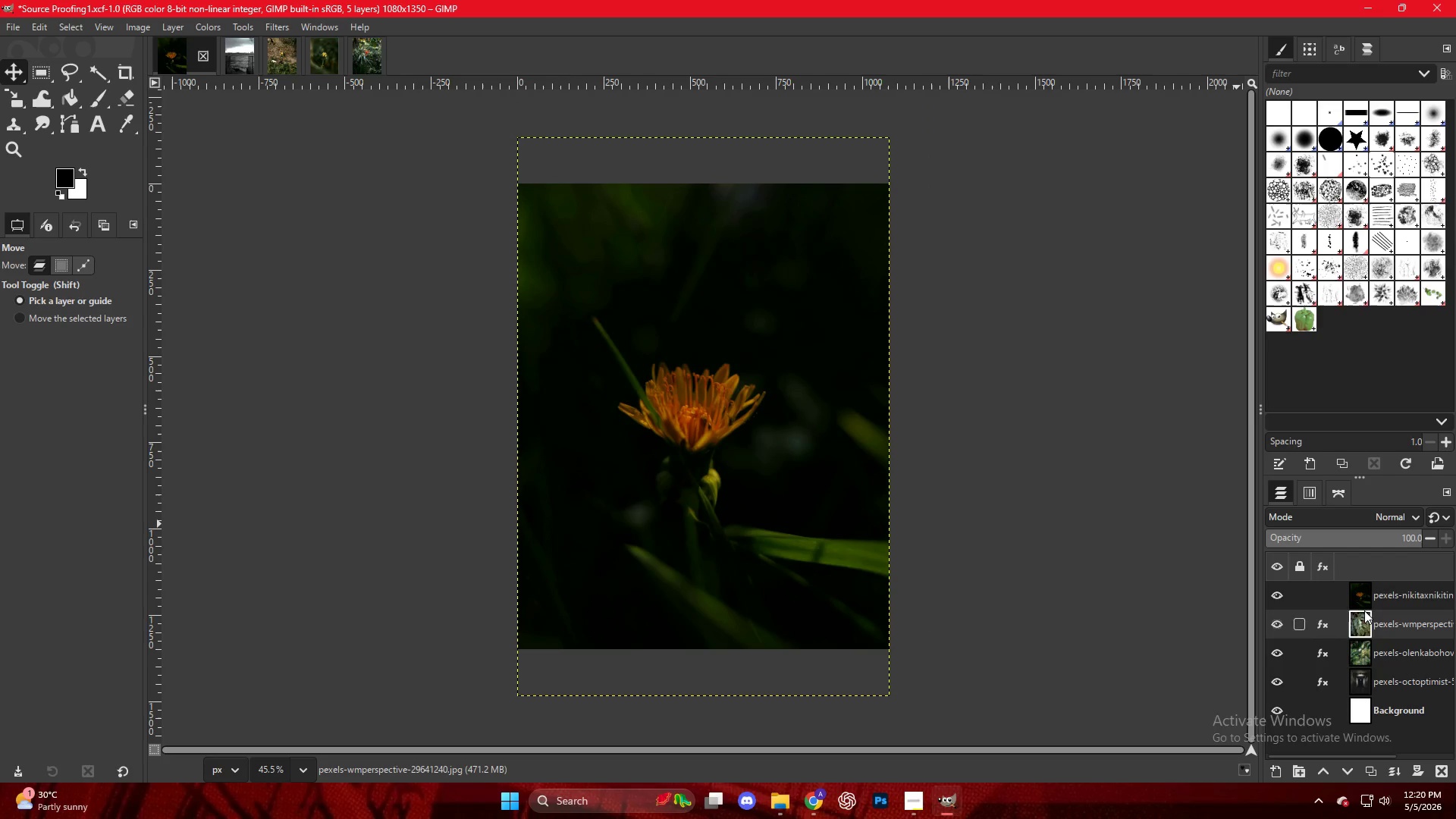 
double_click([1355, 590])
 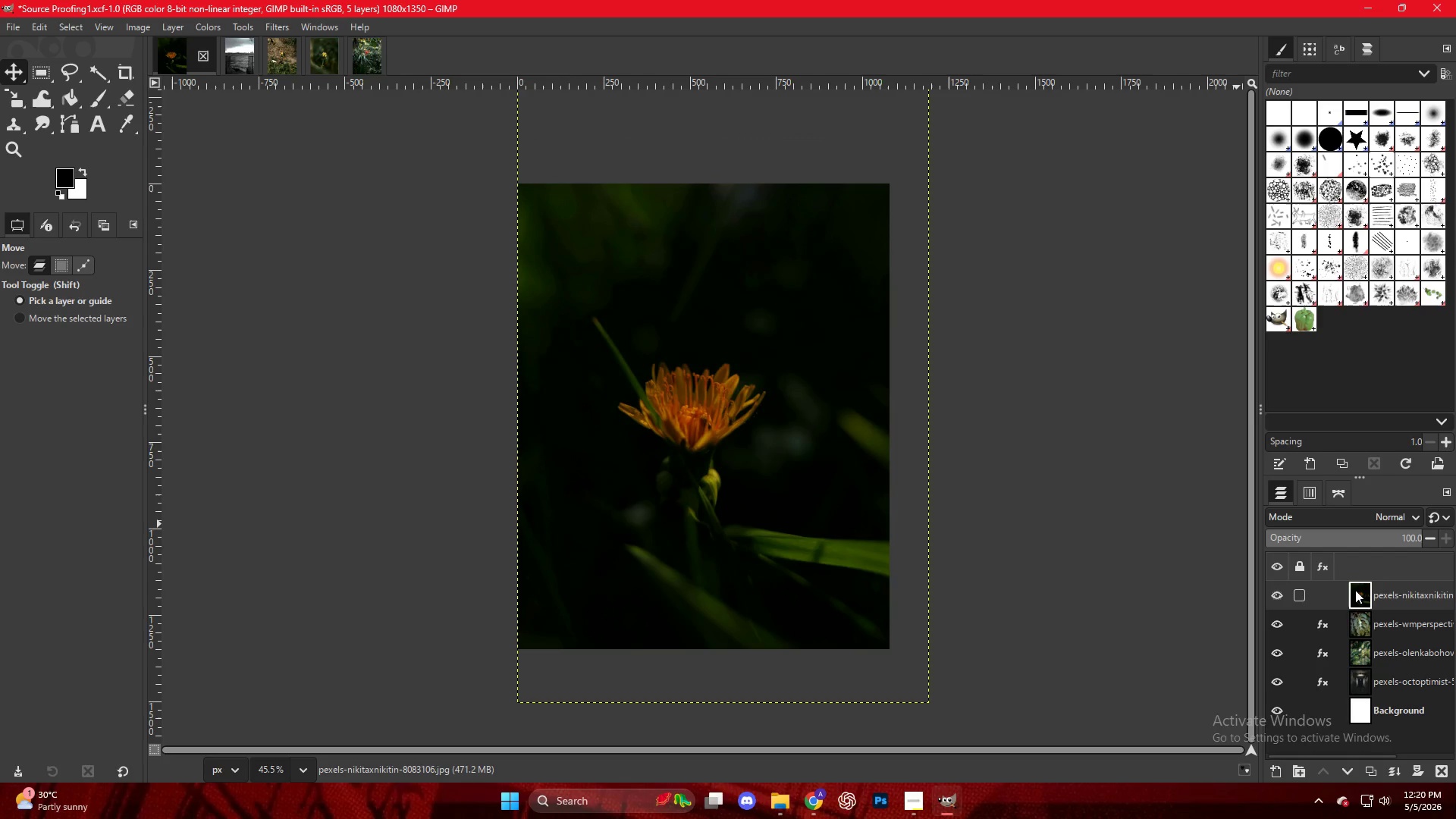 
key(Backspace)
 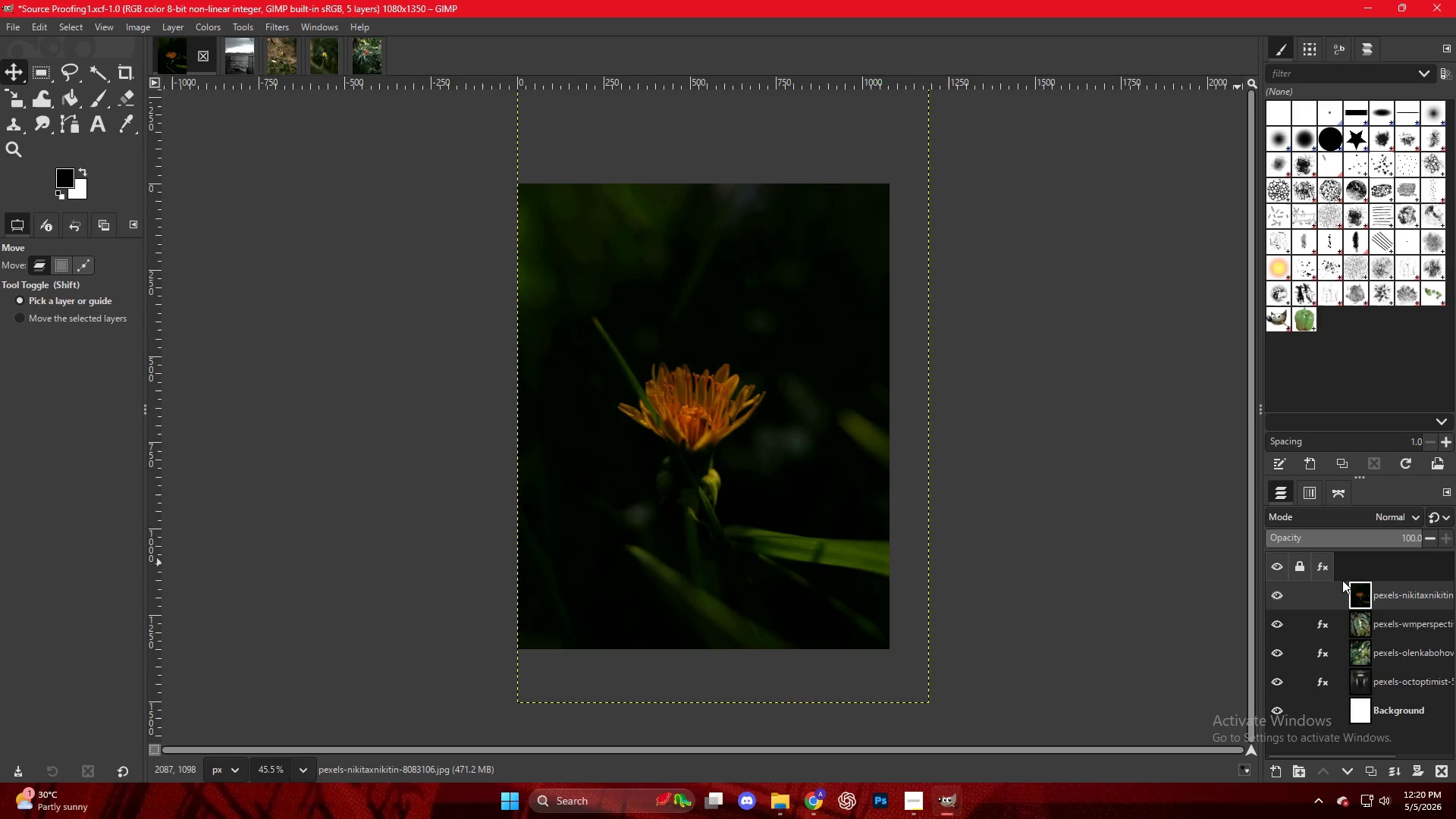 
left_click_drag(start_coordinate=[1410, 597], to_coordinate=[1386, 587])
 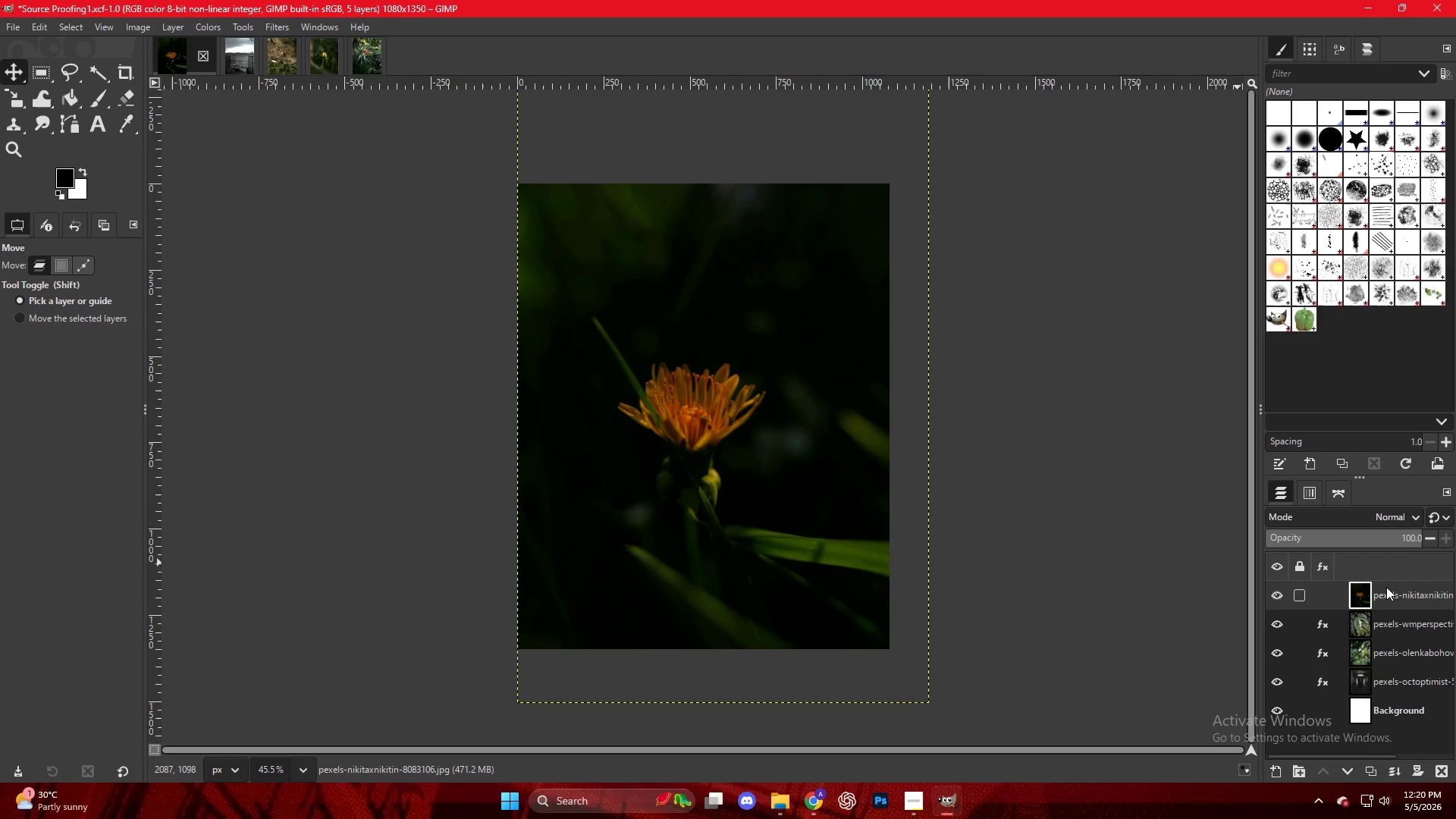 
left_click([1386, 587])
 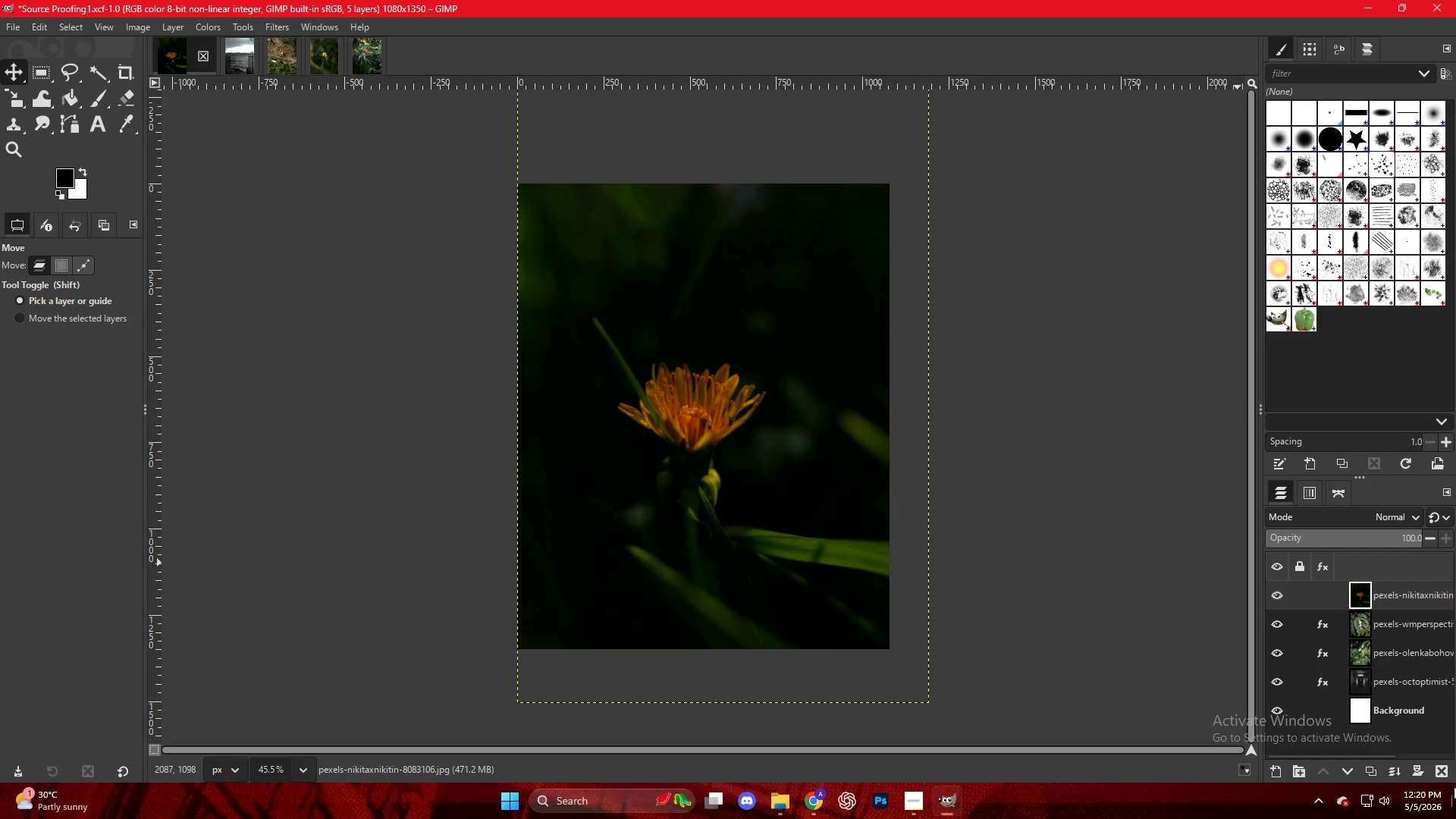 
left_click([1442, 774])
 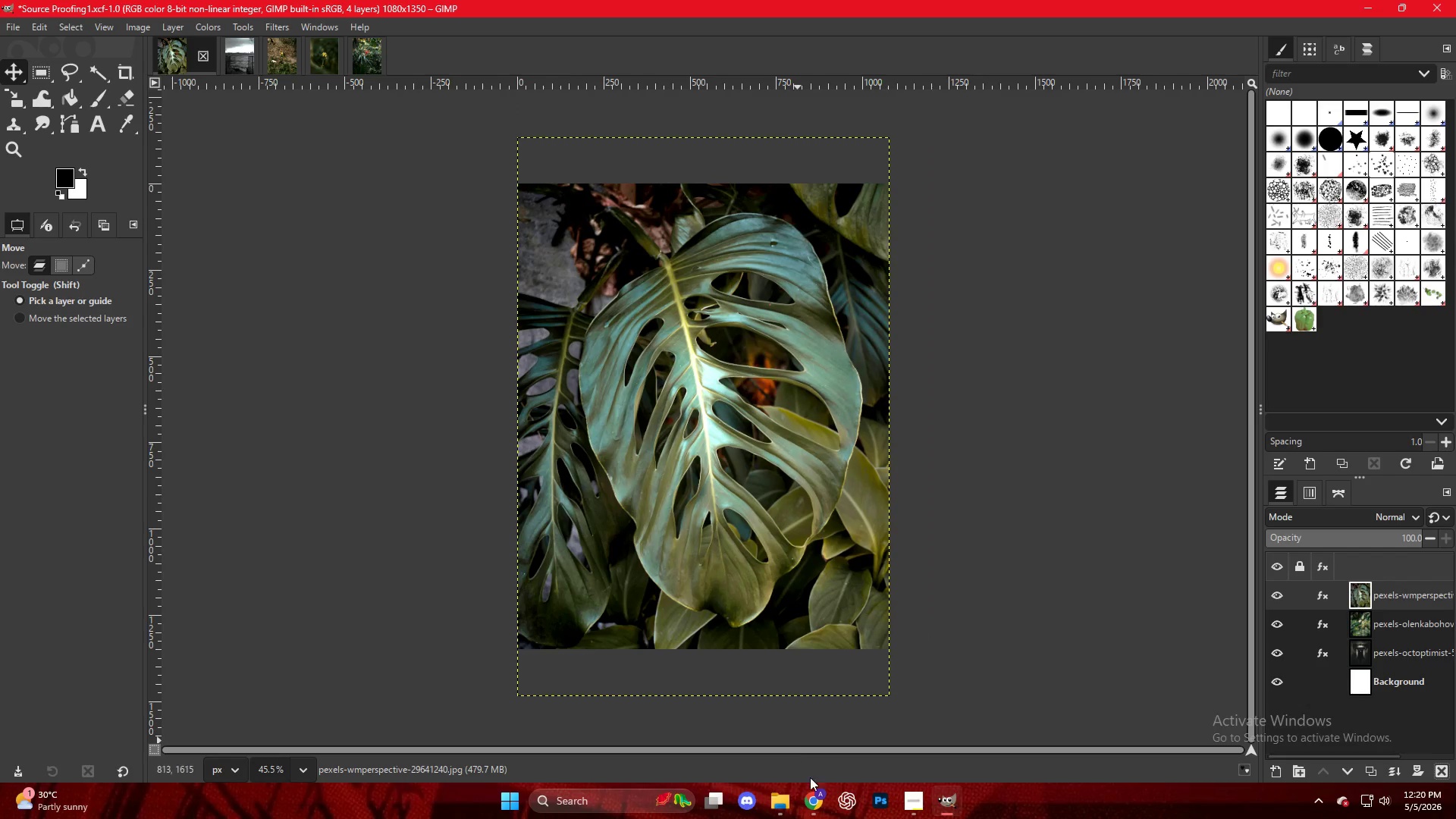 
left_click([812, 794])
 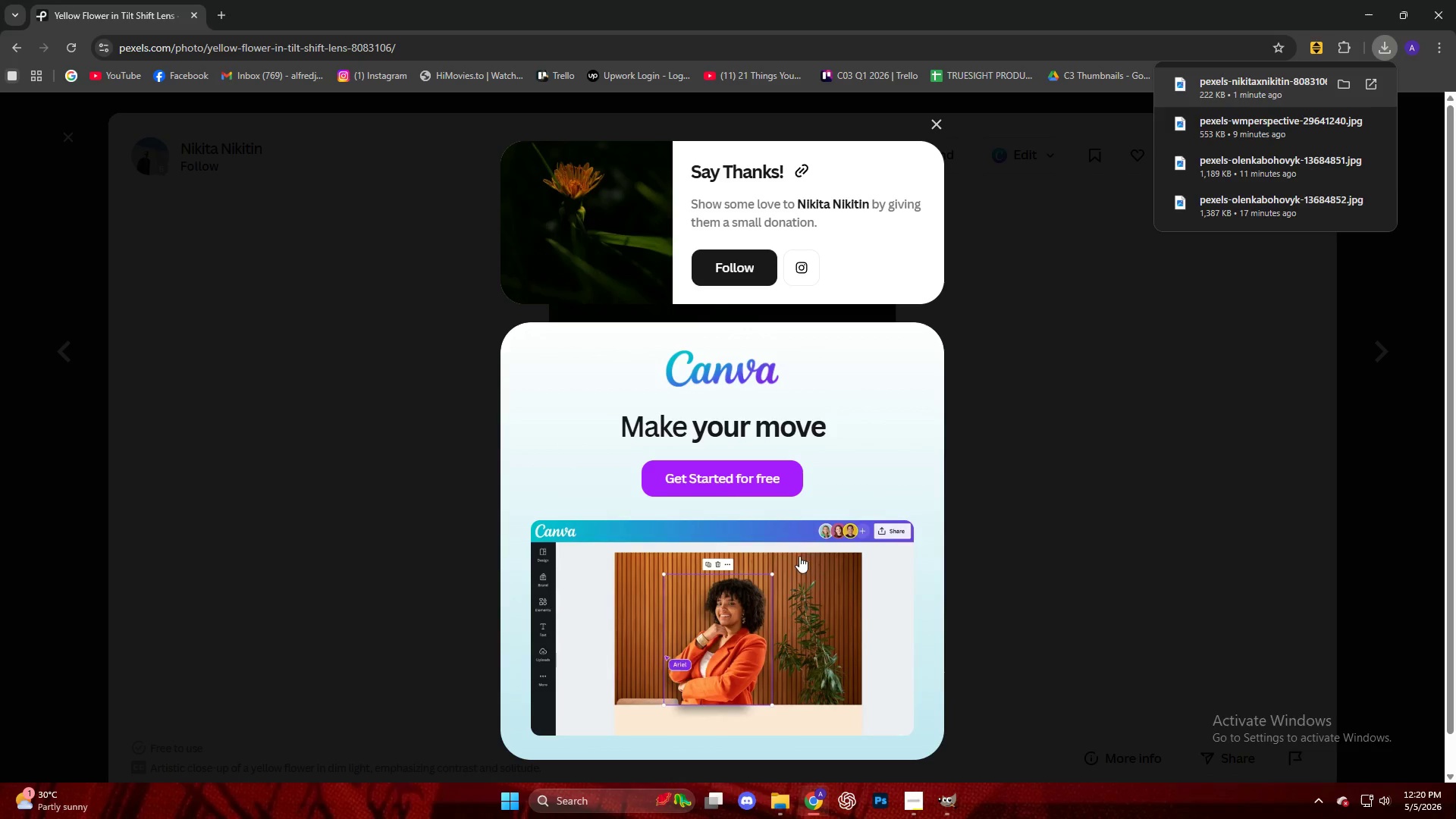 
left_click([1031, 505])
 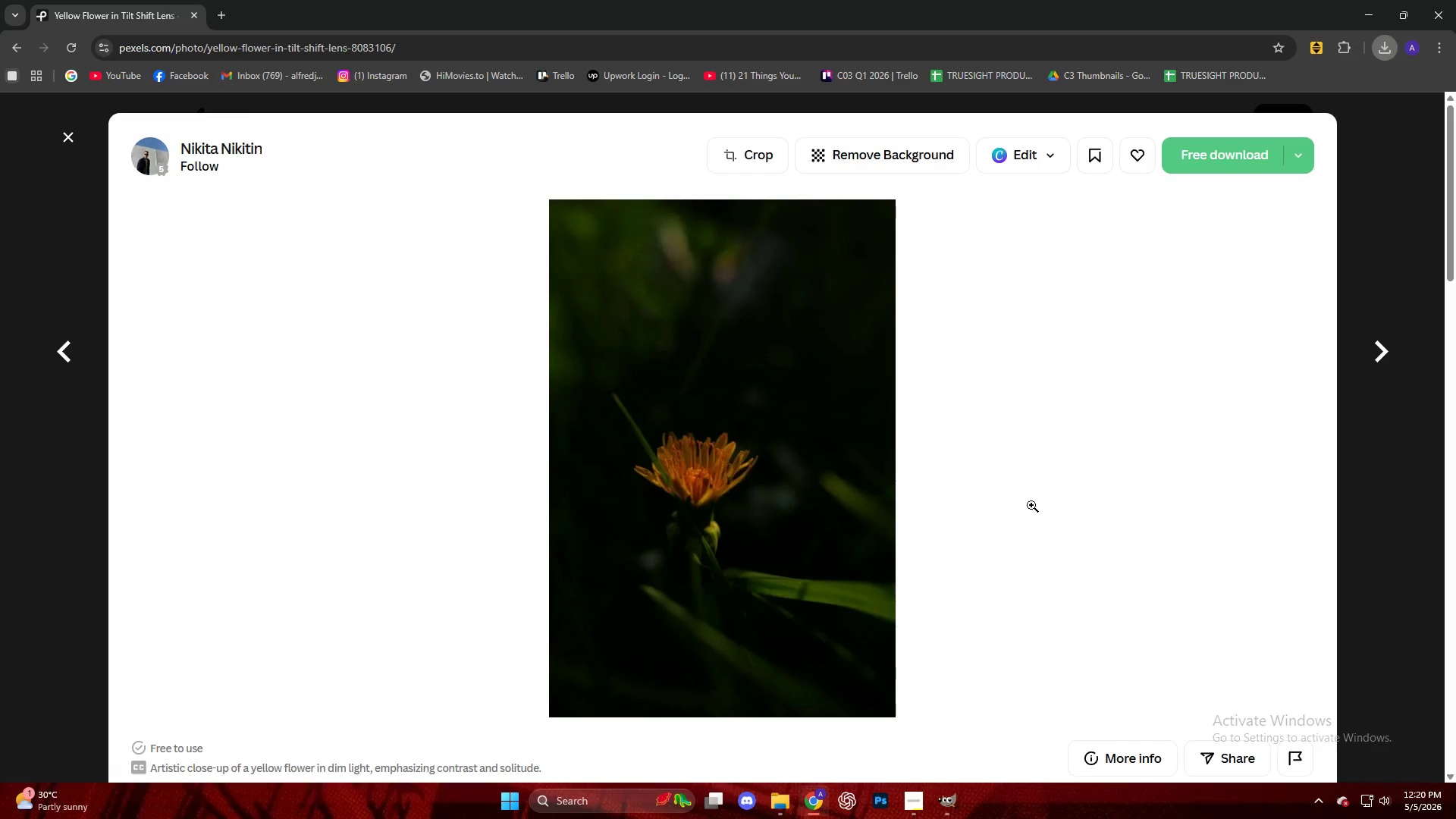 
key(Escape)
 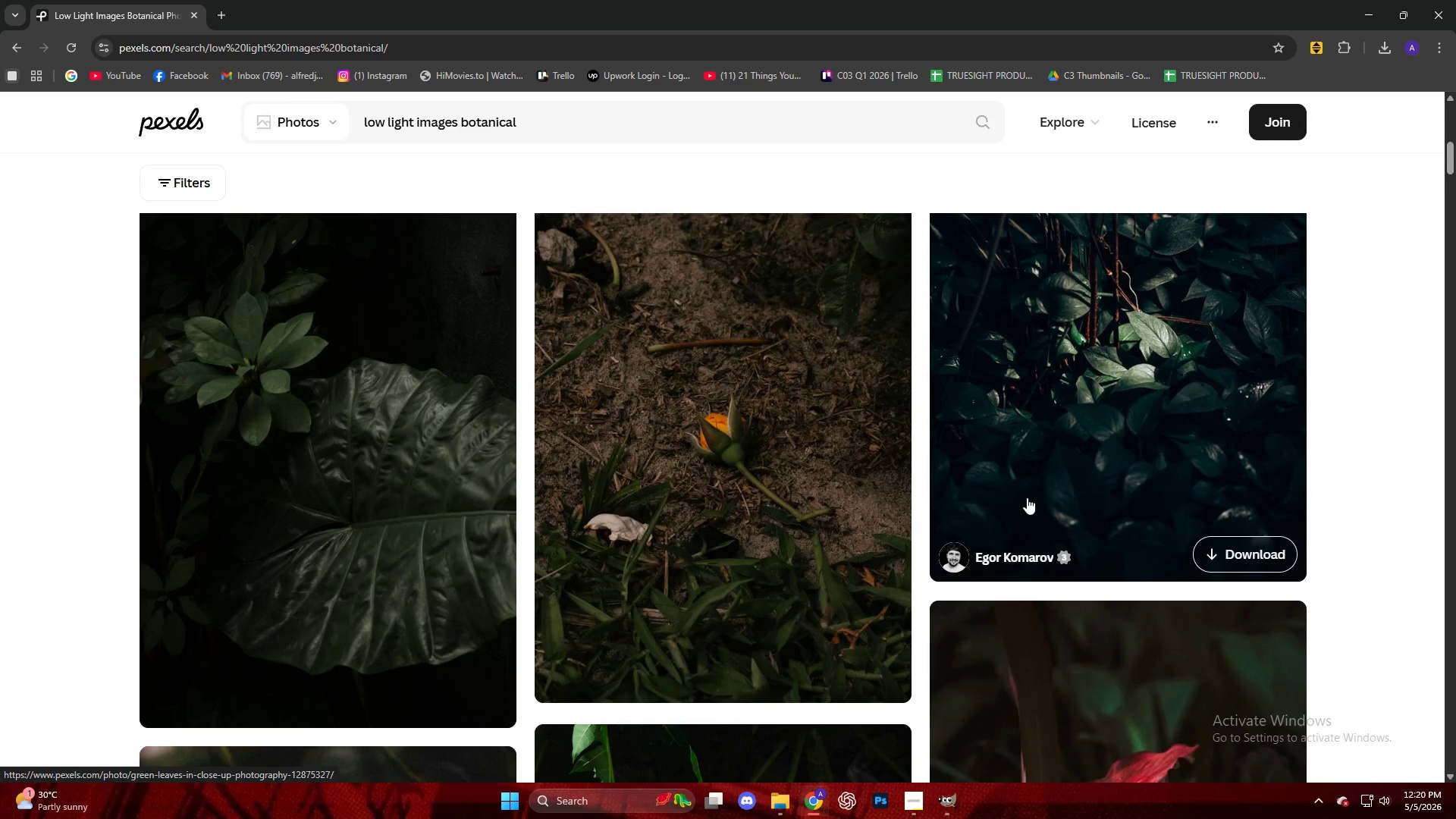 
scroll: coordinate [971, 490], scroll_direction: down, amount: 12.0
 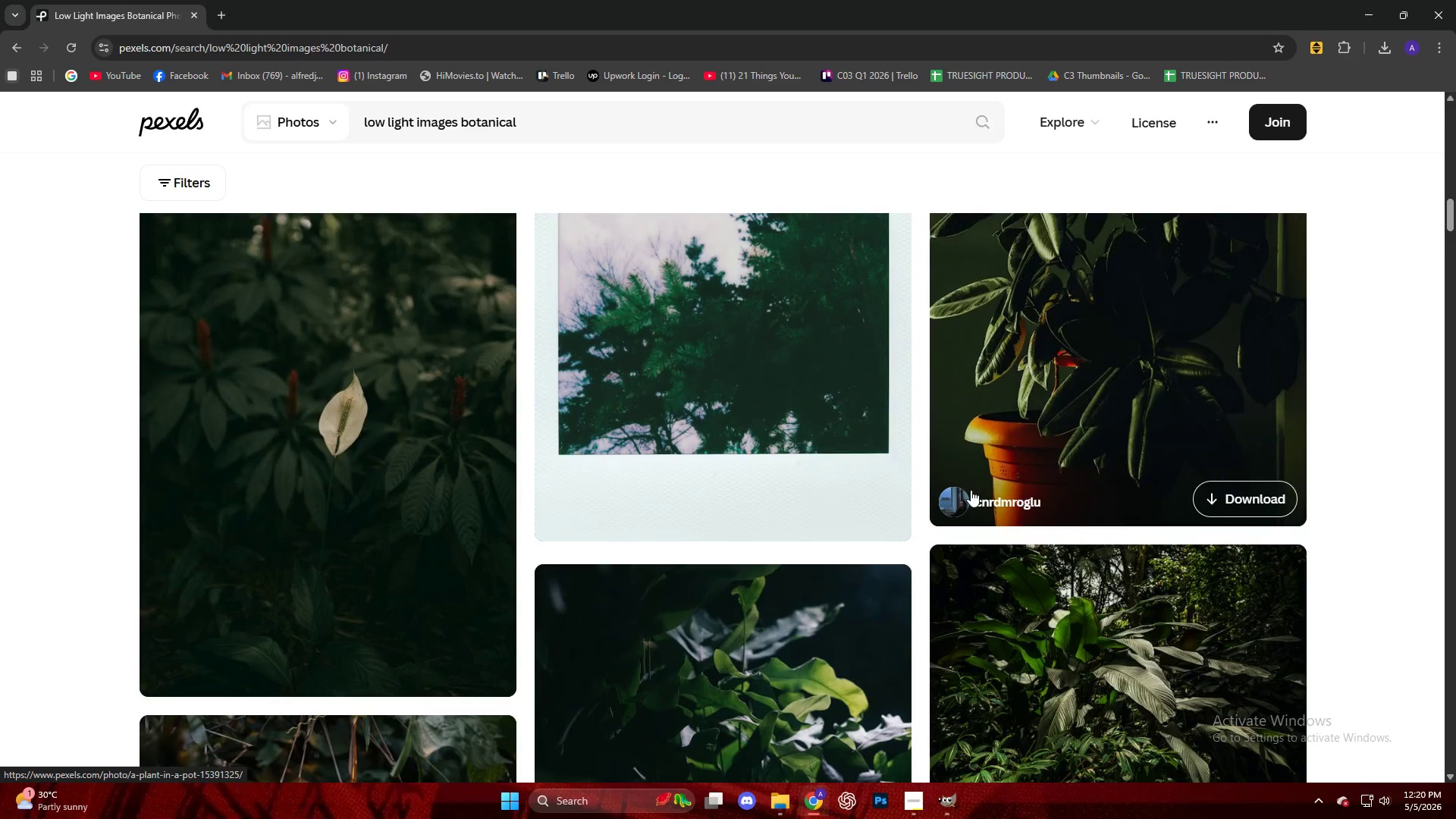 
left_click([751, 507])
 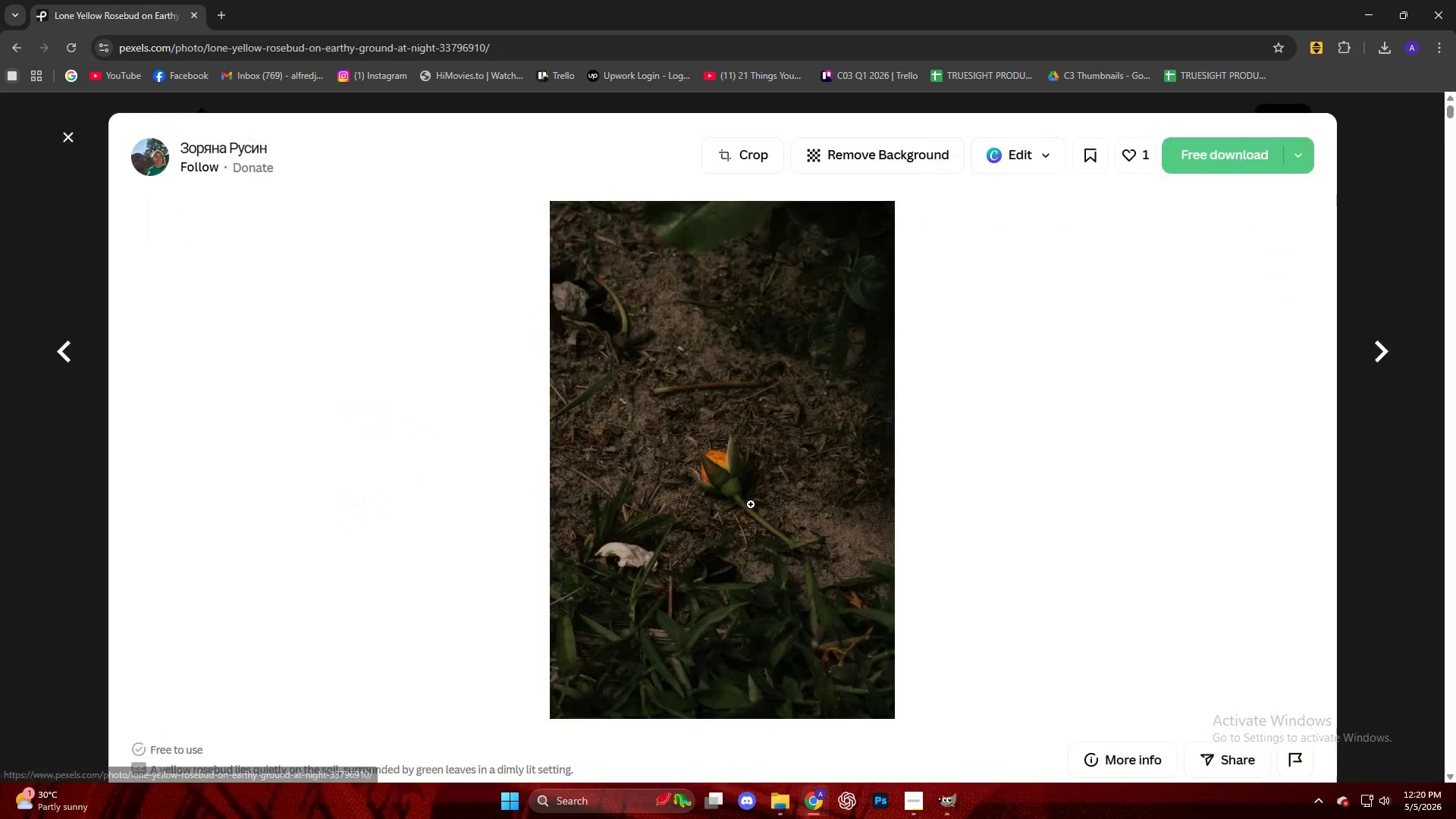 
scroll: coordinate [786, 497], scroll_direction: up, amount: 18.0
 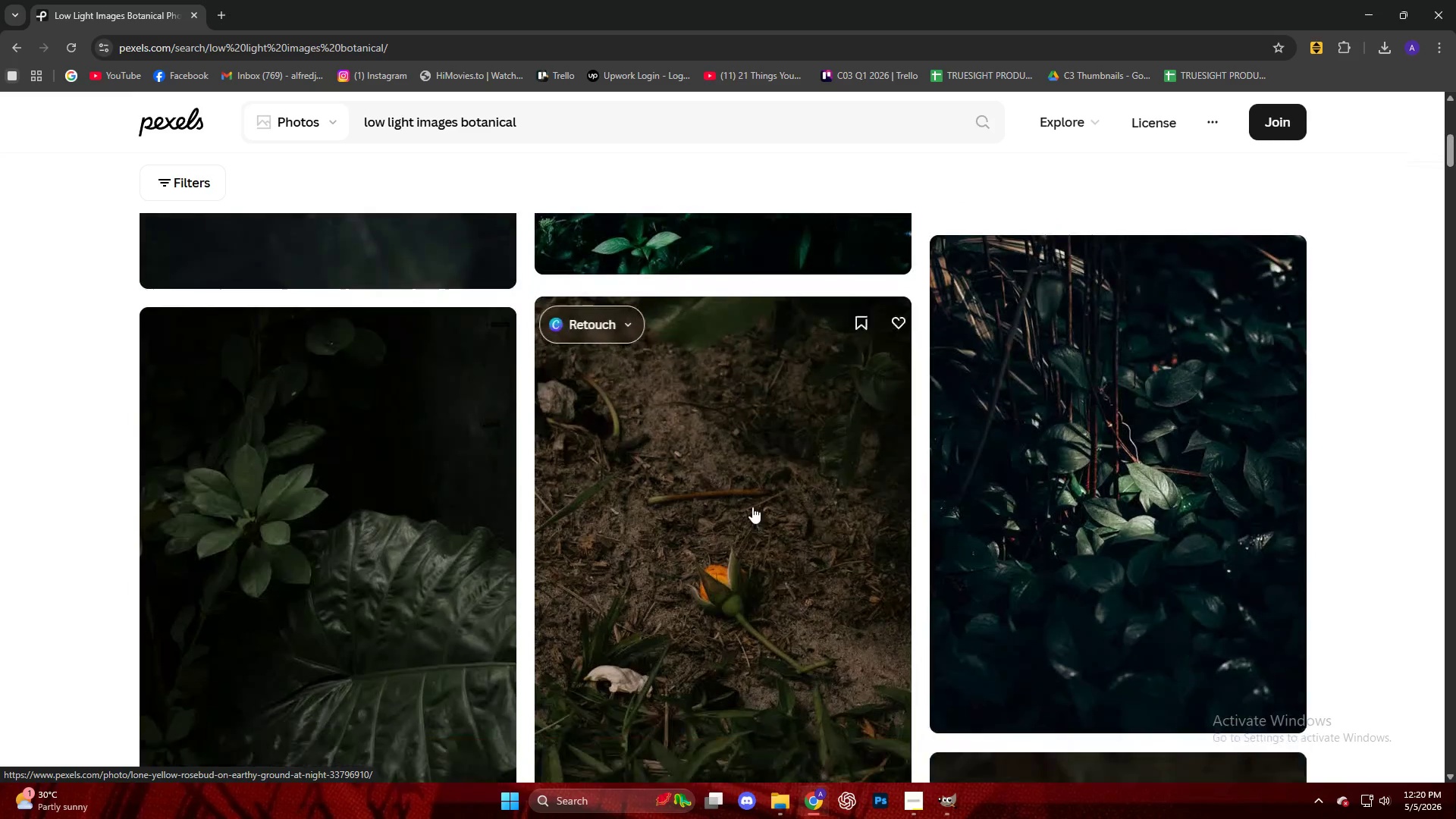 
scroll: coordinate [738, 507], scroll_direction: down, amount: 25.0
 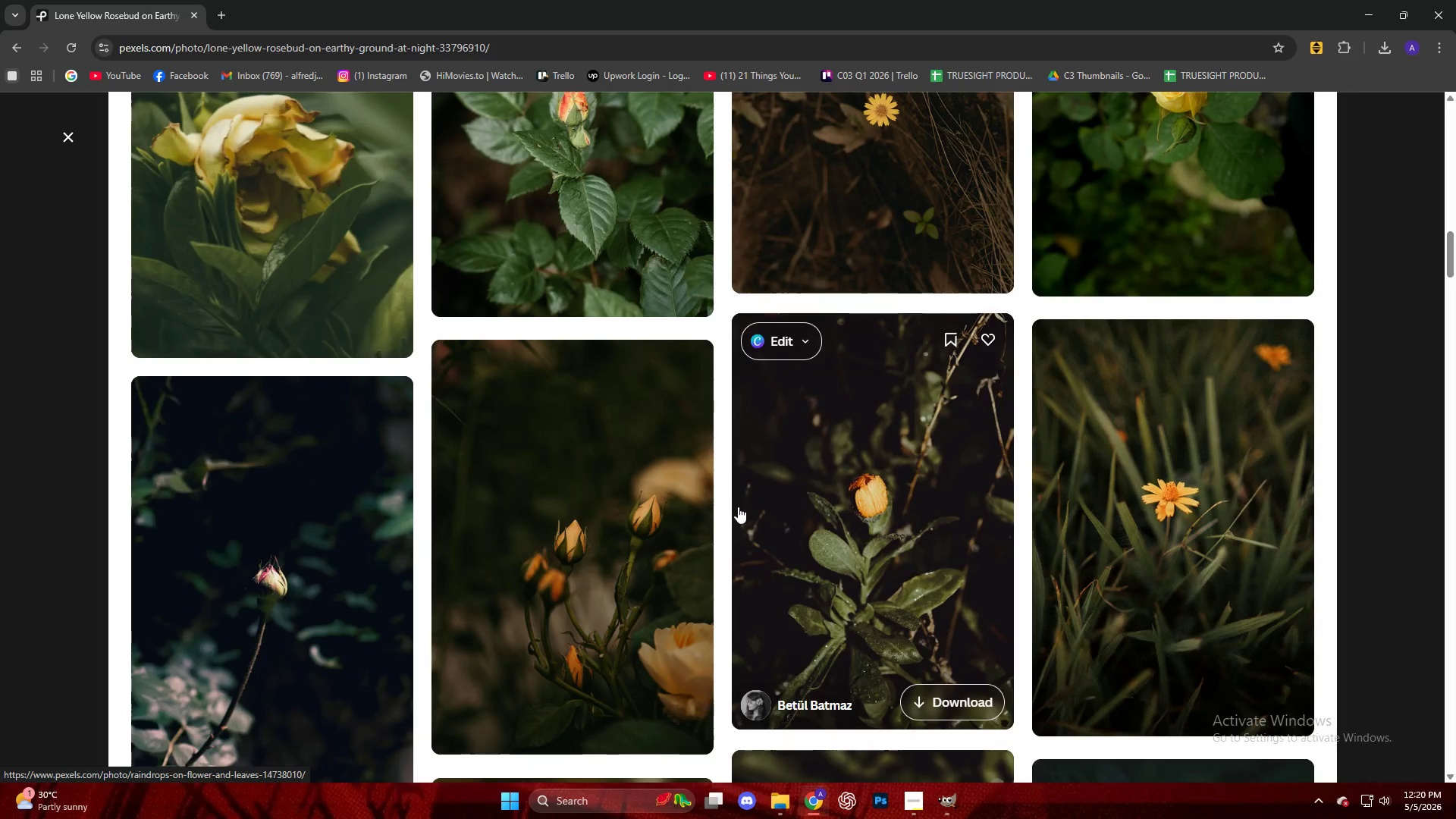 
scroll: coordinate [738, 507], scroll_direction: down, amount: 4.0
 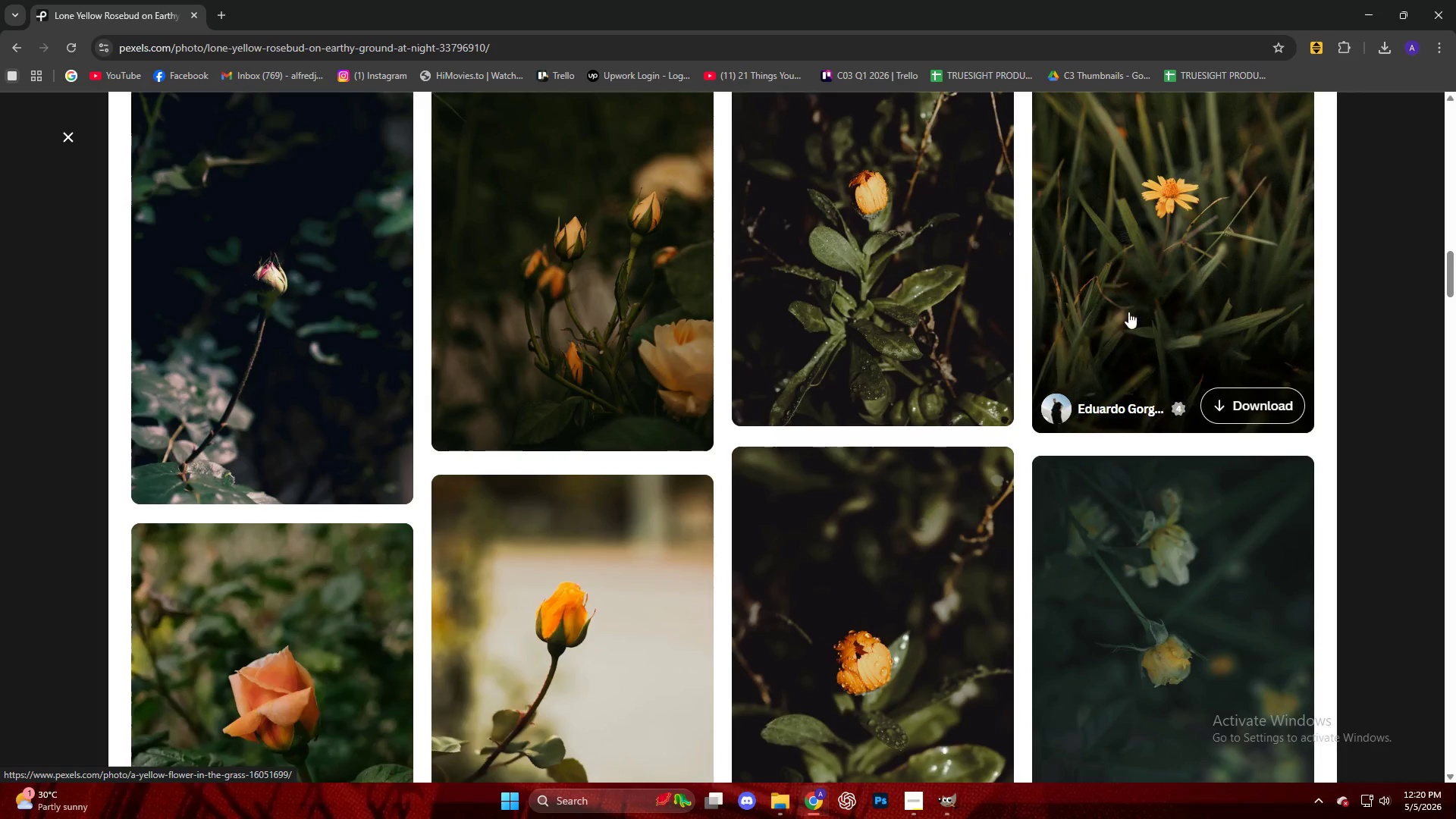 
left_click([1237, 394])
 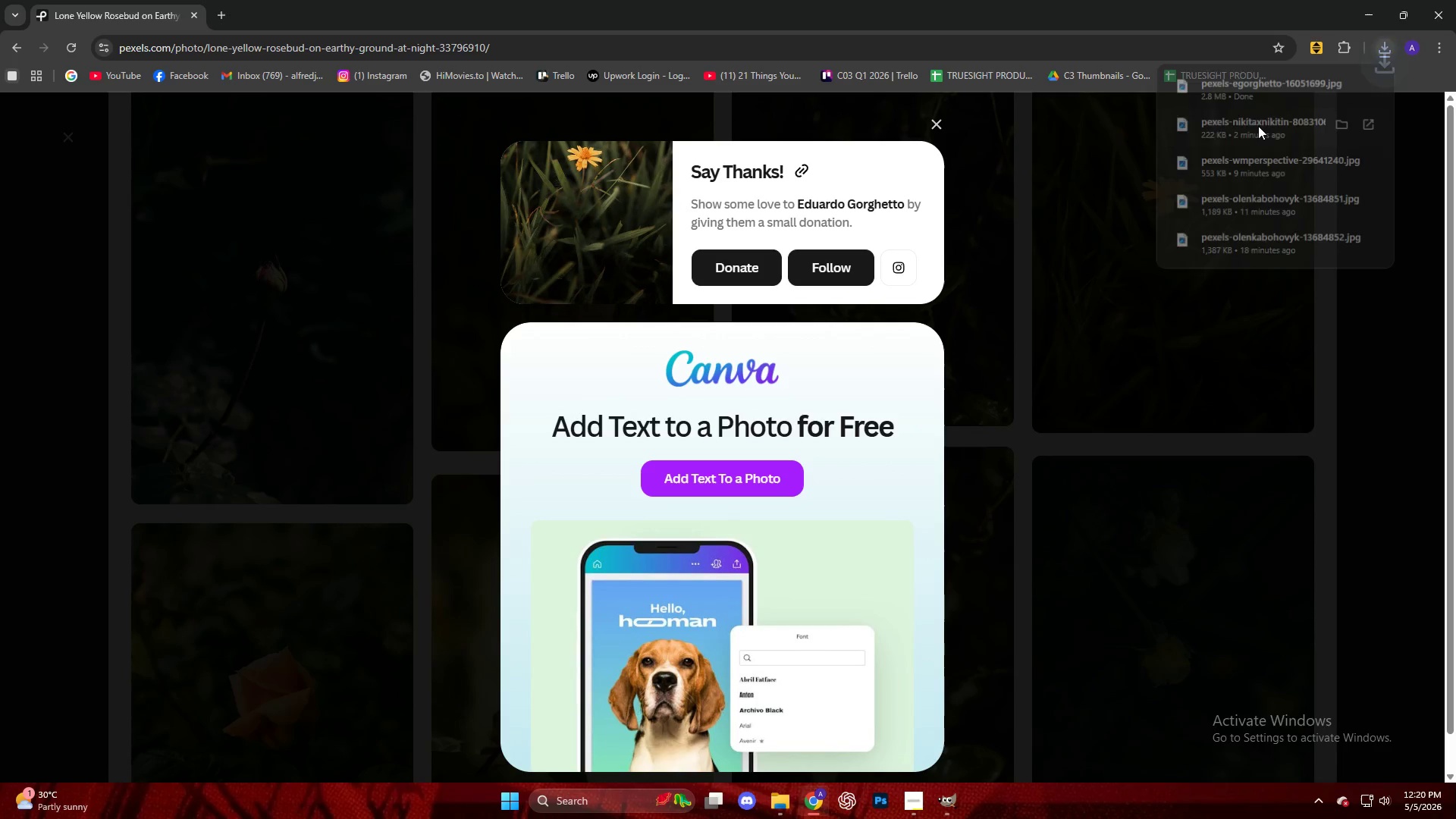 
left_click_drag(start_coordinate=[1256, 94], to_coordinate=[792, 392])
 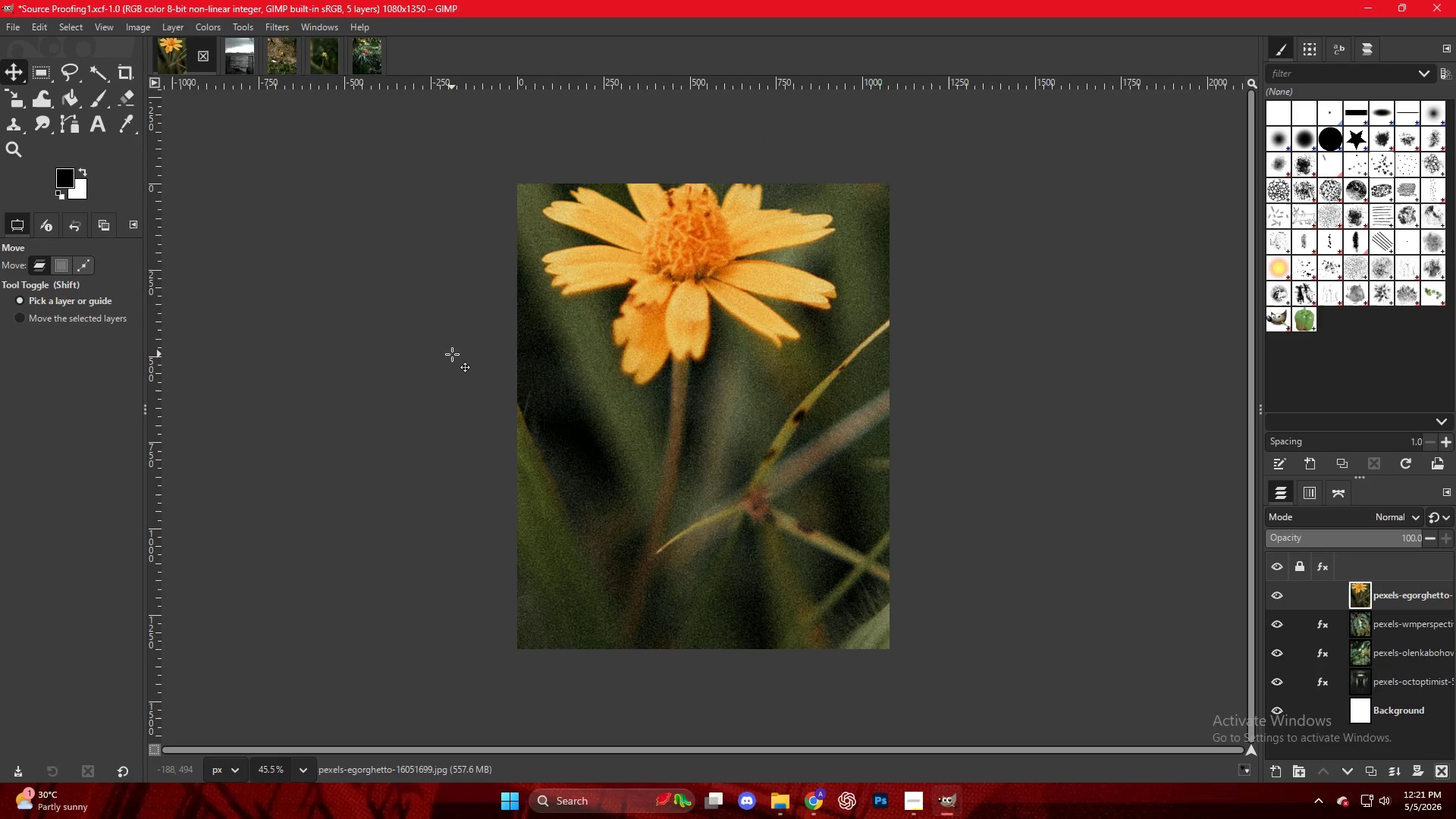 
key(Shift+S)
 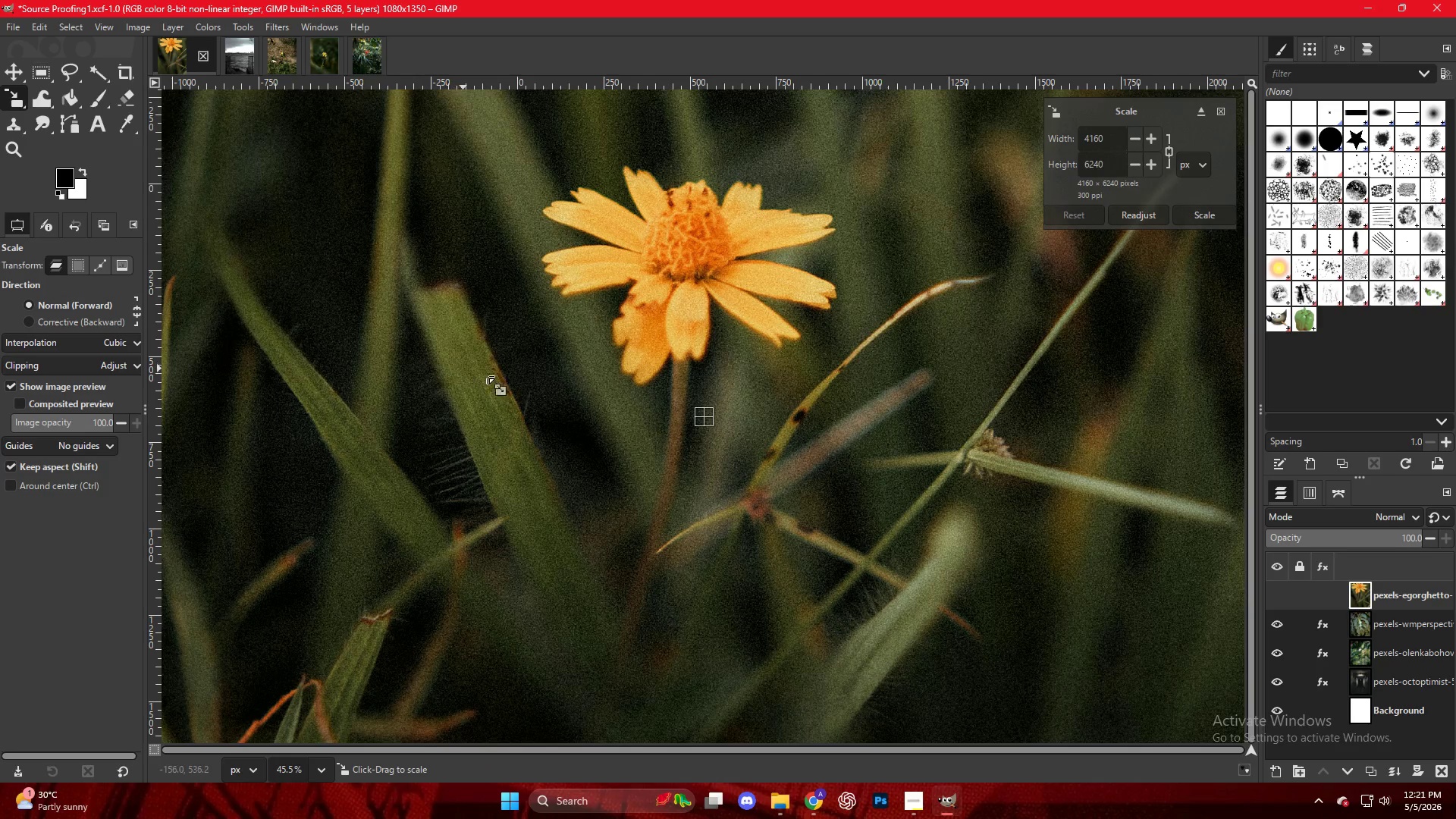 
hold_key(key=ControlLeft, duration=0.86)
 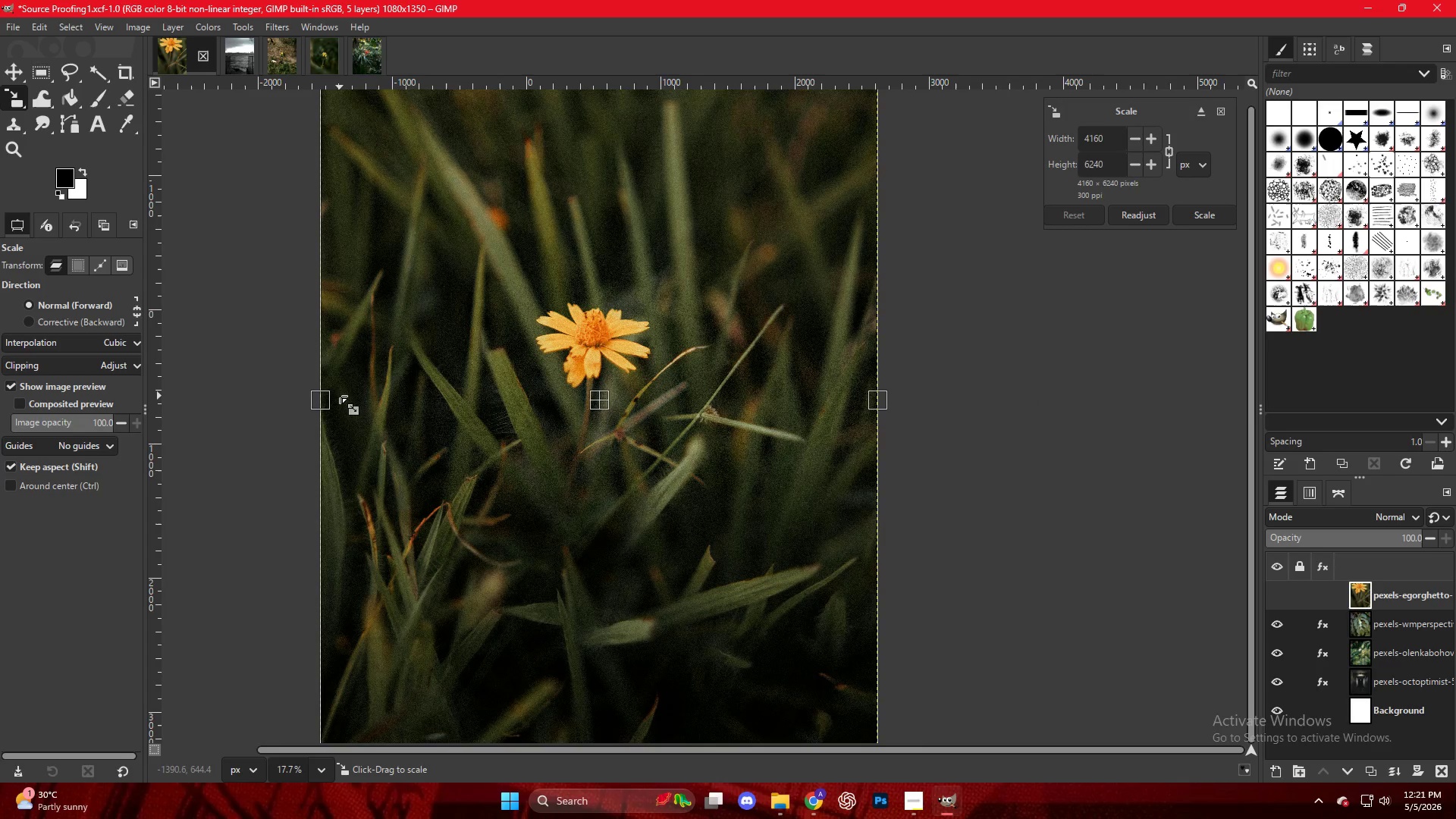 
scroll: coordinate [532, 390], scroll_direction: down, amount: 14.0
 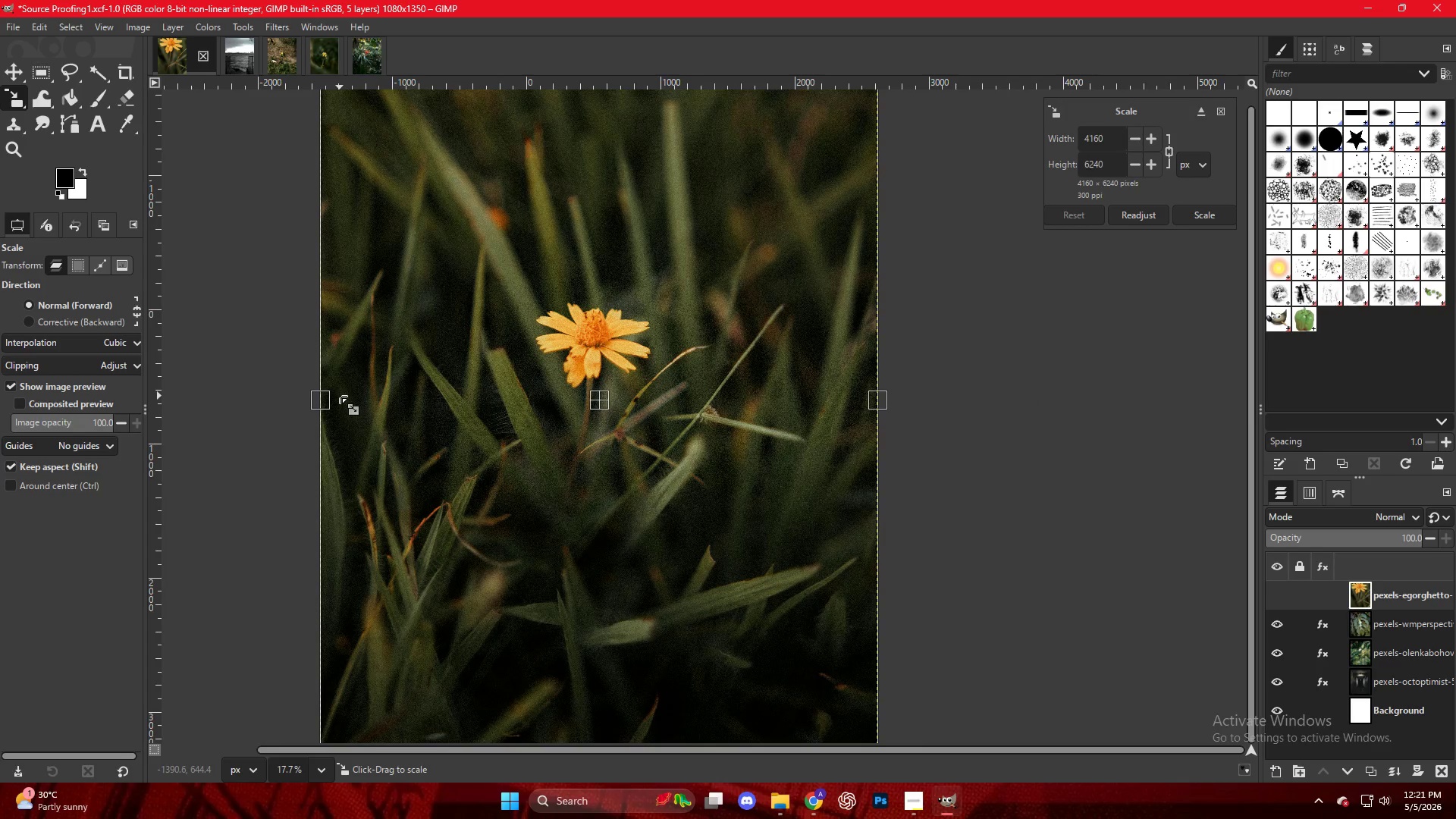 
hold_key(key=AltLeft, duration=0.78)
scroll: coordinate [340, 396], scroll_direction: down, amount: 3.0
 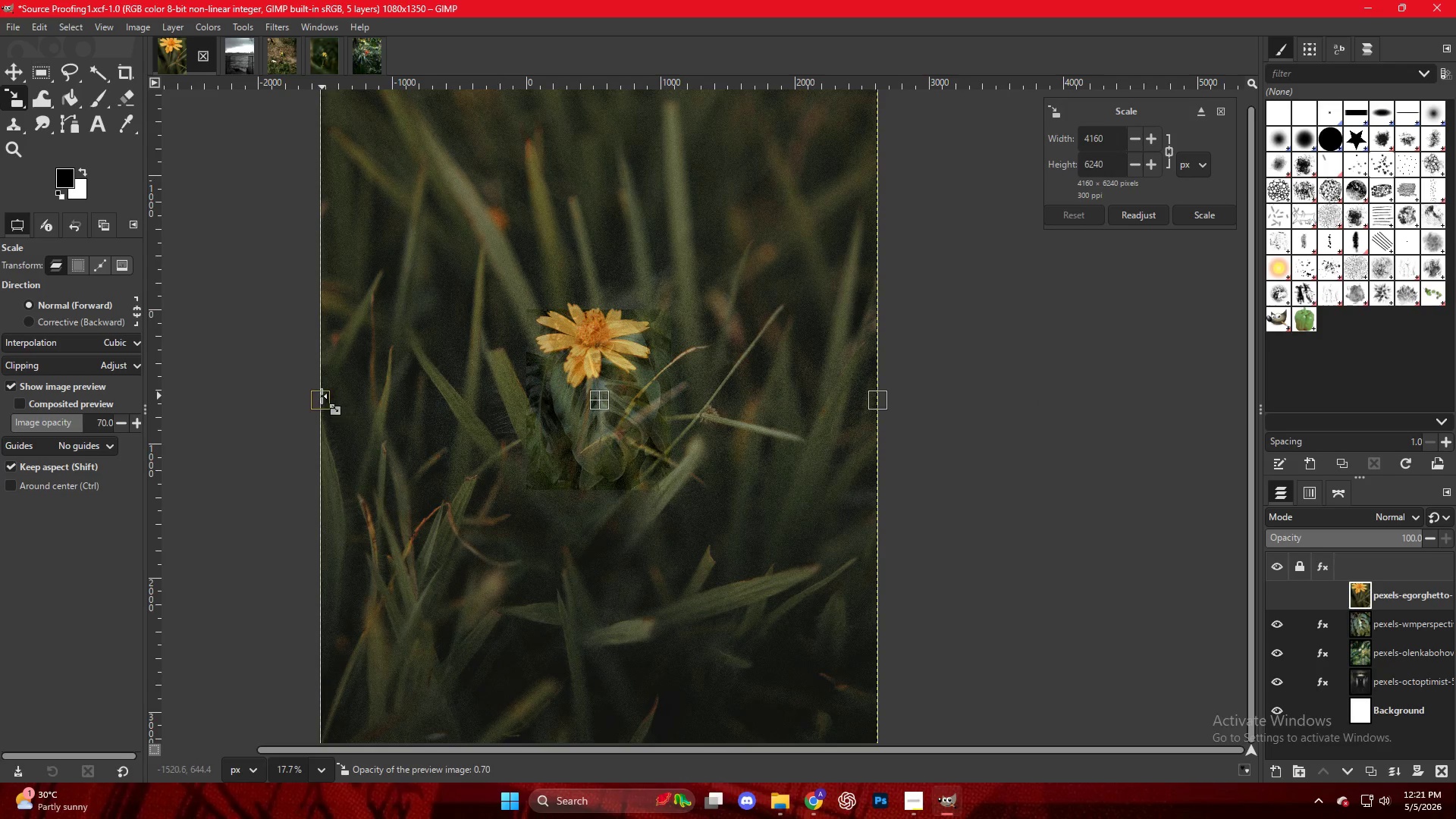 
left_click_drag(start_coordinate=[320, 396], to_coordinate=[516, 388])
 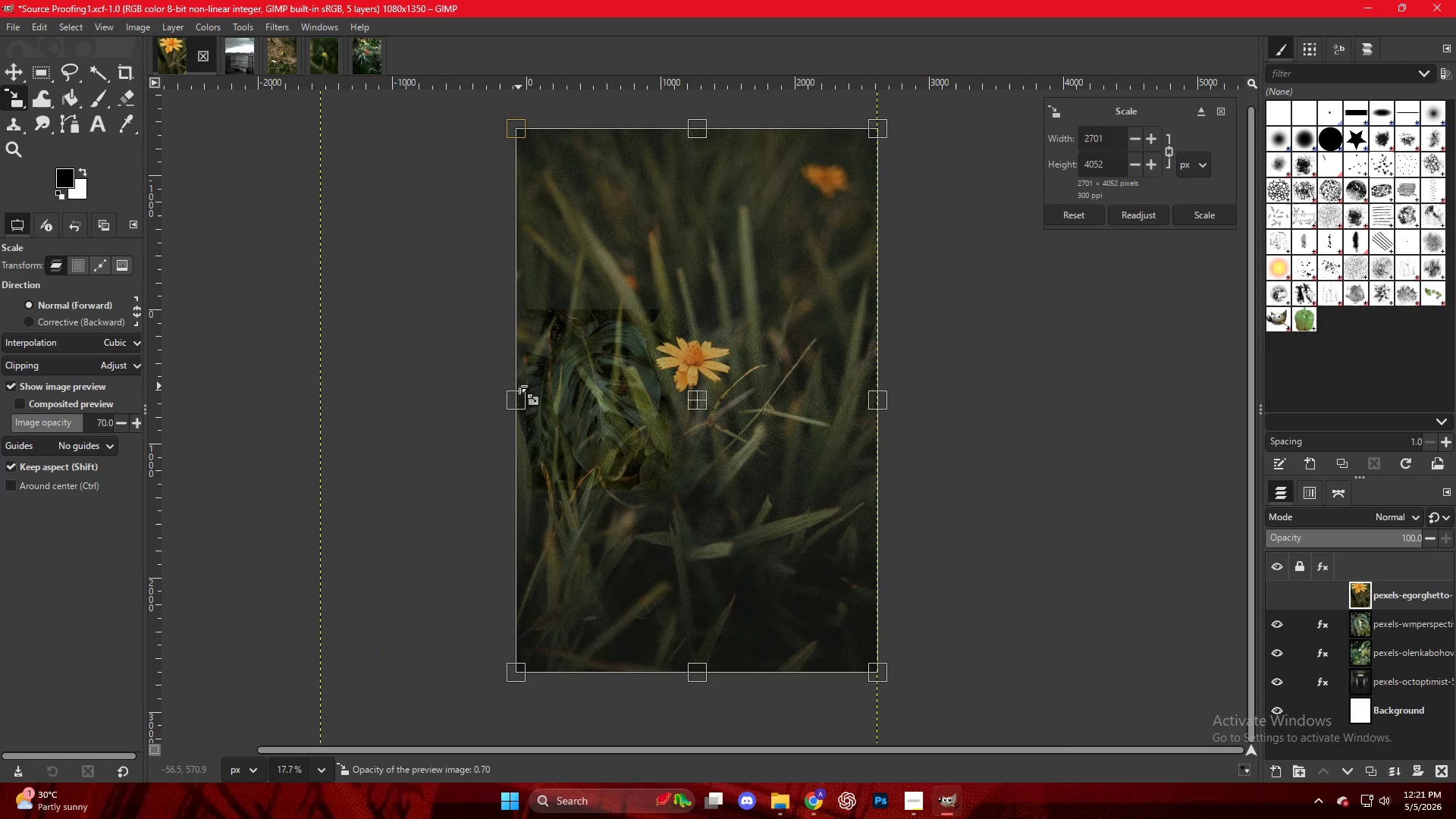 
hold_key(key=ControlLeft, duration=0.34)
 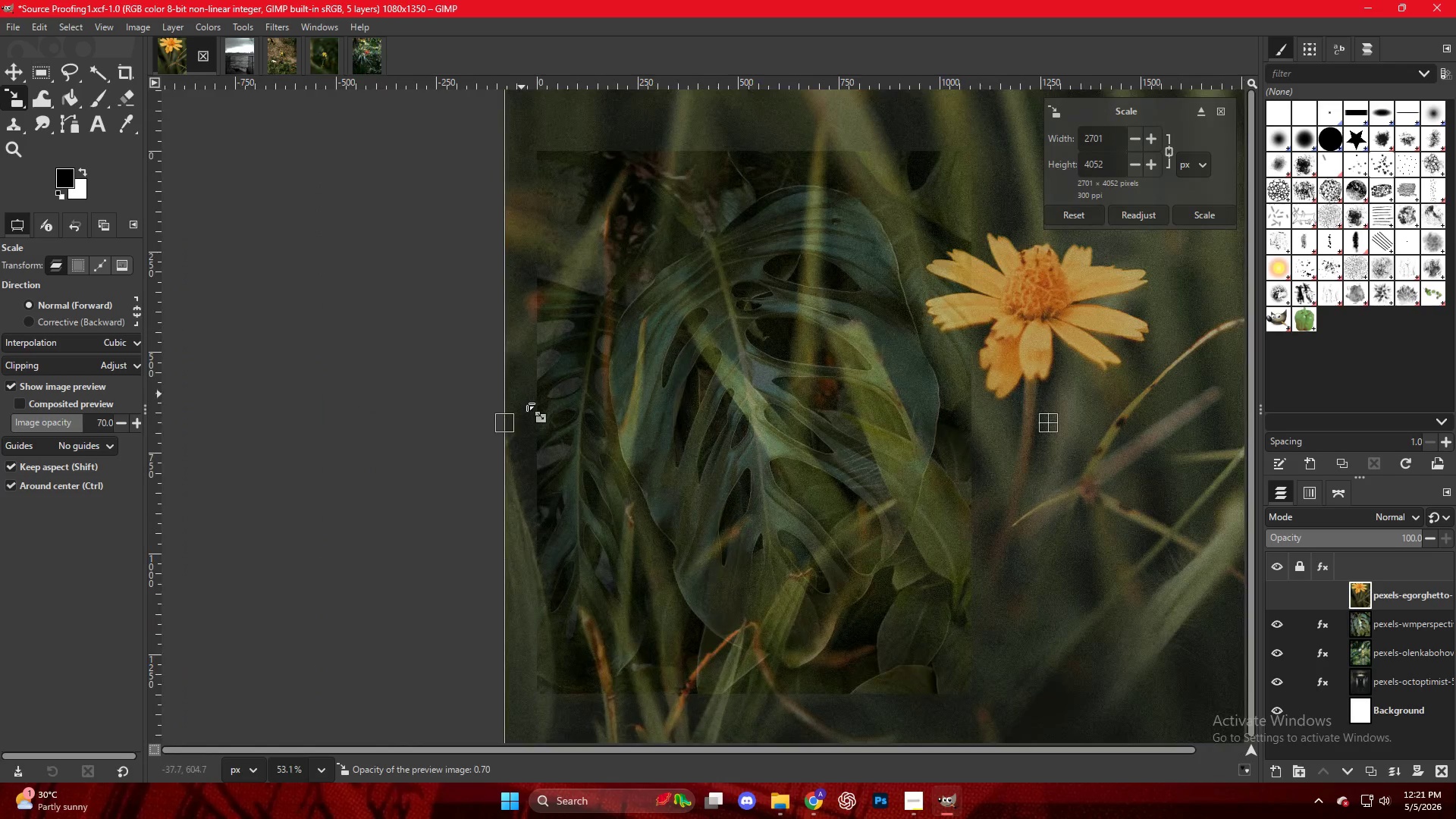 
hold_key(key=ControlLeft, duration=0.88)
 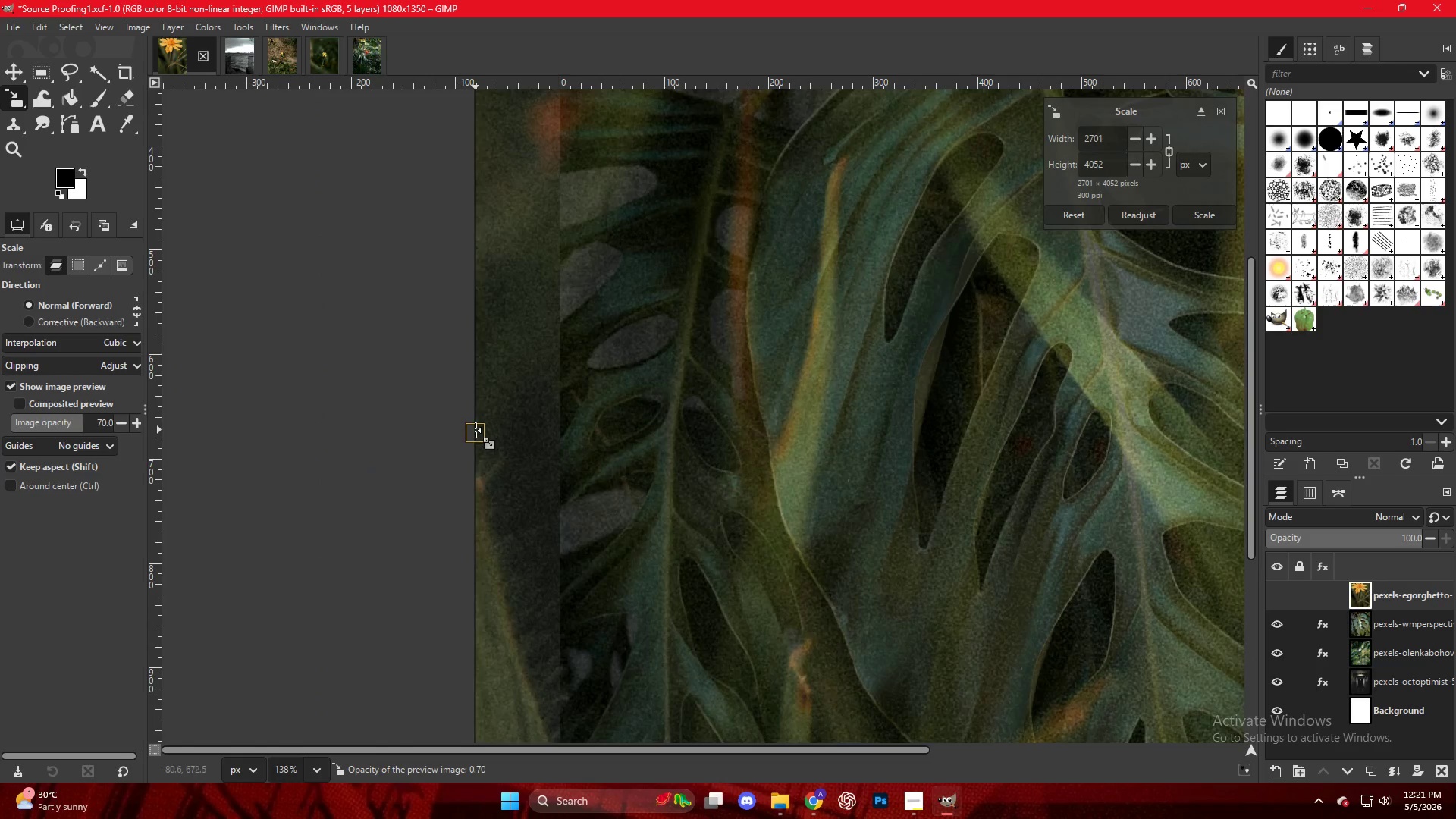 
left_click_drag(start_coordinate=[475, 430], to_coordinate=[556, 434])
 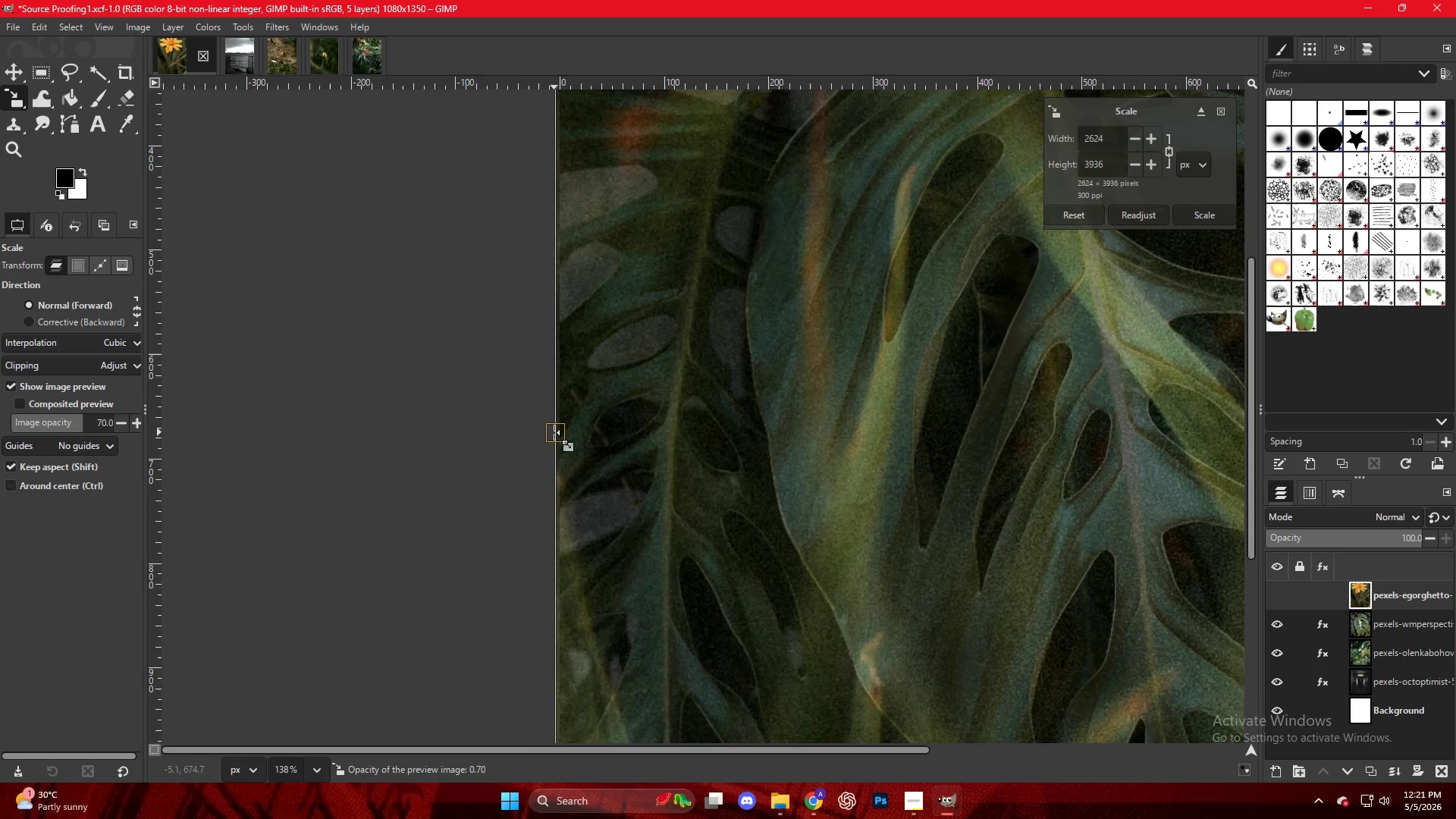 
scroll: coordinate [509, 419], scroll_direction: up, amount: 22.0
 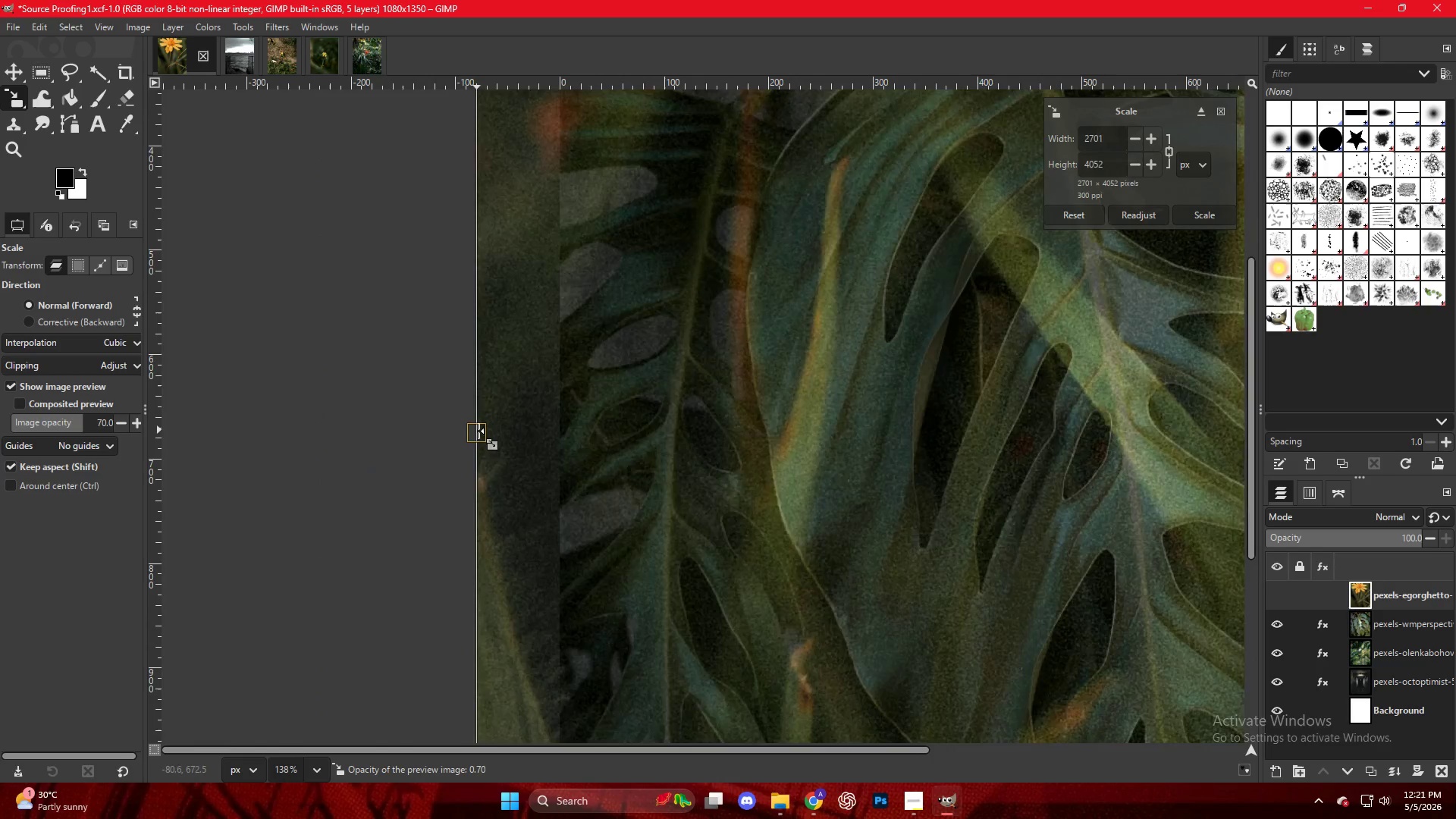 
hold_key(key=ControlLeft, duration=0.64)
scroll: coordinate [552, 433], scroll_direction: down, amount: 14.0
 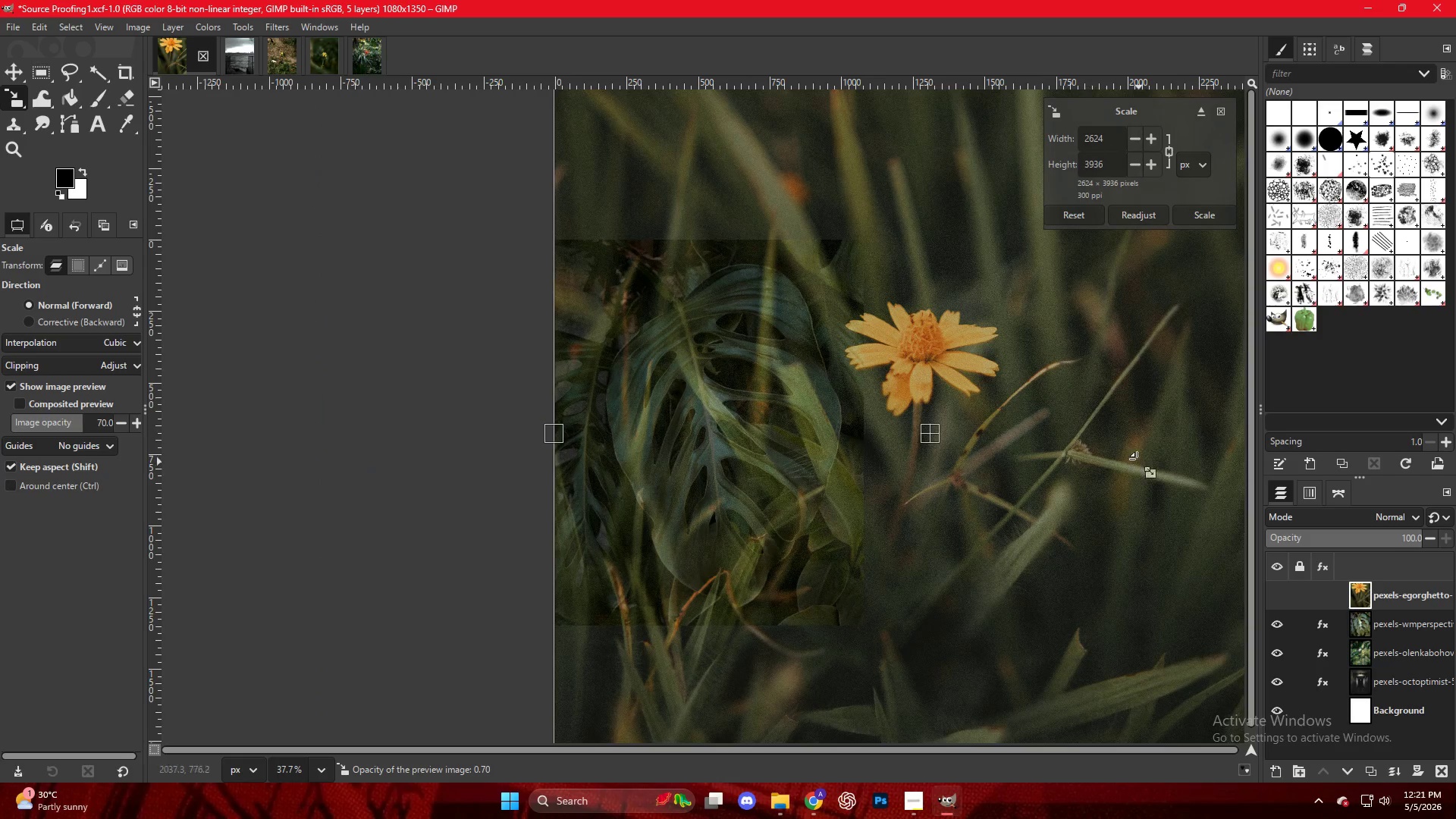 
key(Control+ControlLeft)
 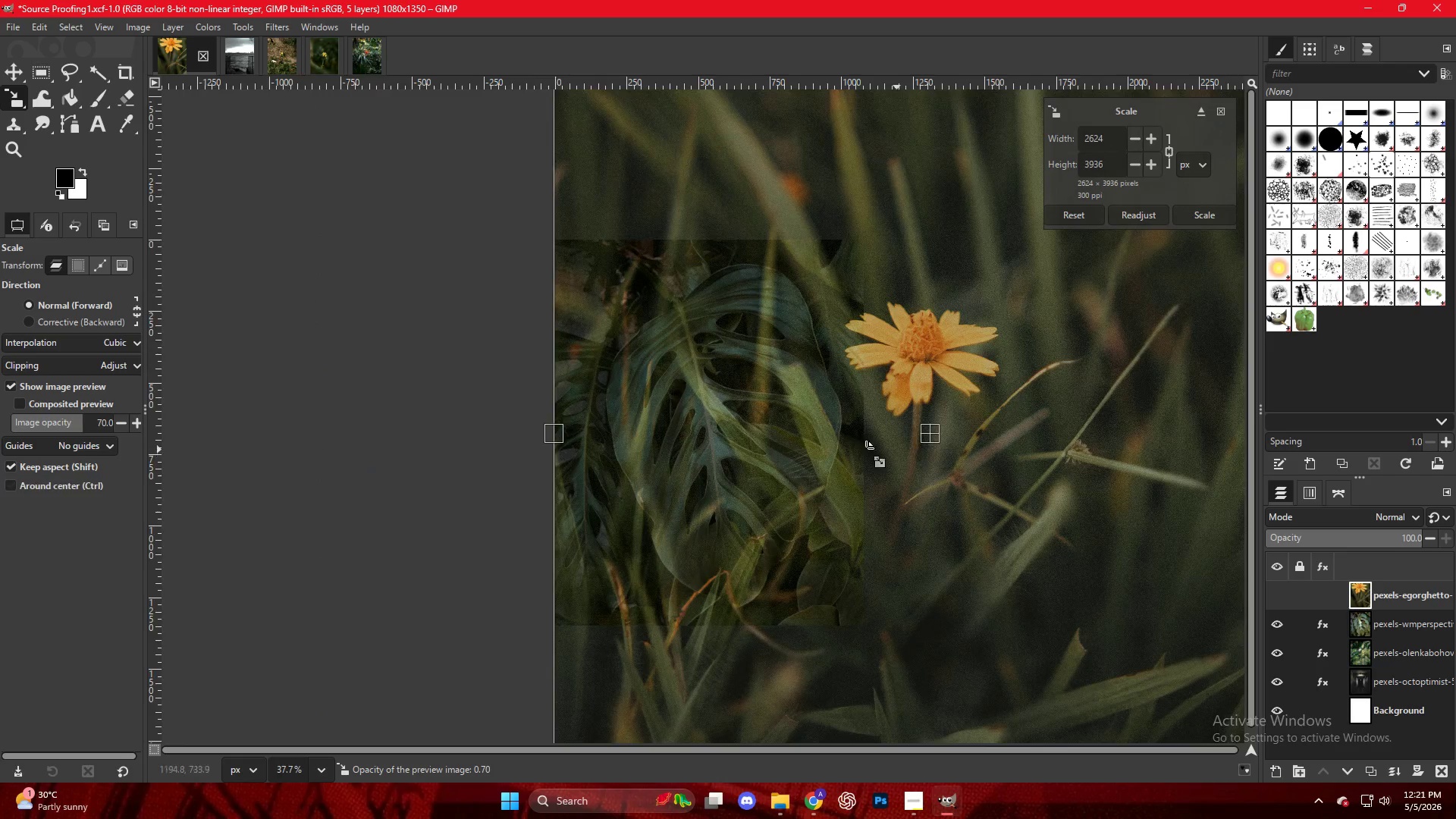 
scroll: coordinate [854, 452], scroll_direction: down, amount: 5.0
 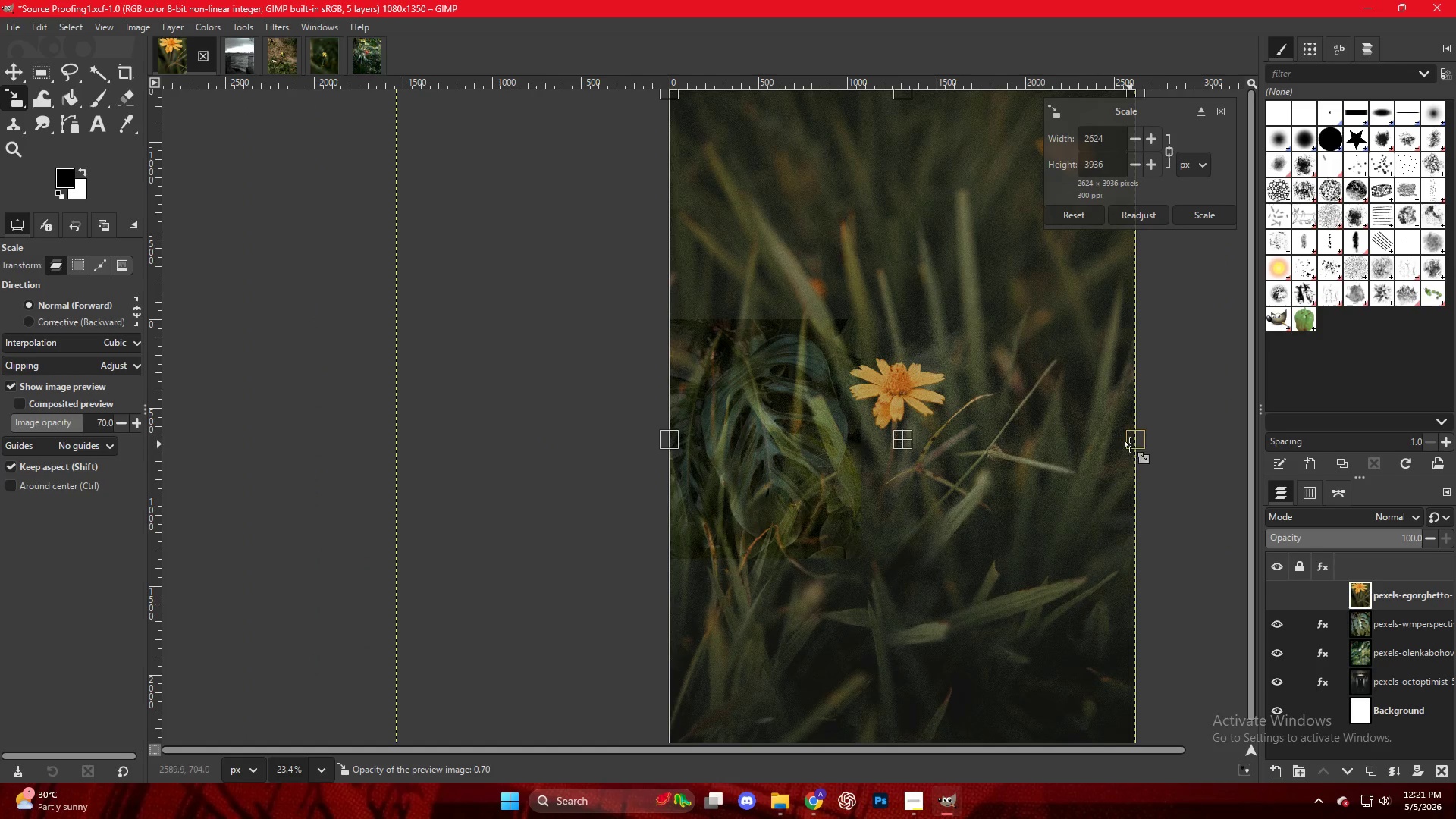 
left_click_drag(start_coordinate=[1130, 444], to_coordinate=[862, 442])
 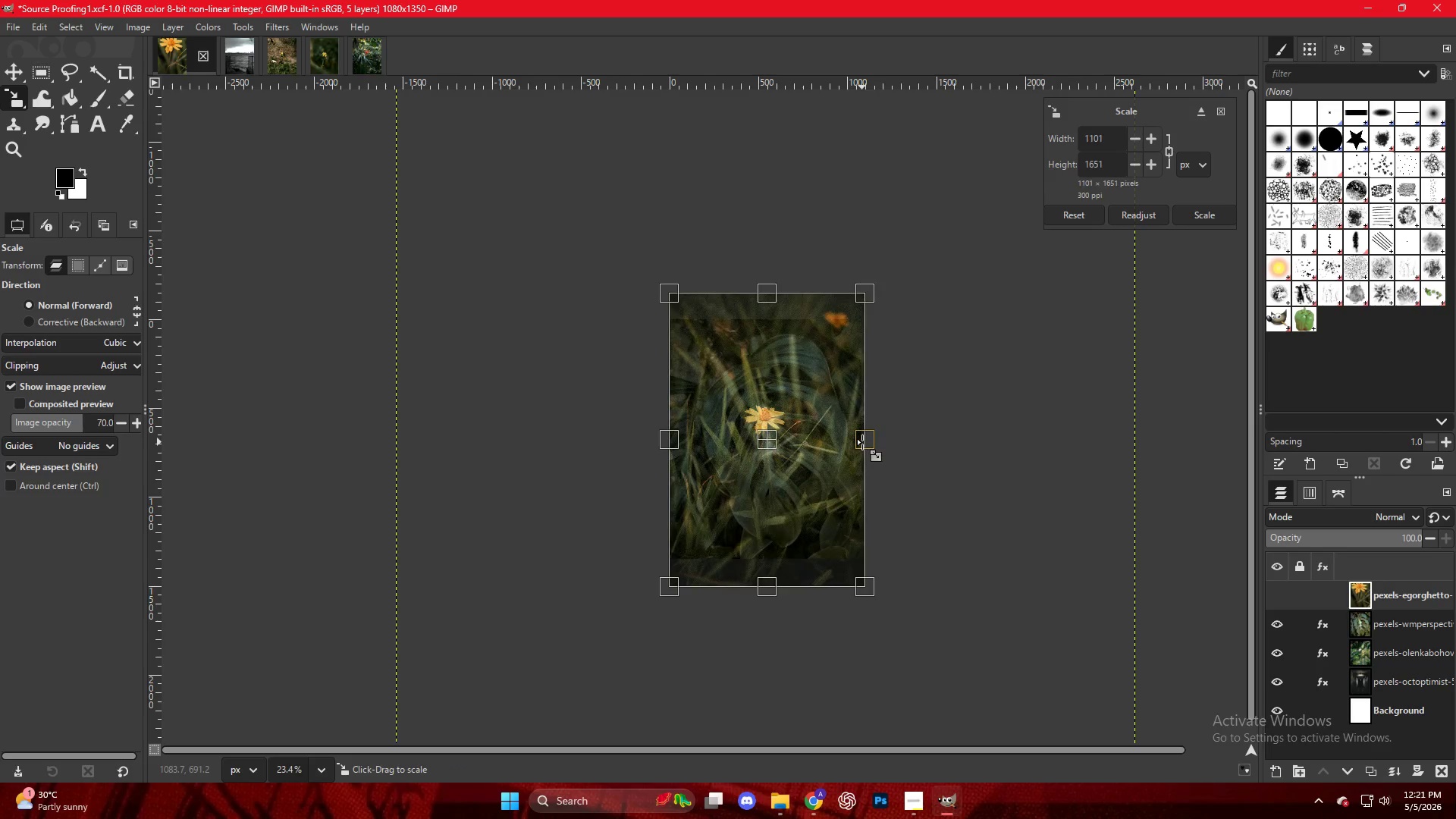 
hold_key(key=ControlLeft, duration=1.49)
 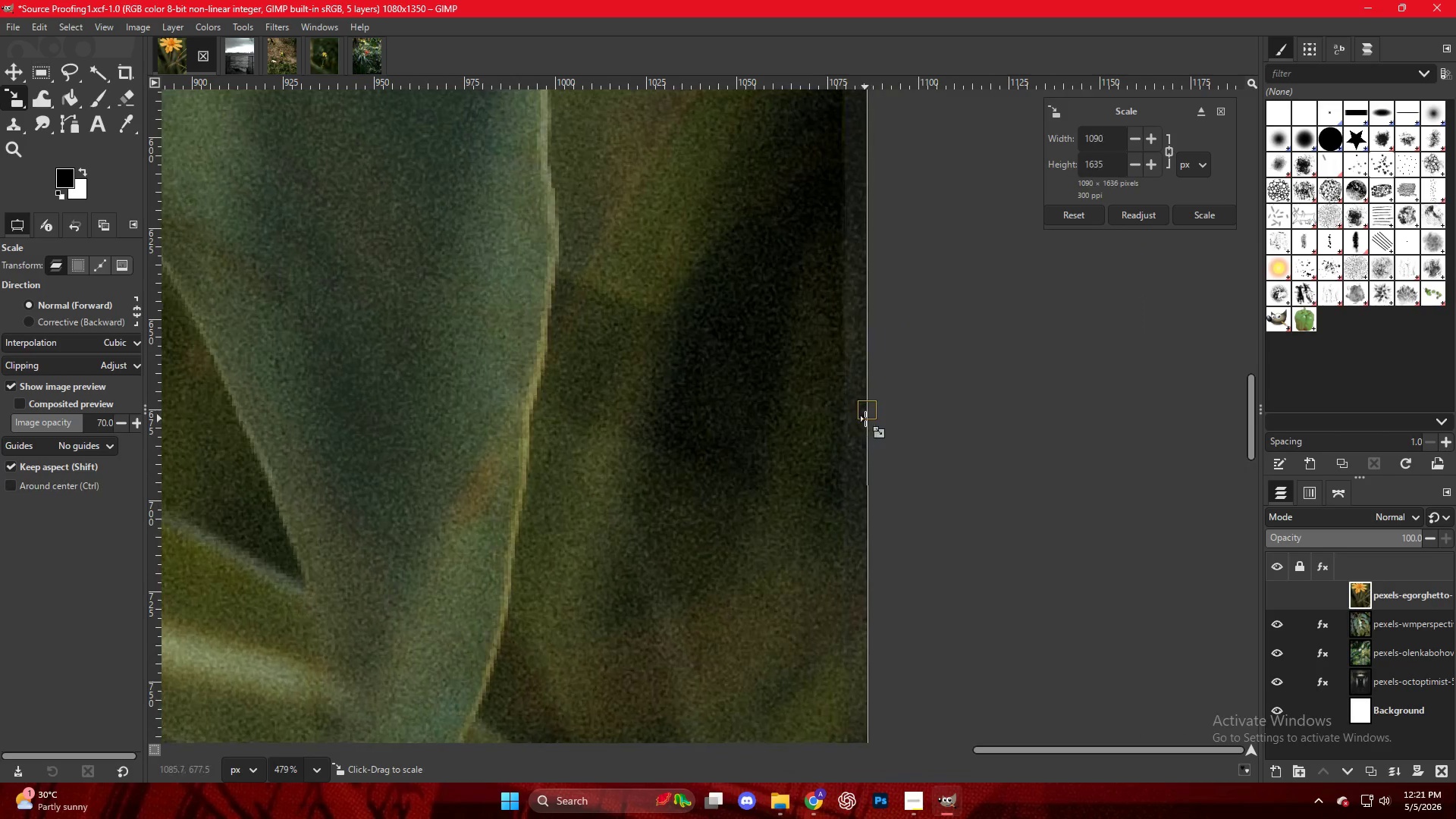 
left_click_drag(start_coordinate=[903, 416], to_coordinate=[848, 419])
 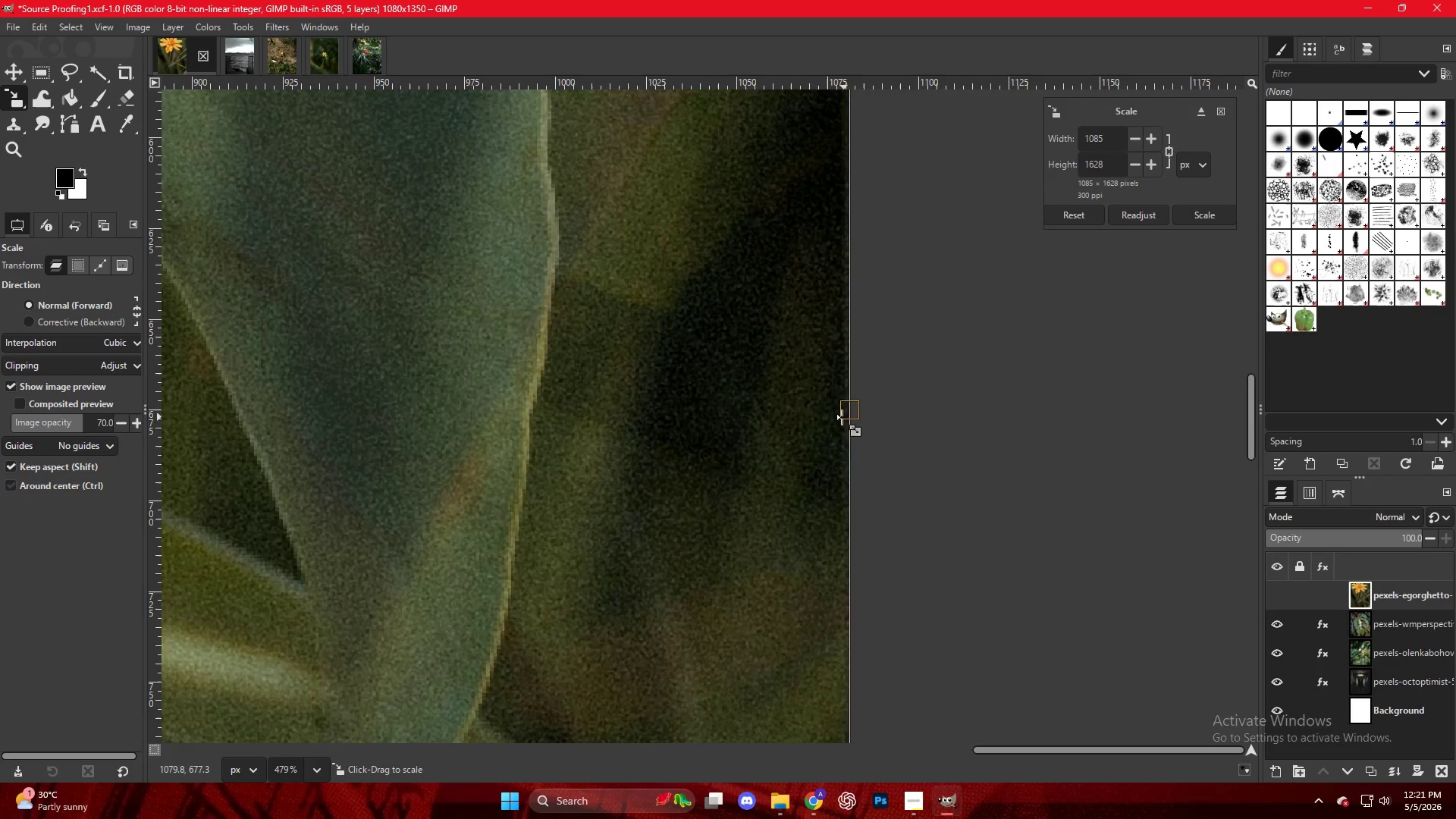 
scroll: coordinate [892, 419], scroll_direction: up, amount: 32.0
 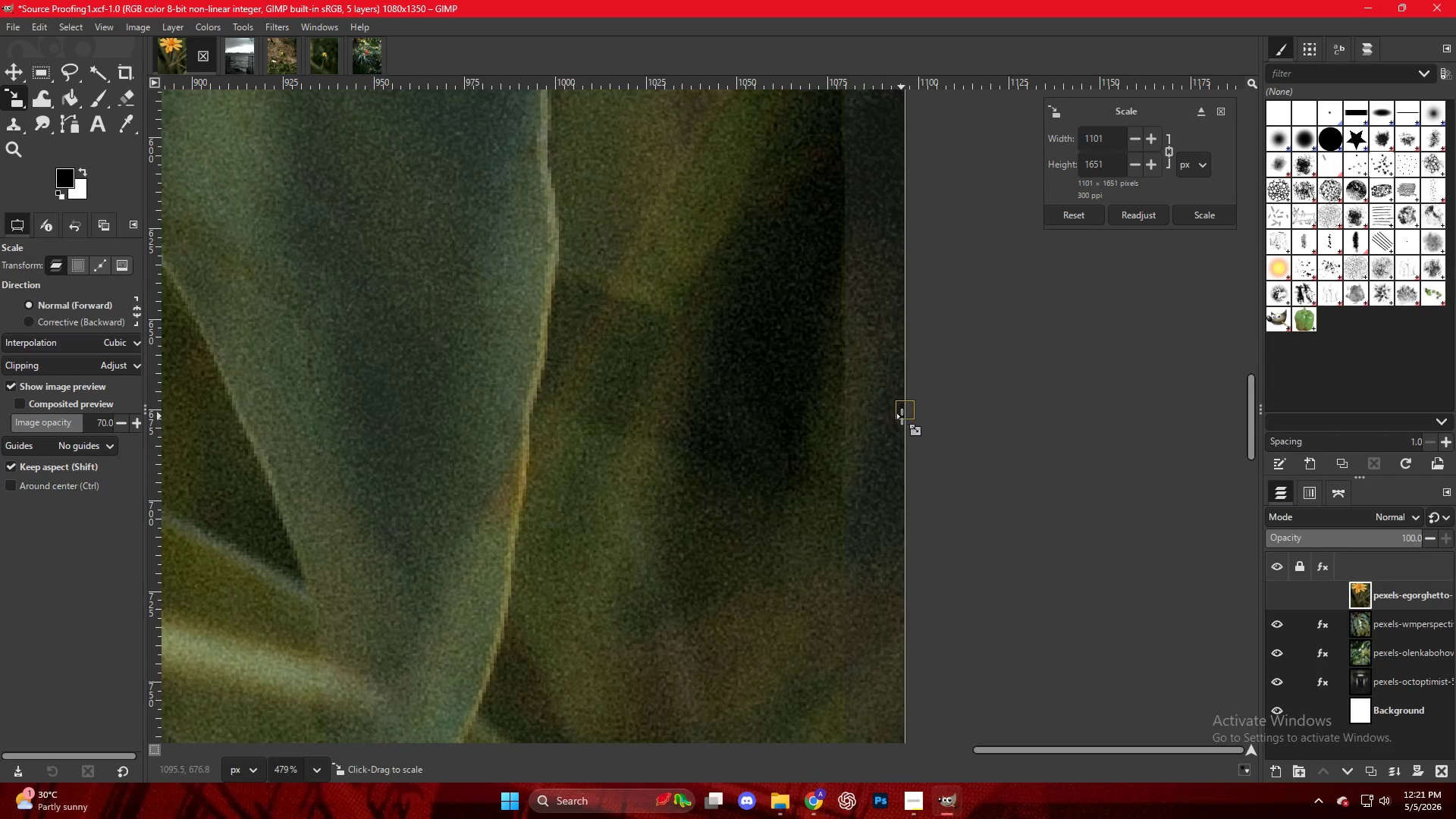 
hold_key(key=ControlLeft, duration=1.06)
scroll: coordinate [623, 396], scroll_direction: down, amount: 35.0
 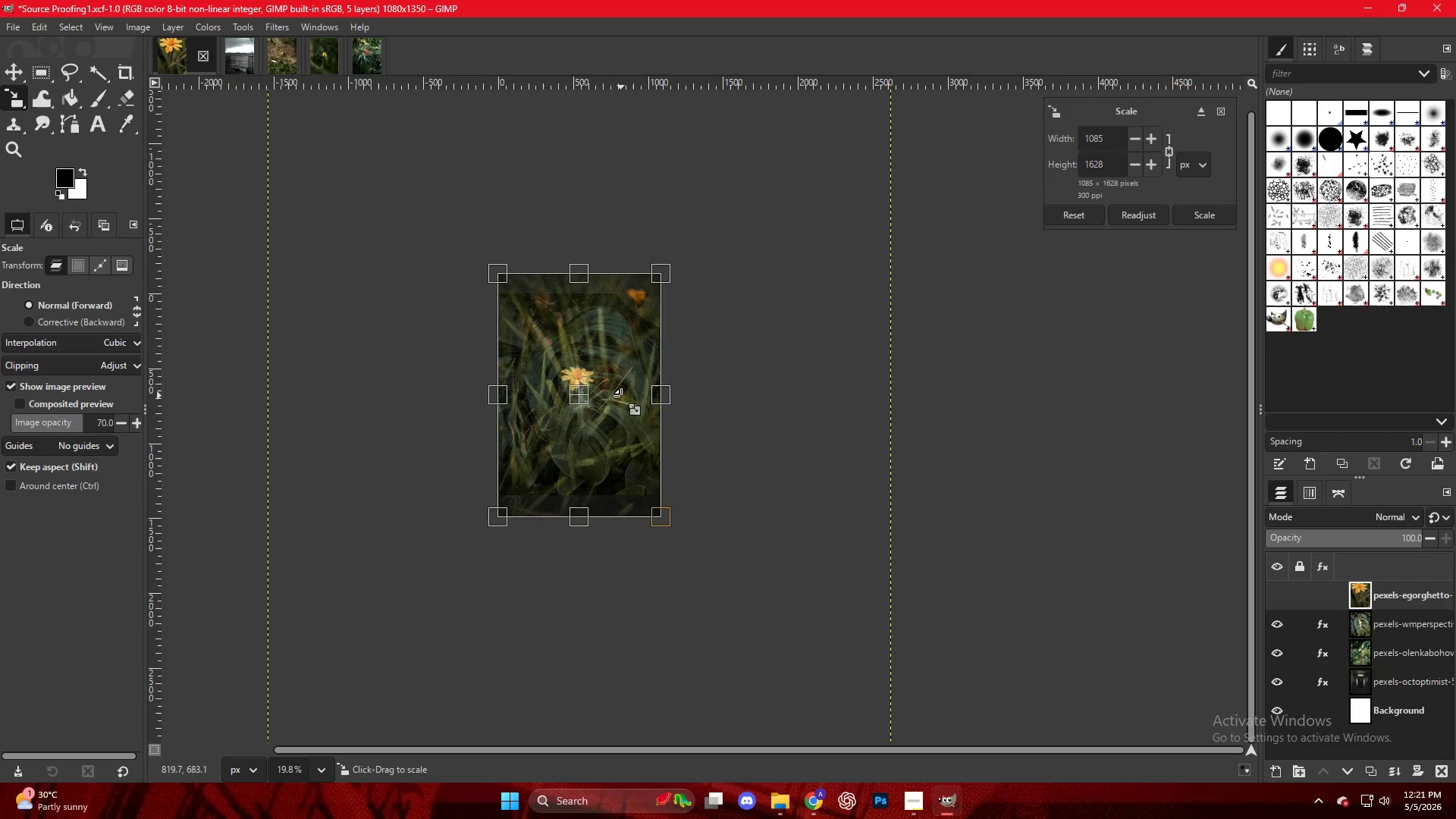 
key(M)
 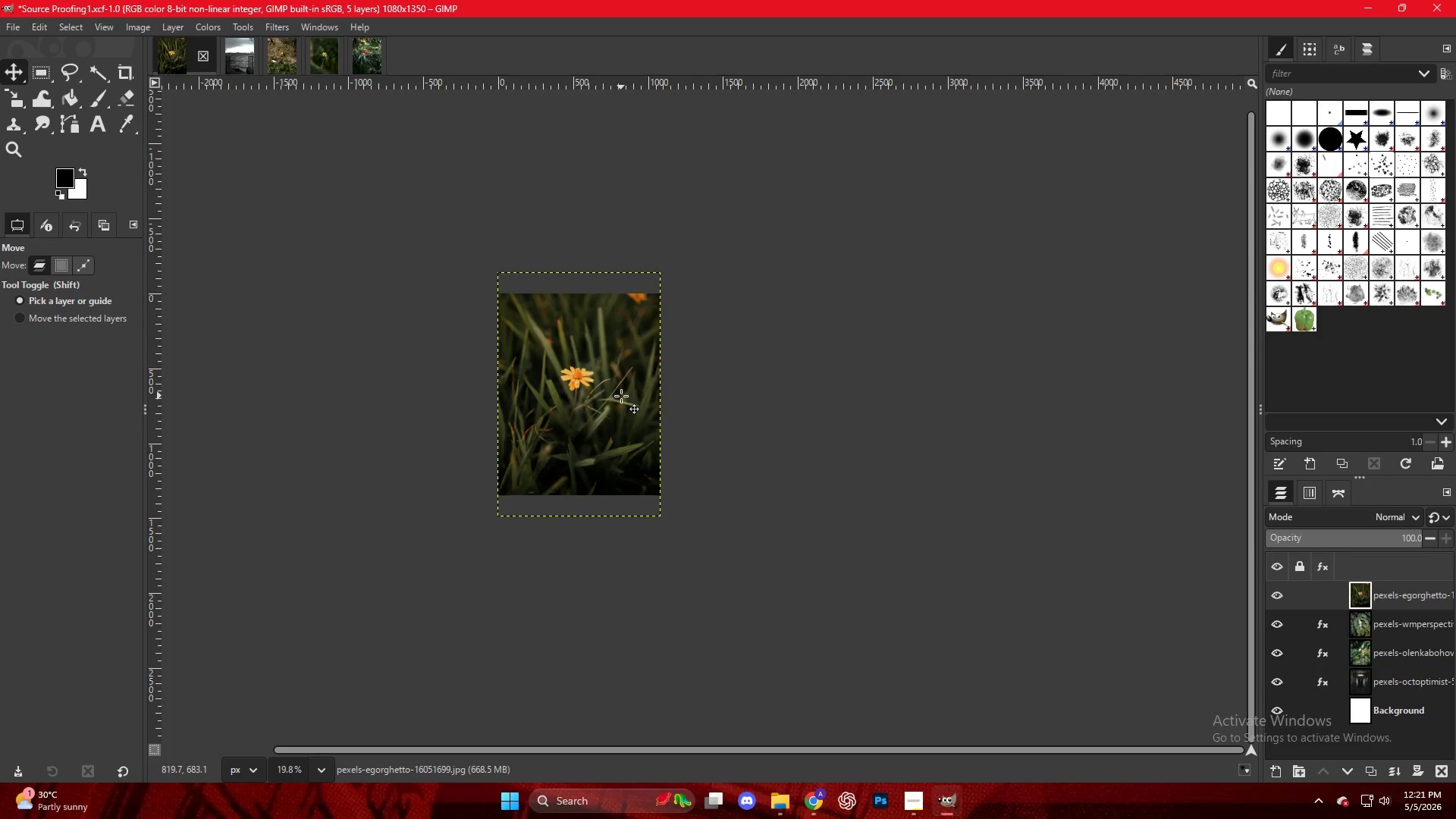 
hold_key(key=ControlLeft, duration=0.73)
scroll: coordinate [577, 398], scroll_direction: up, amount: 14.0
 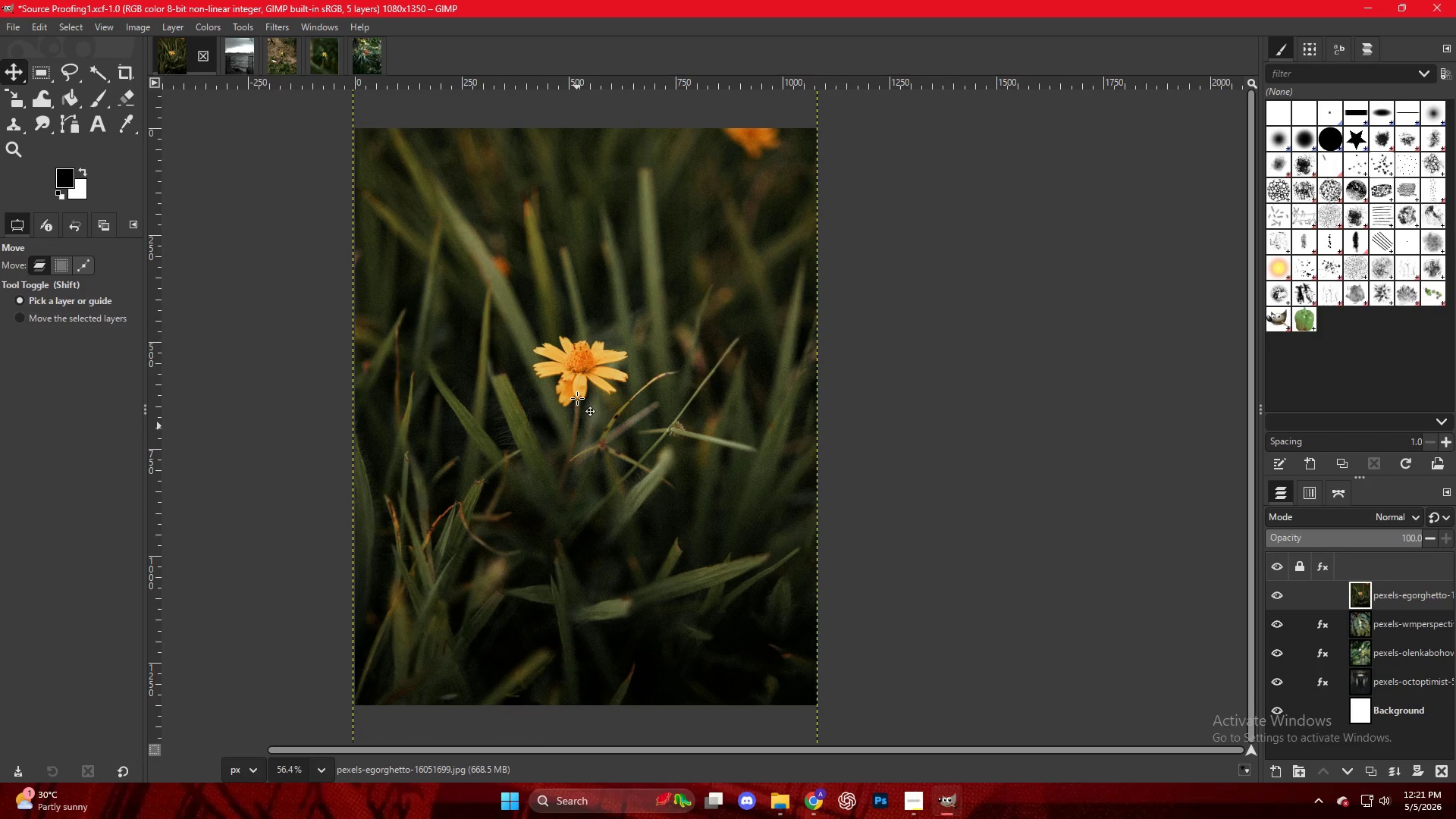 
scroll: coordinate [577, 398], scroll_direction: down, amount: 2.0
 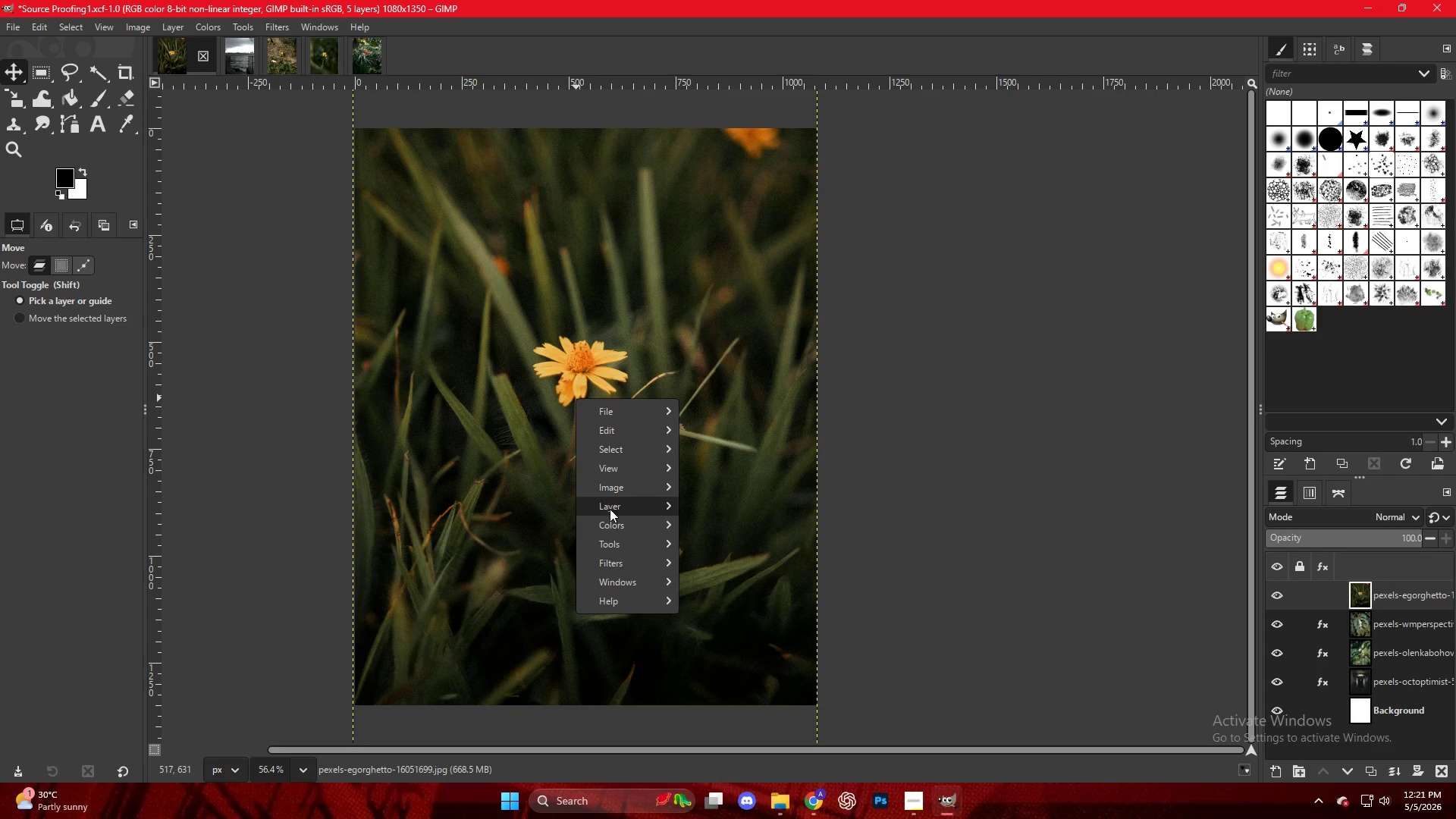 
left_click([614, 520])
 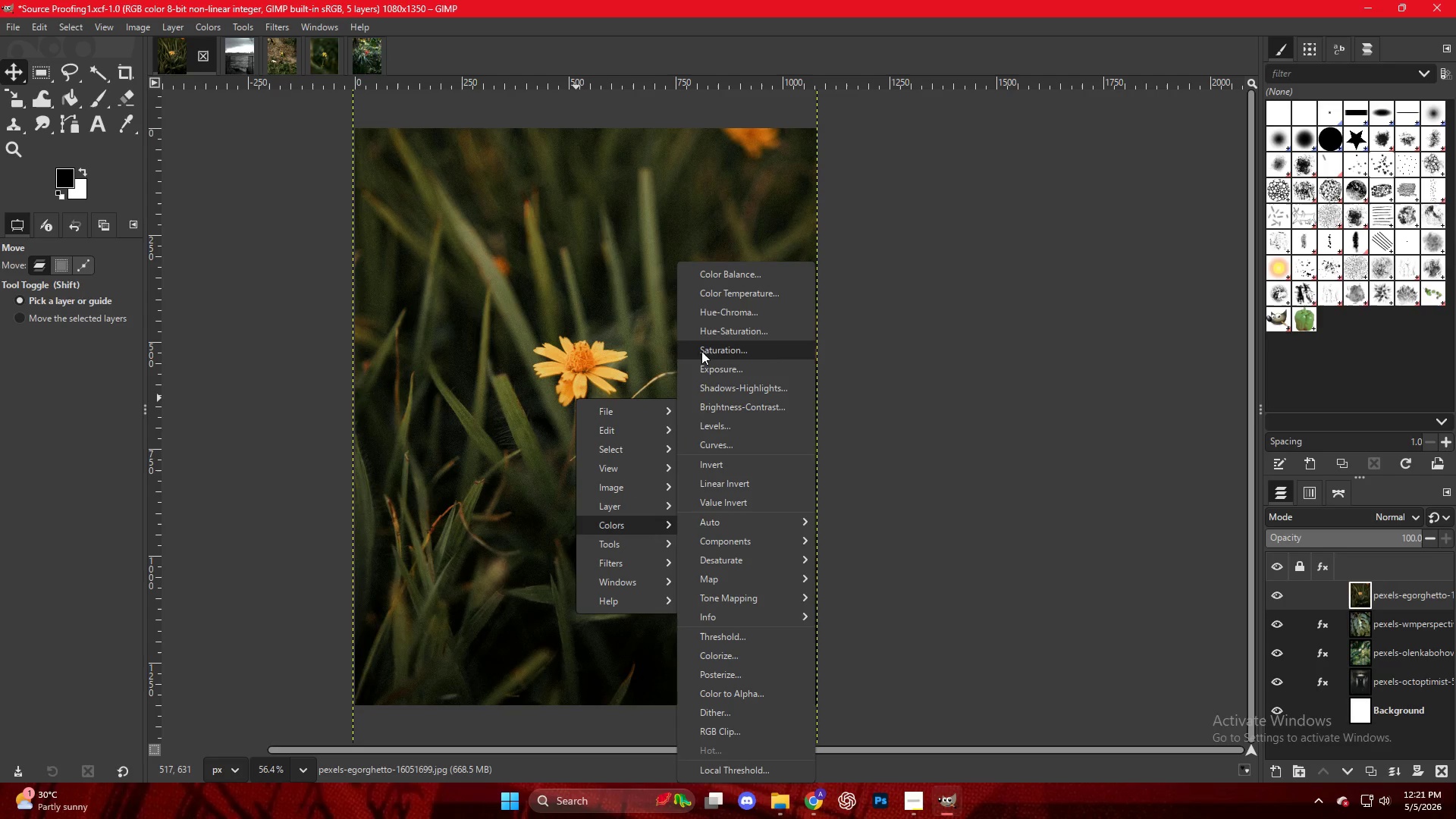 
left_click([727, 374])
 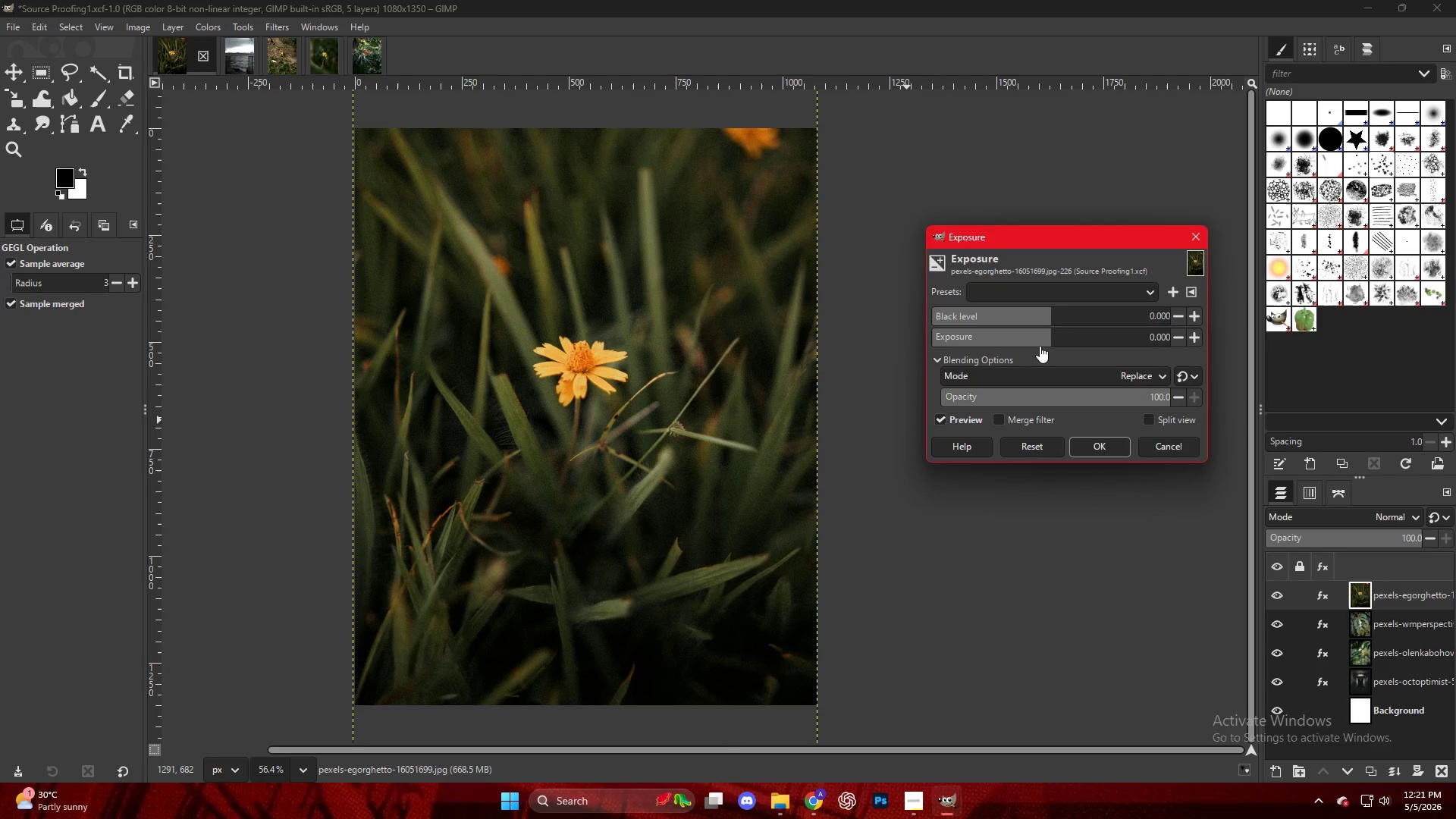 
left_click_drag(start_coordinate=[1049, 334], to_coordinate=[1063, 343])
 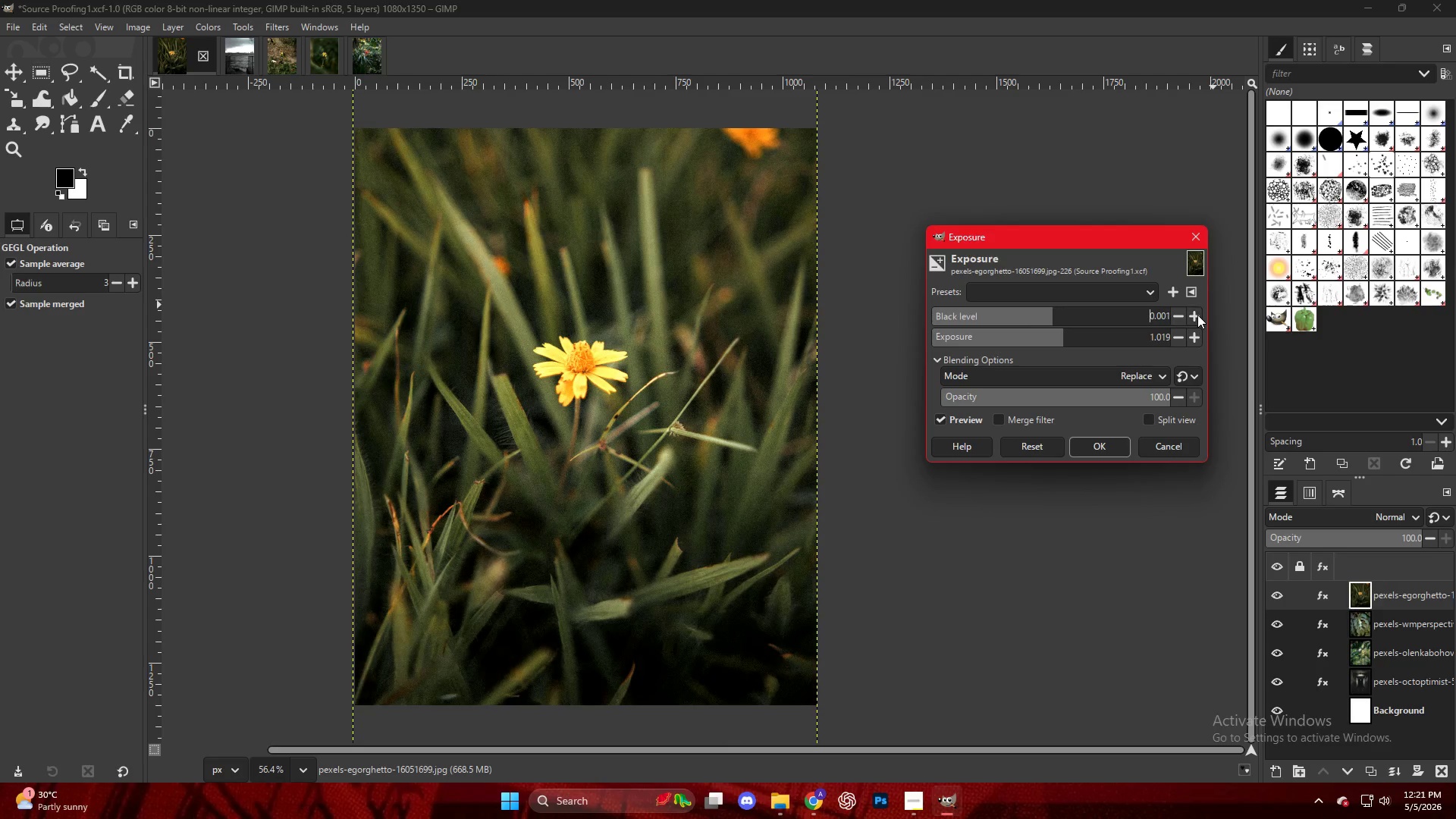 
double_click([1197, 314])
 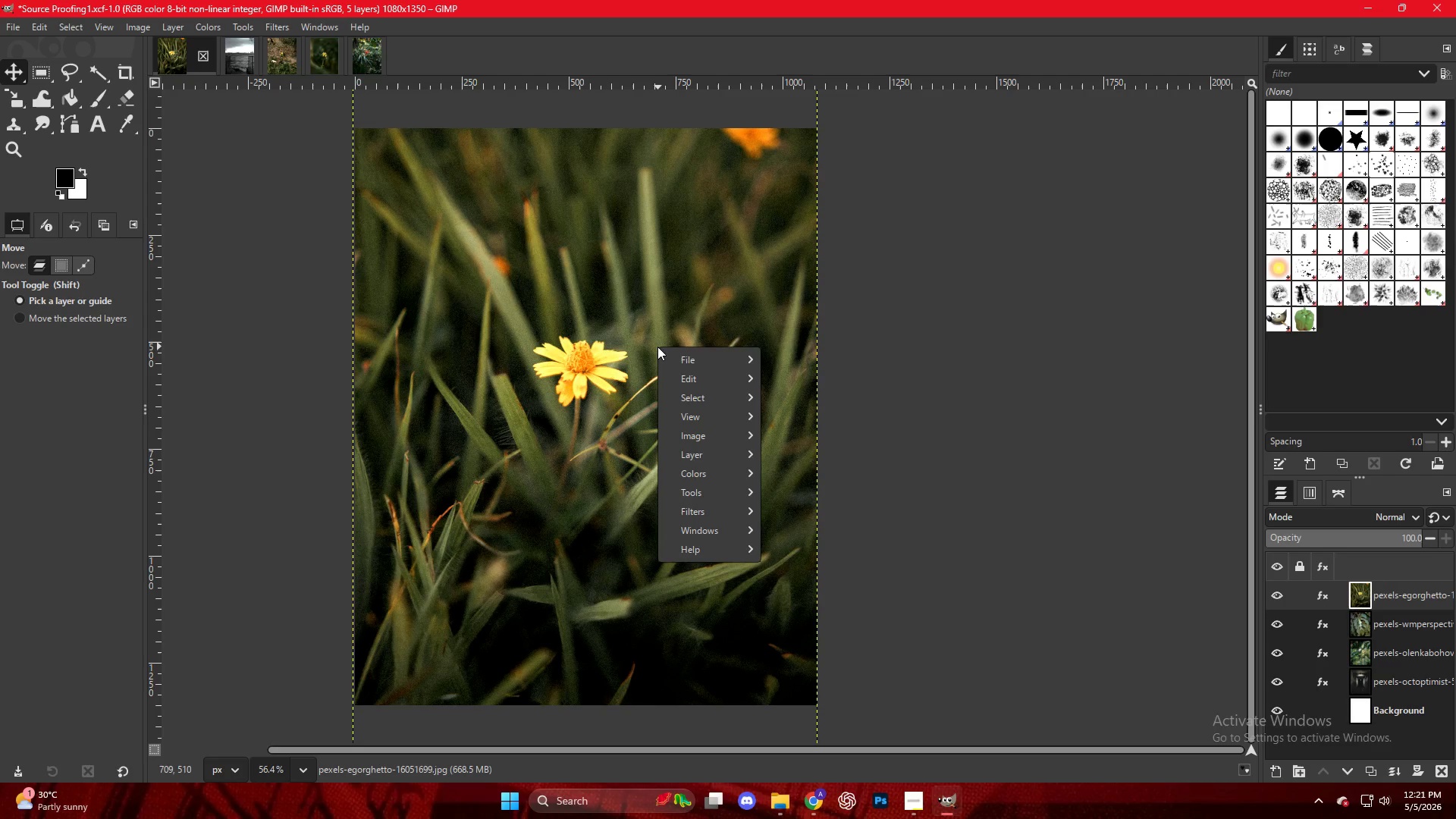 
left_click([717, 478])
 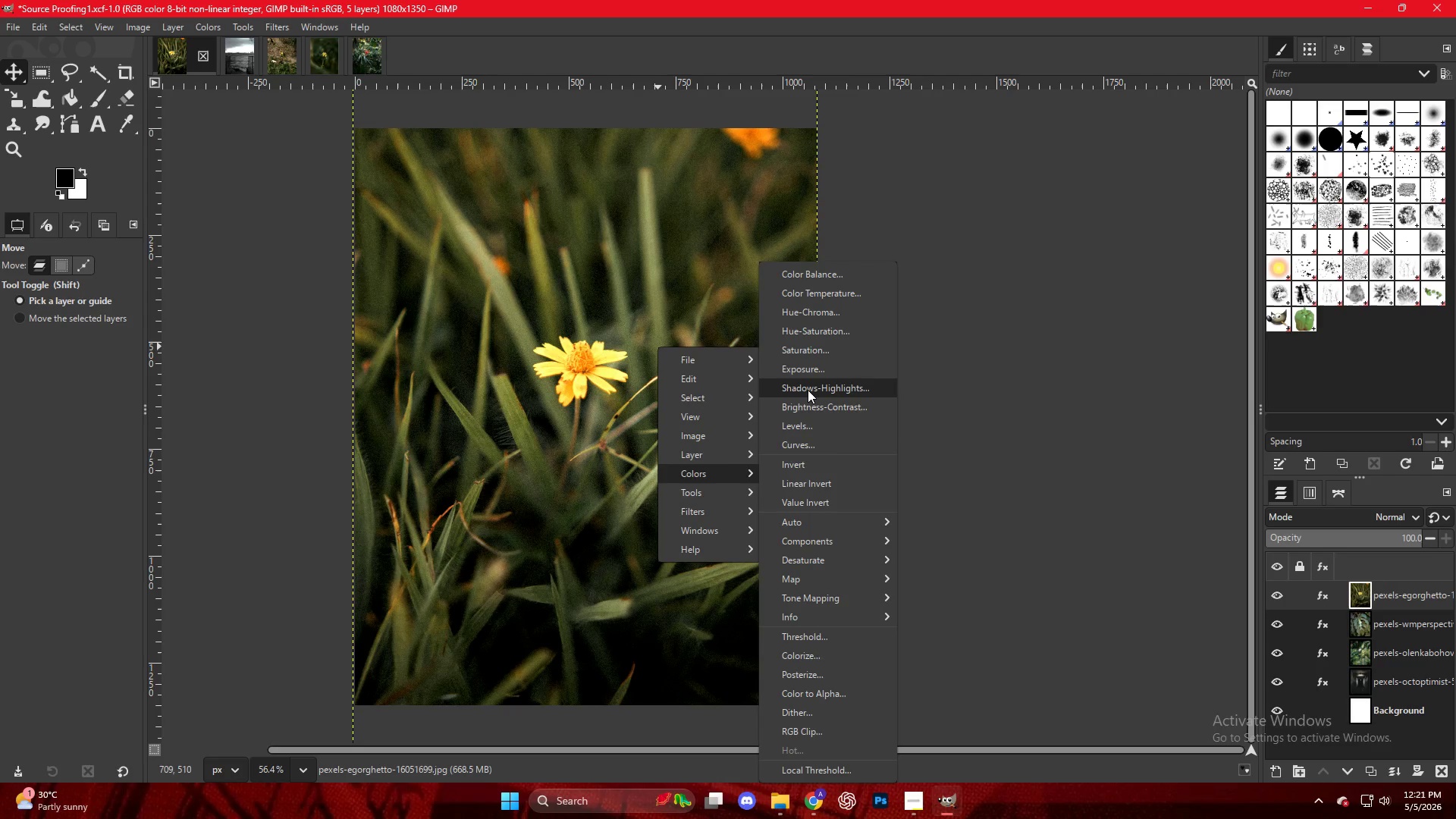 
left_click([808, 390])
 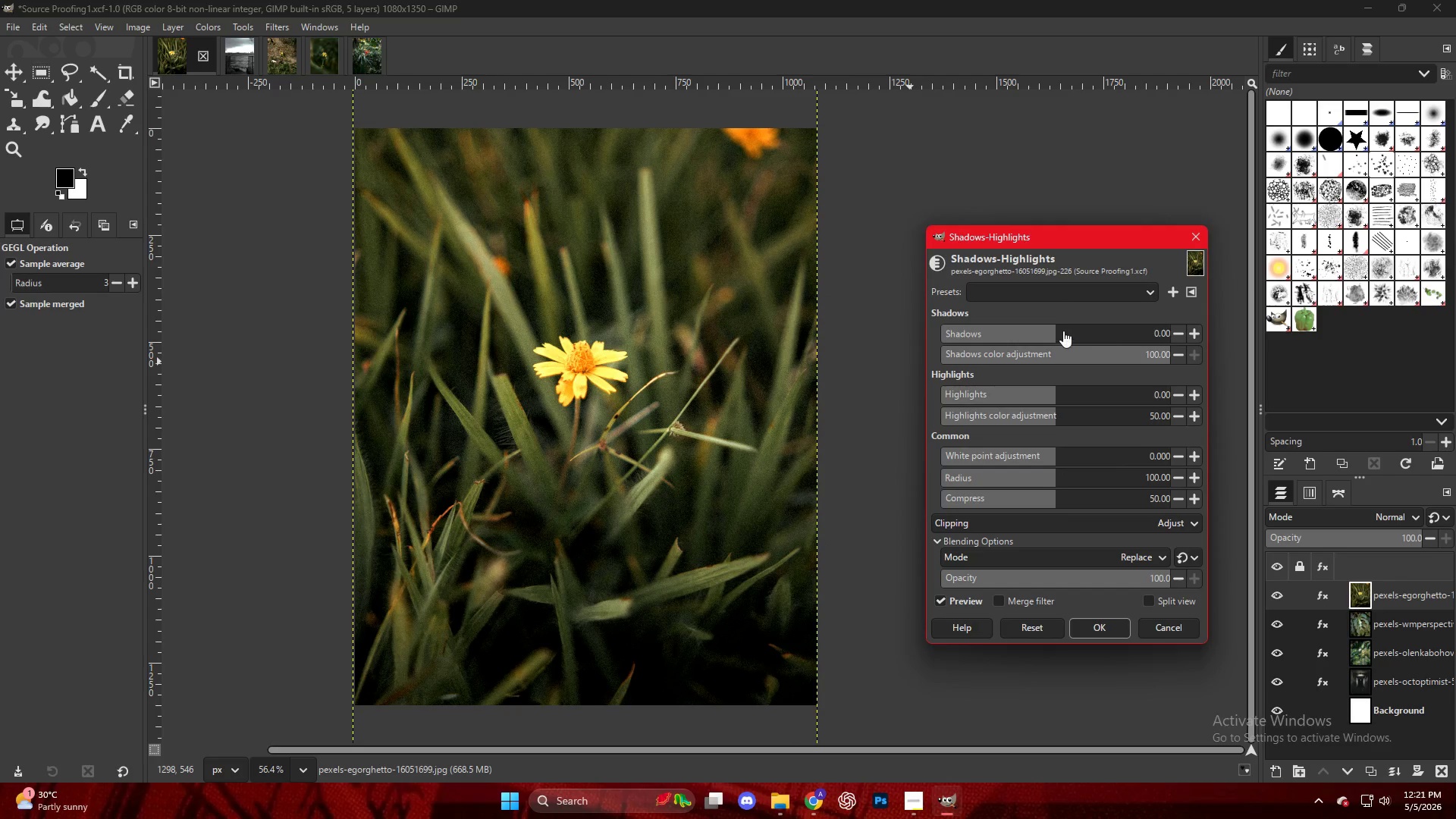 
left_click_drag(start_coordinate=[1063, 328], to_coordinate=[1109, 329])
 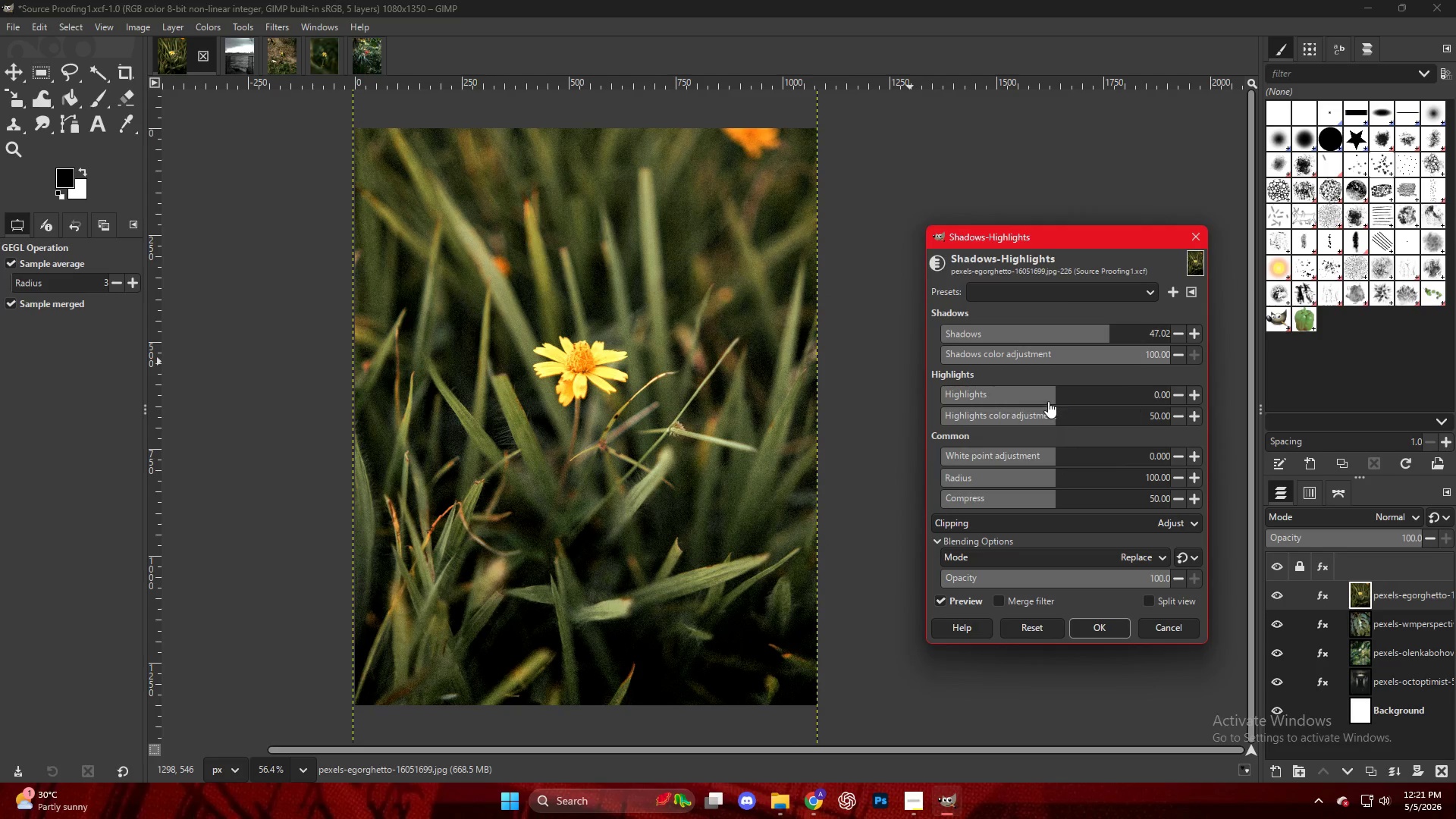 
left_click_drag(start_coordinate=[1046, 393], to_coordinate=[1002, 394])
 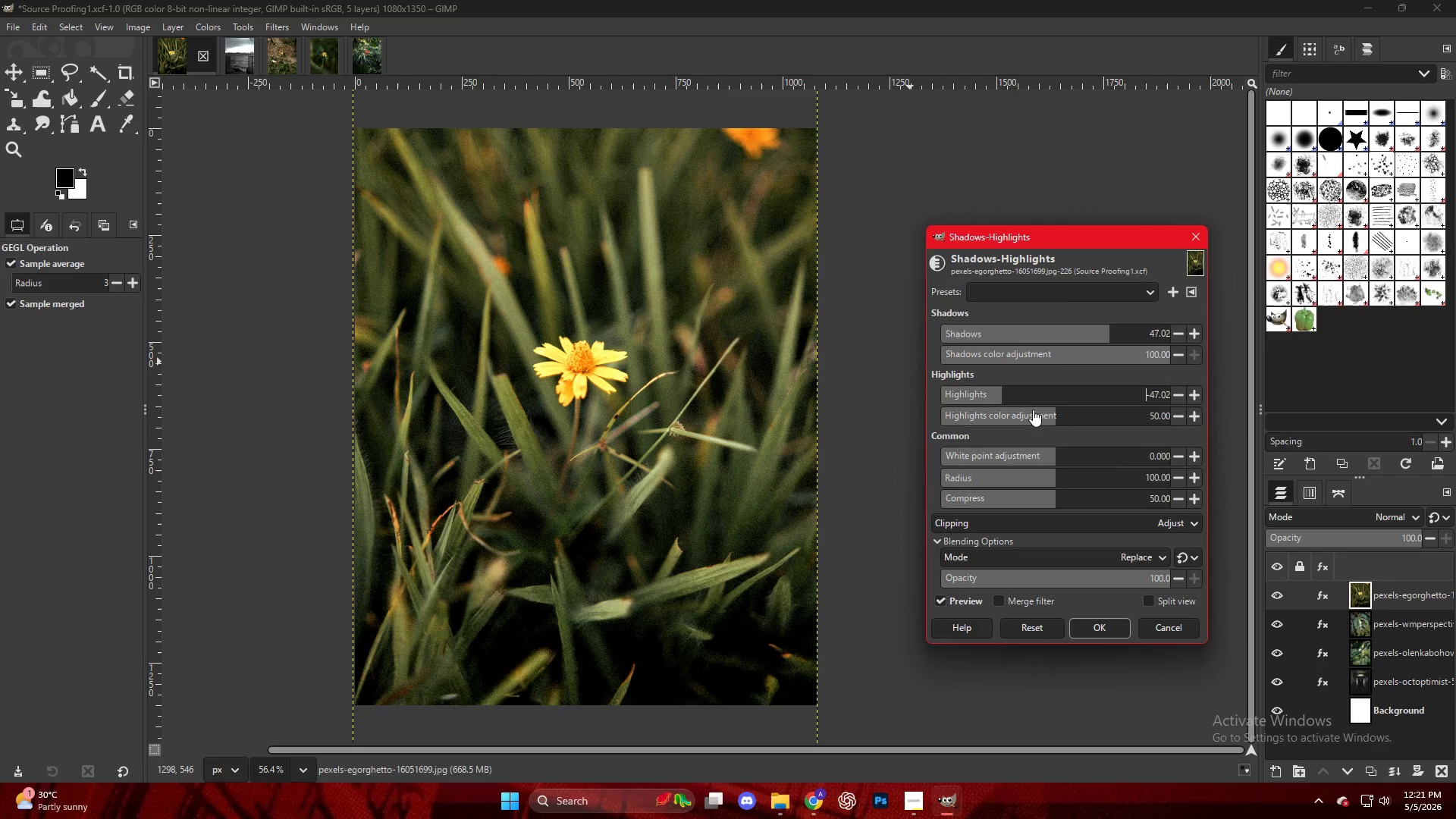 
left_click_drag(start_coordinate=[1033, 411], to_coordinate=[985, 413])
 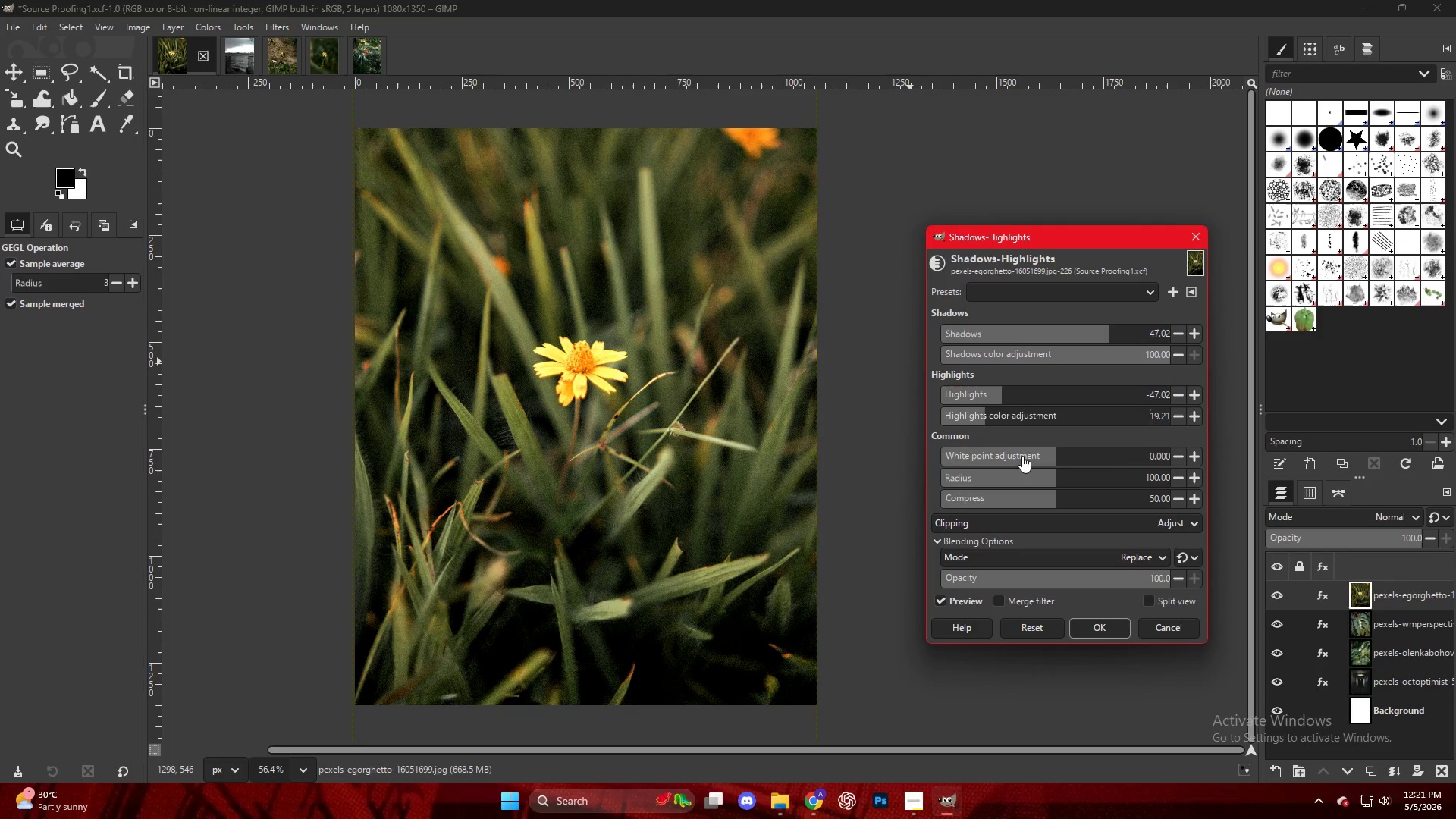 
left_click_drag(start_coordinate=[1022, 454], to_coordinate=[916, 448])
 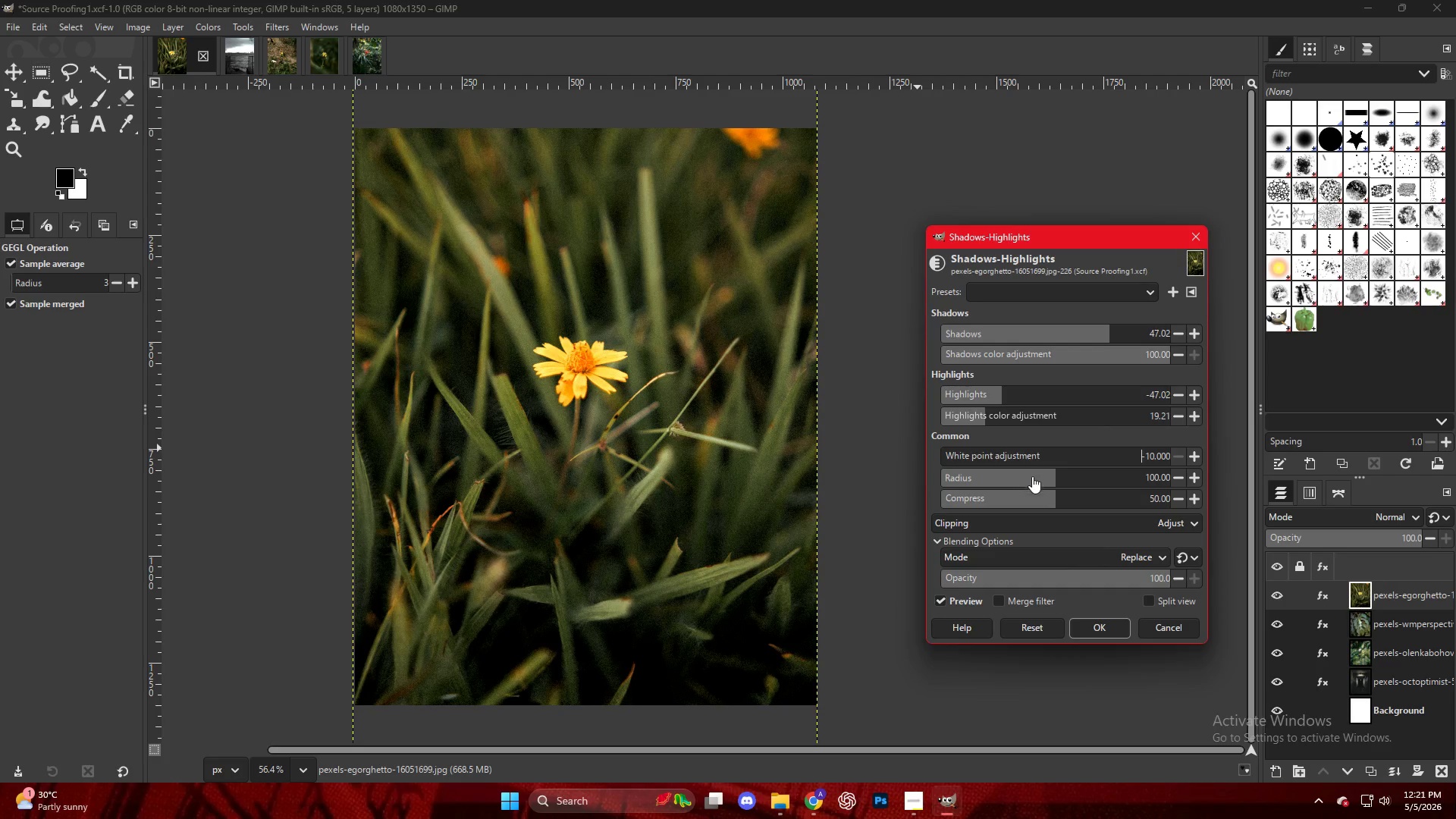 
left_click_drag(start_coordinate=[1039, 479], to_coordinate=[968, 477])
 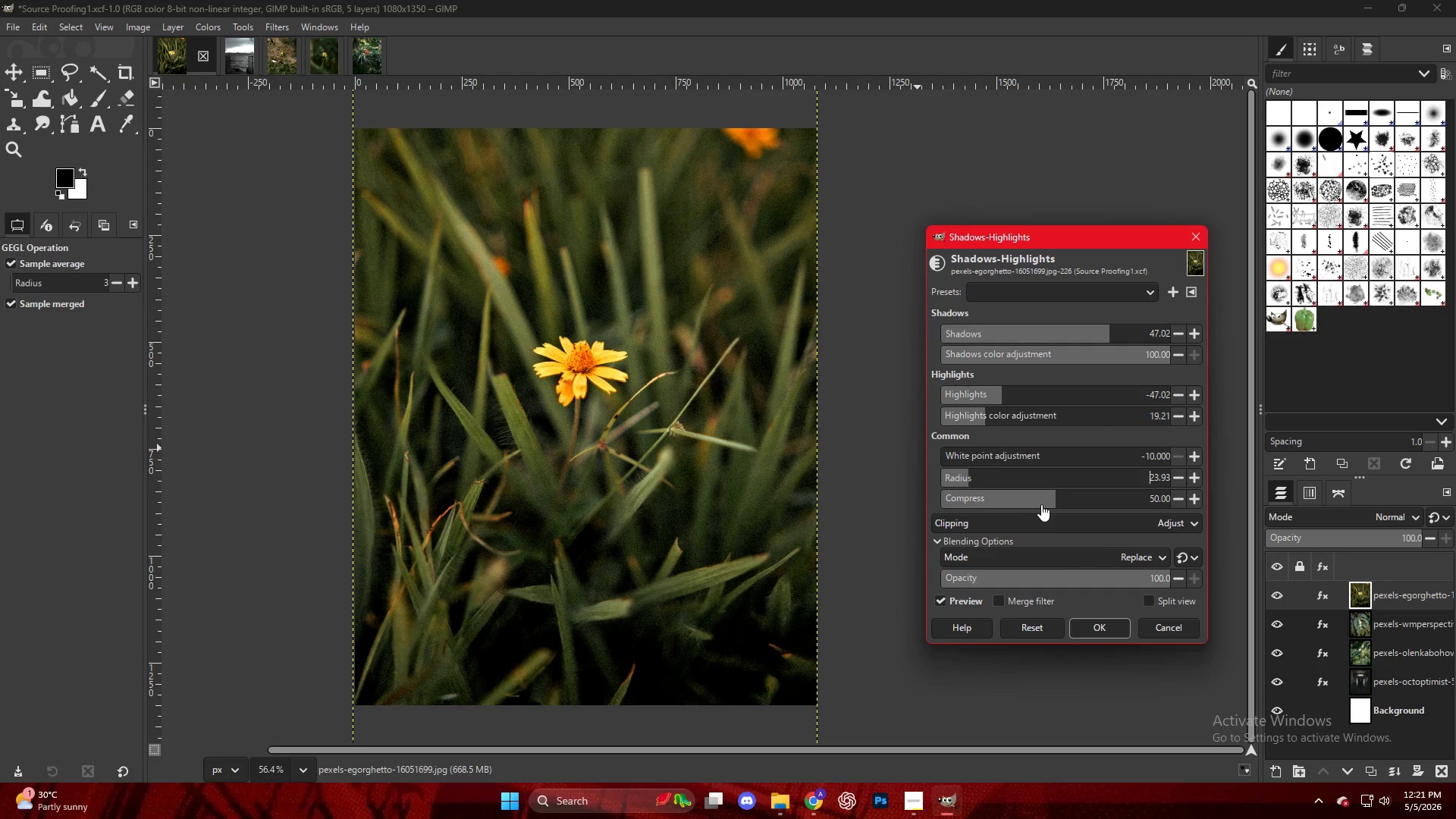 
left_click_drag(start_coordinate=[1042, 504], to_coordinate=[967, 502])
 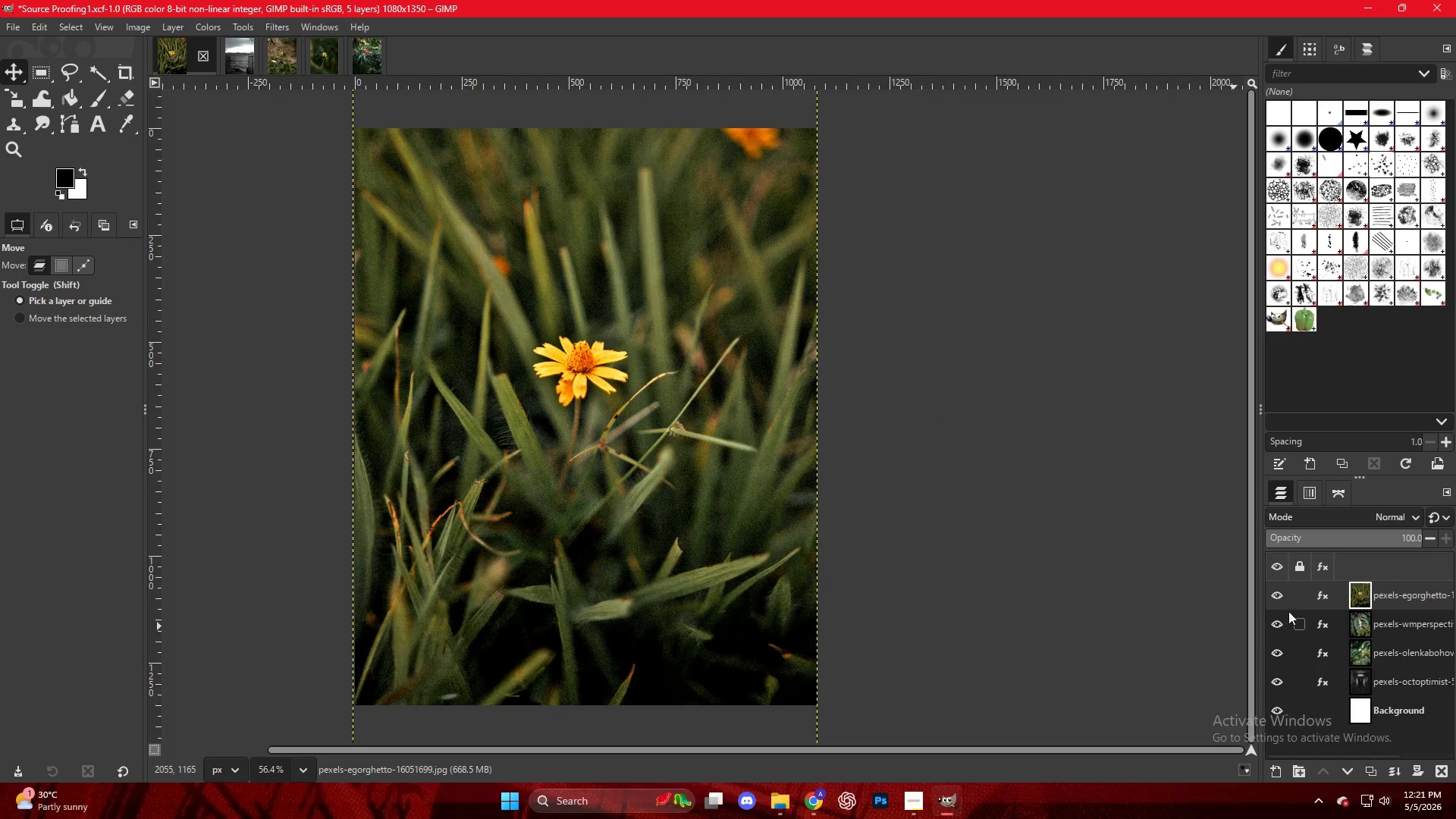 
left_click([1316, 598])
 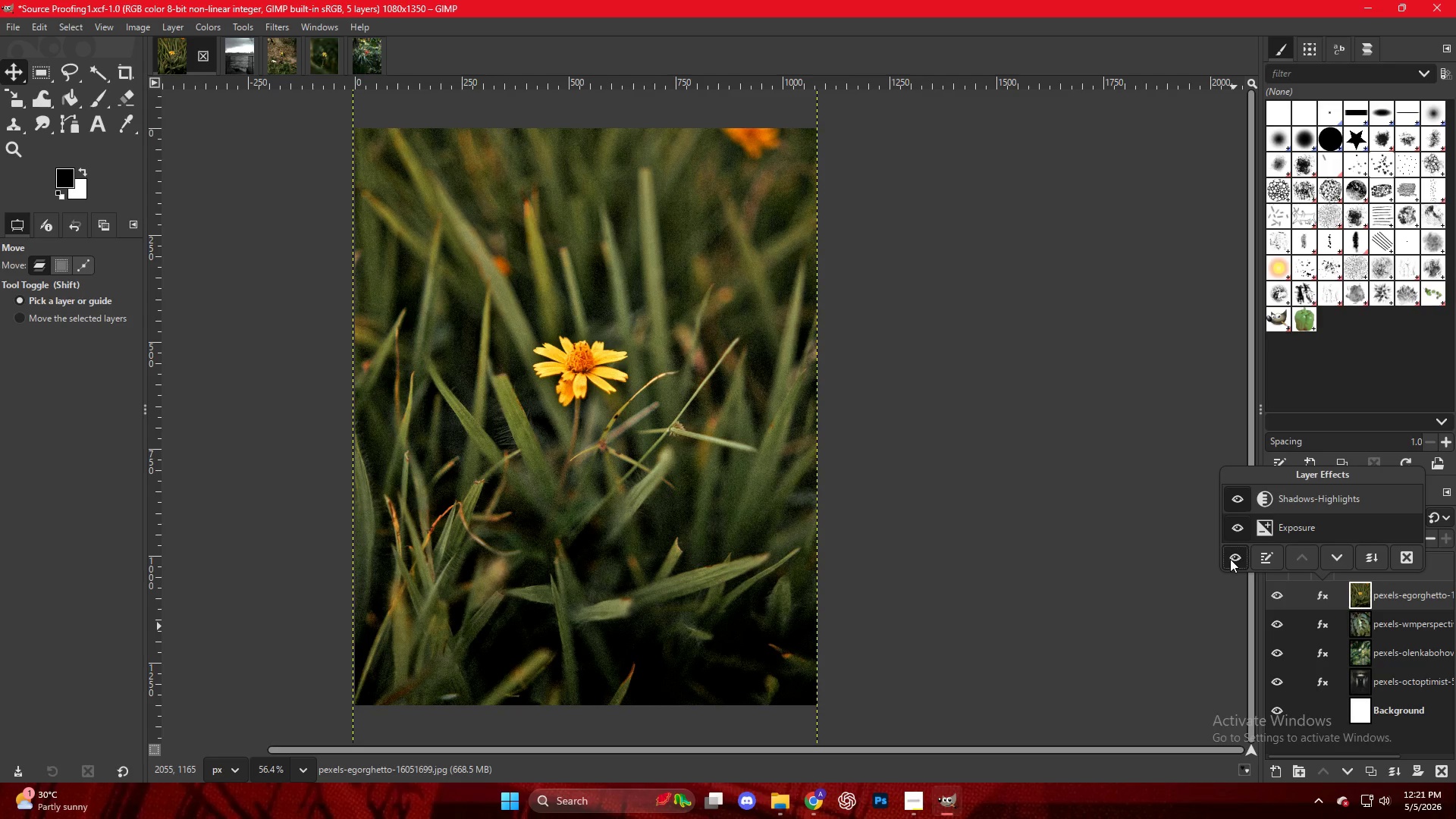 
double_click([1230, 559])
 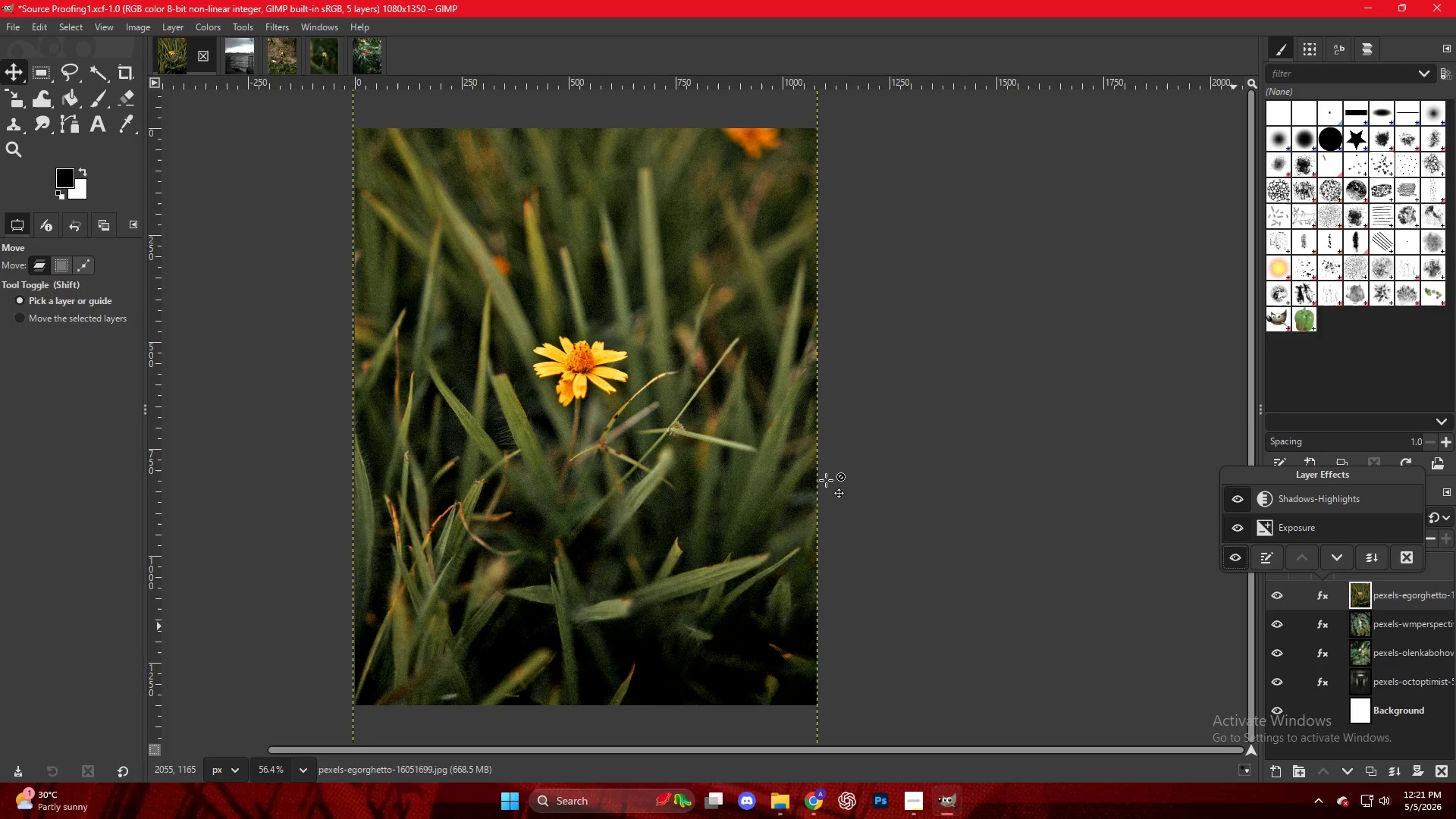 
left_click([952, 417])
 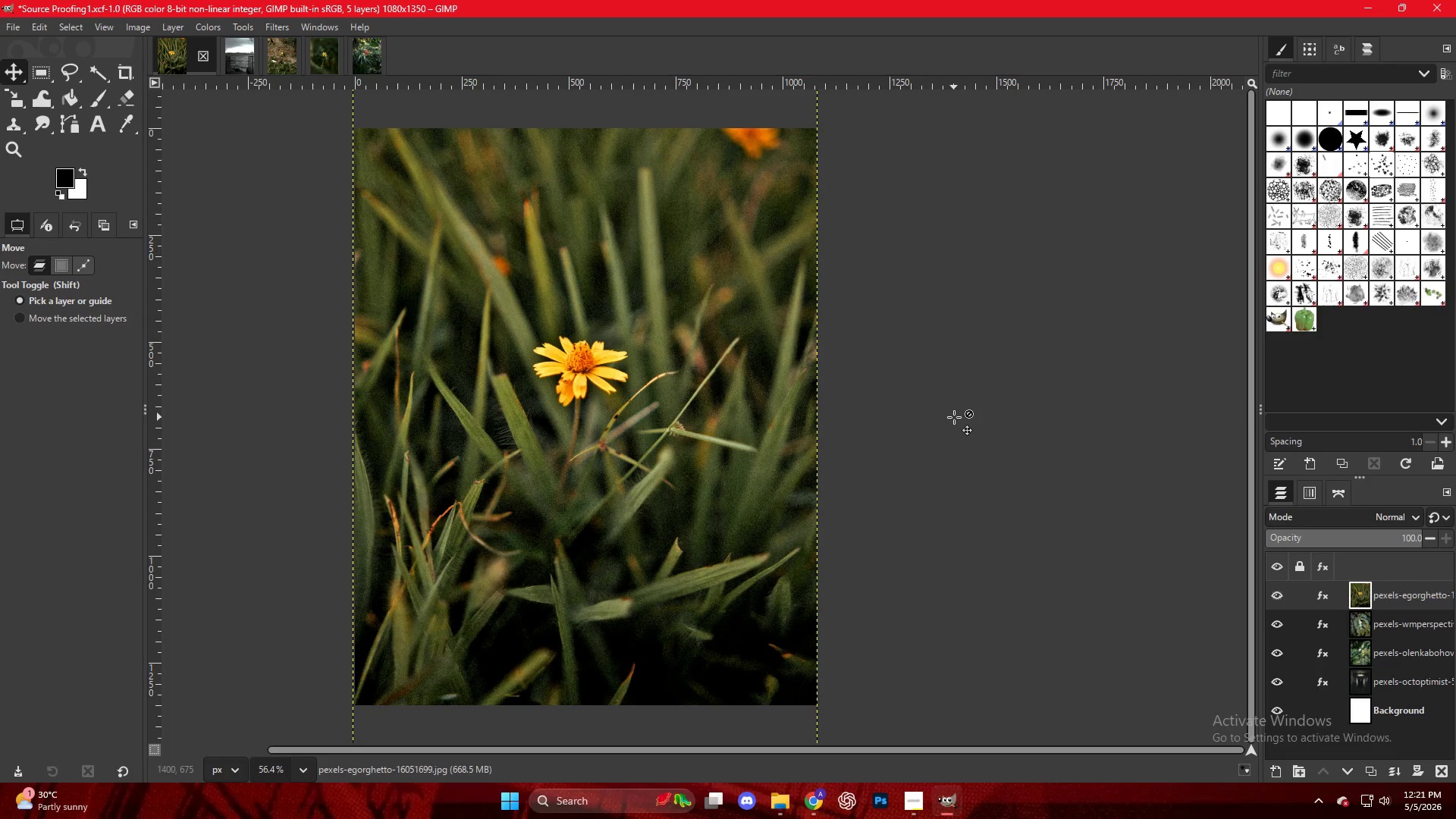 
hold_key(key=ControlLeft, duration=0.52)
scroll: coordinate [947, 423], scroll_direction: down, amount: 9.0
 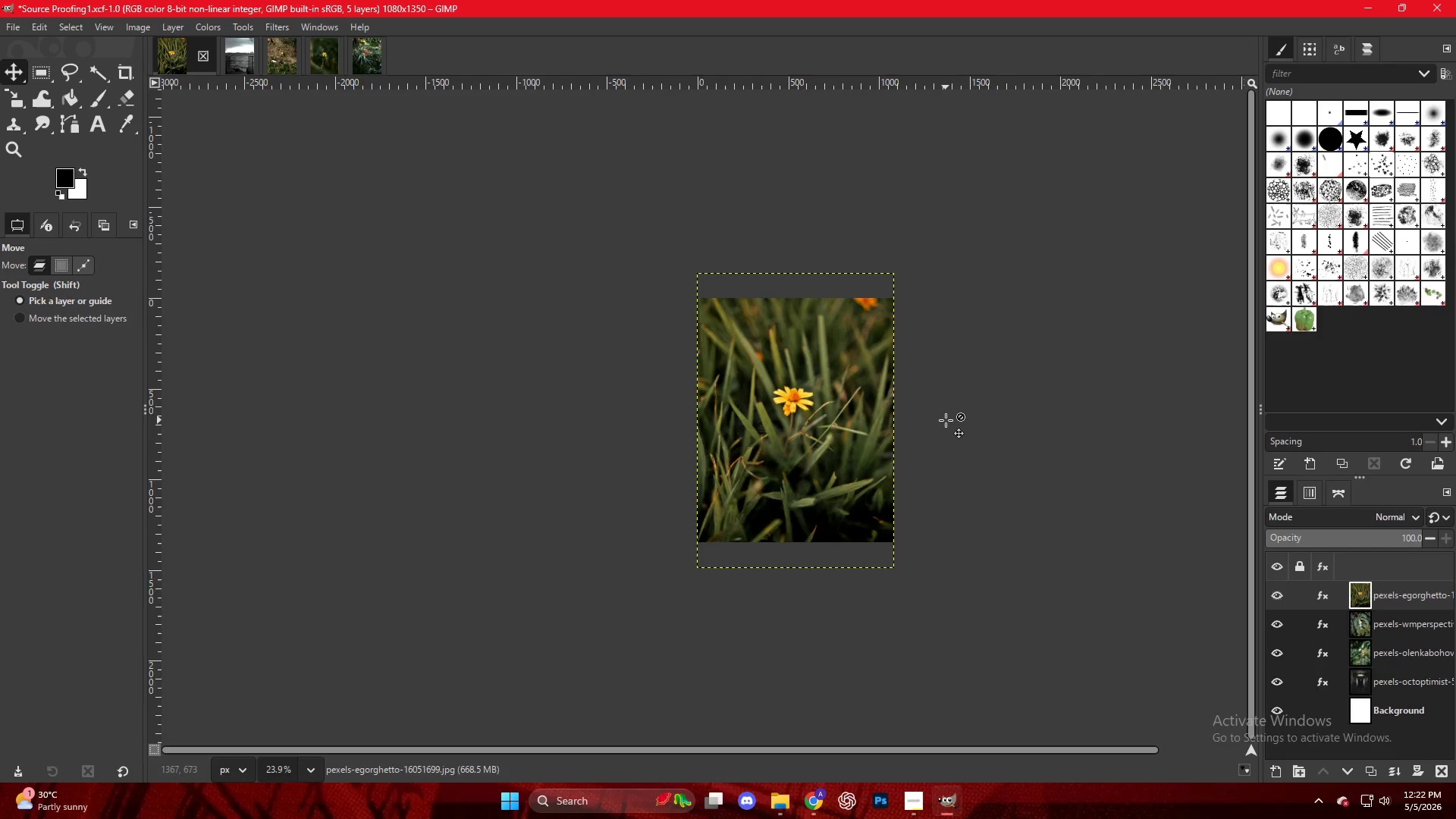 
key(Control+ControlLeft)
 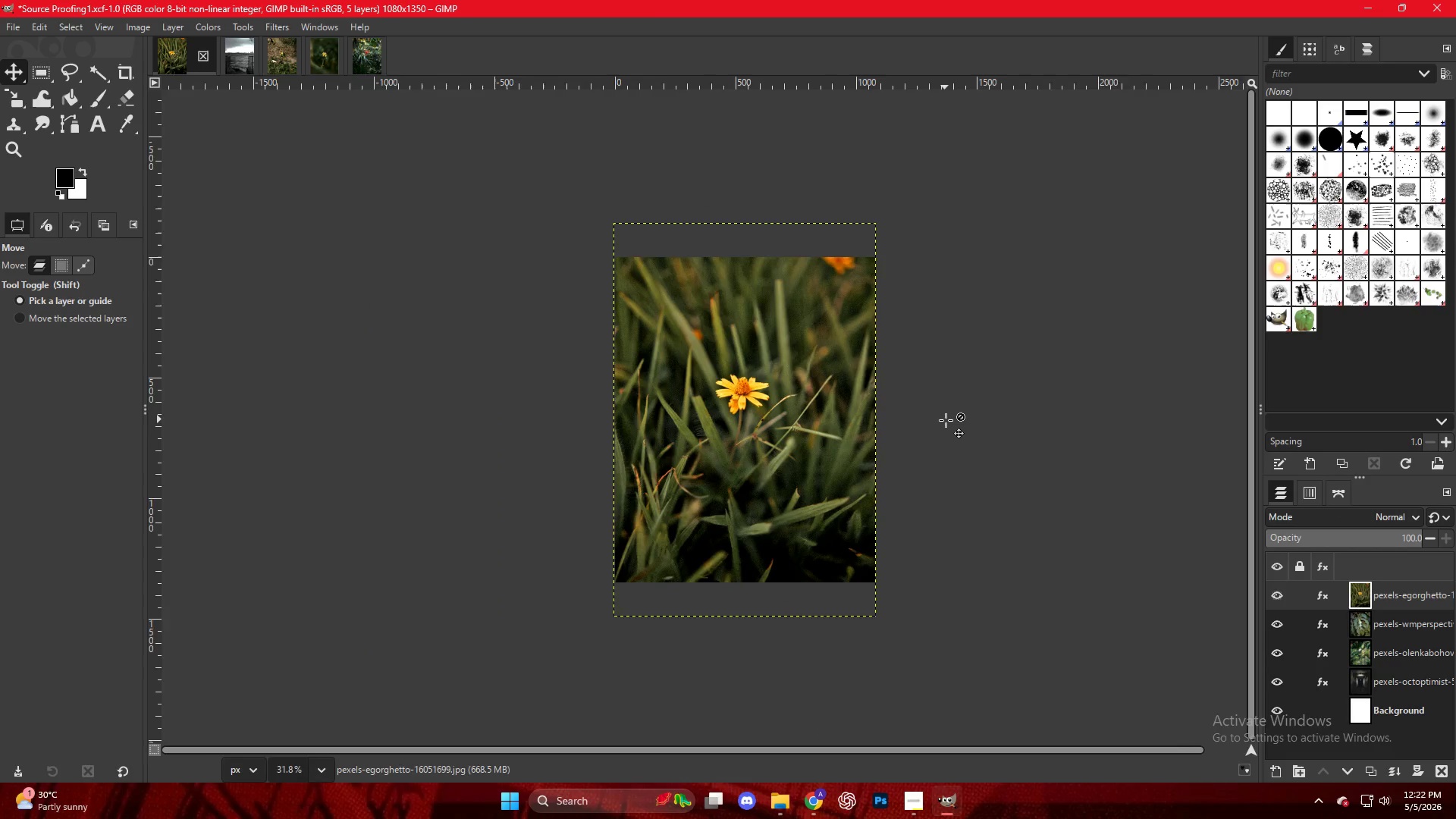 
scroll: coordinate [946, 420], scroll_direction: up, amount: 4.0
 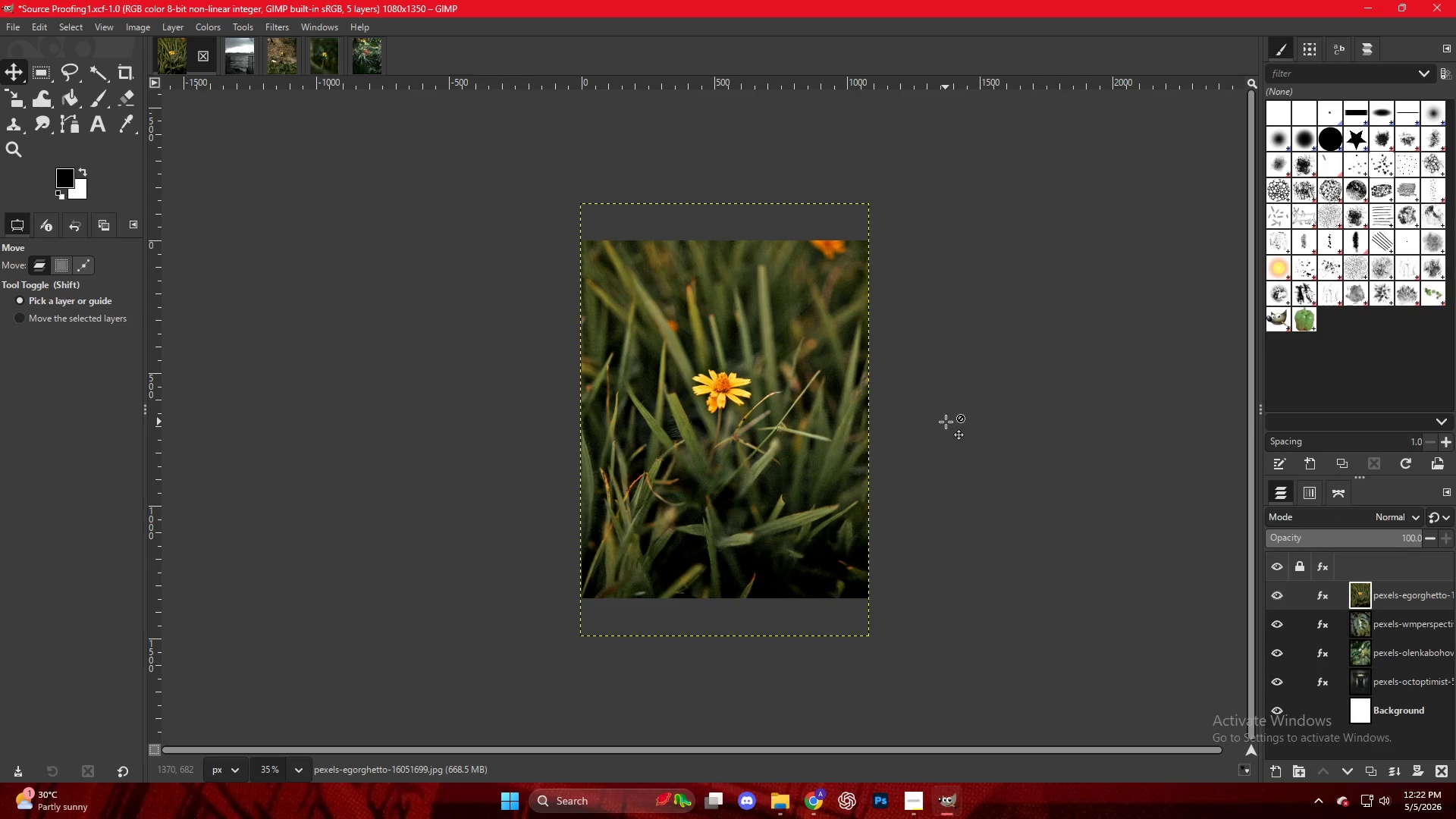 
key(Control+Shift+E)
 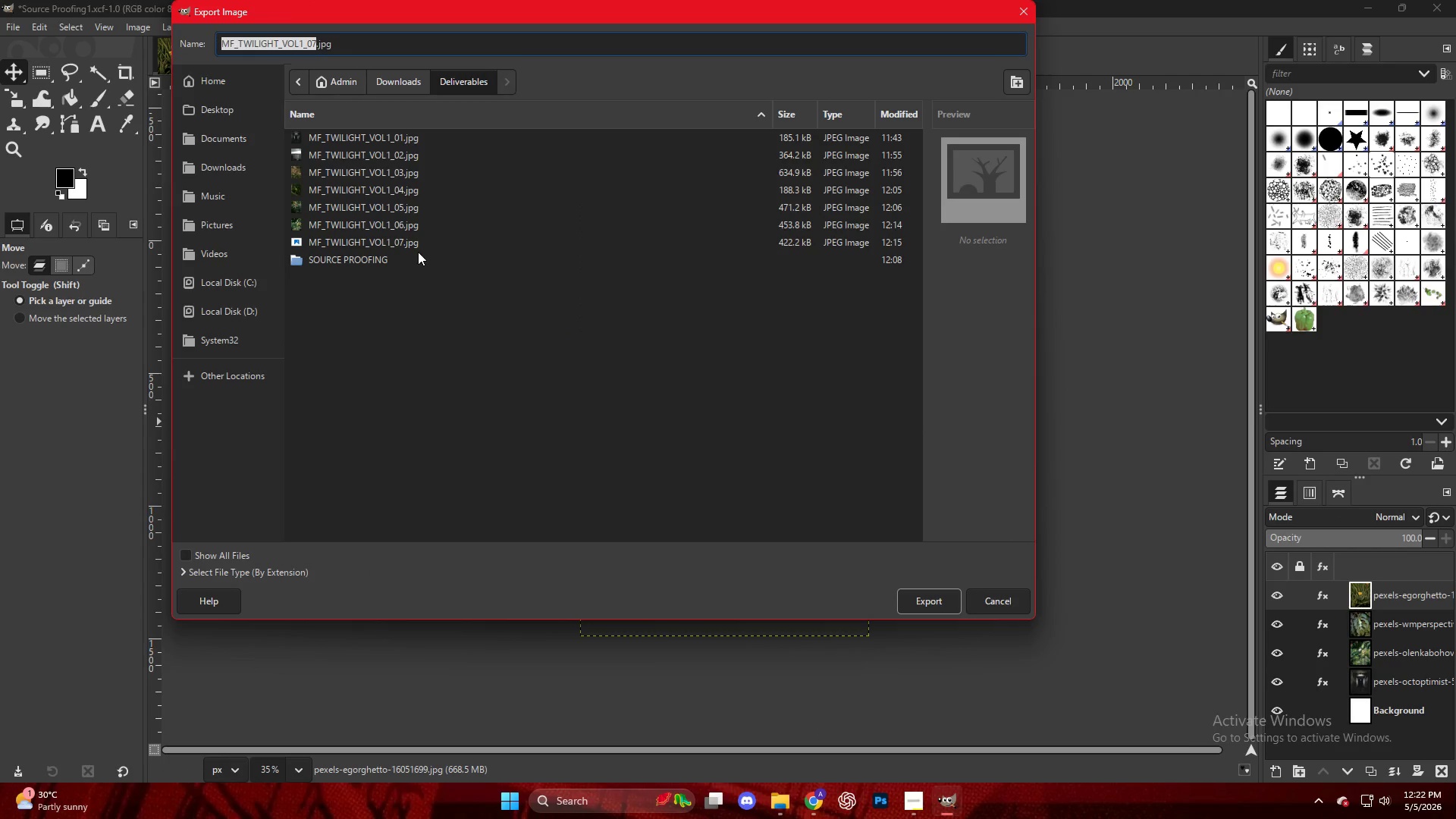 
left_click([413, 249])
 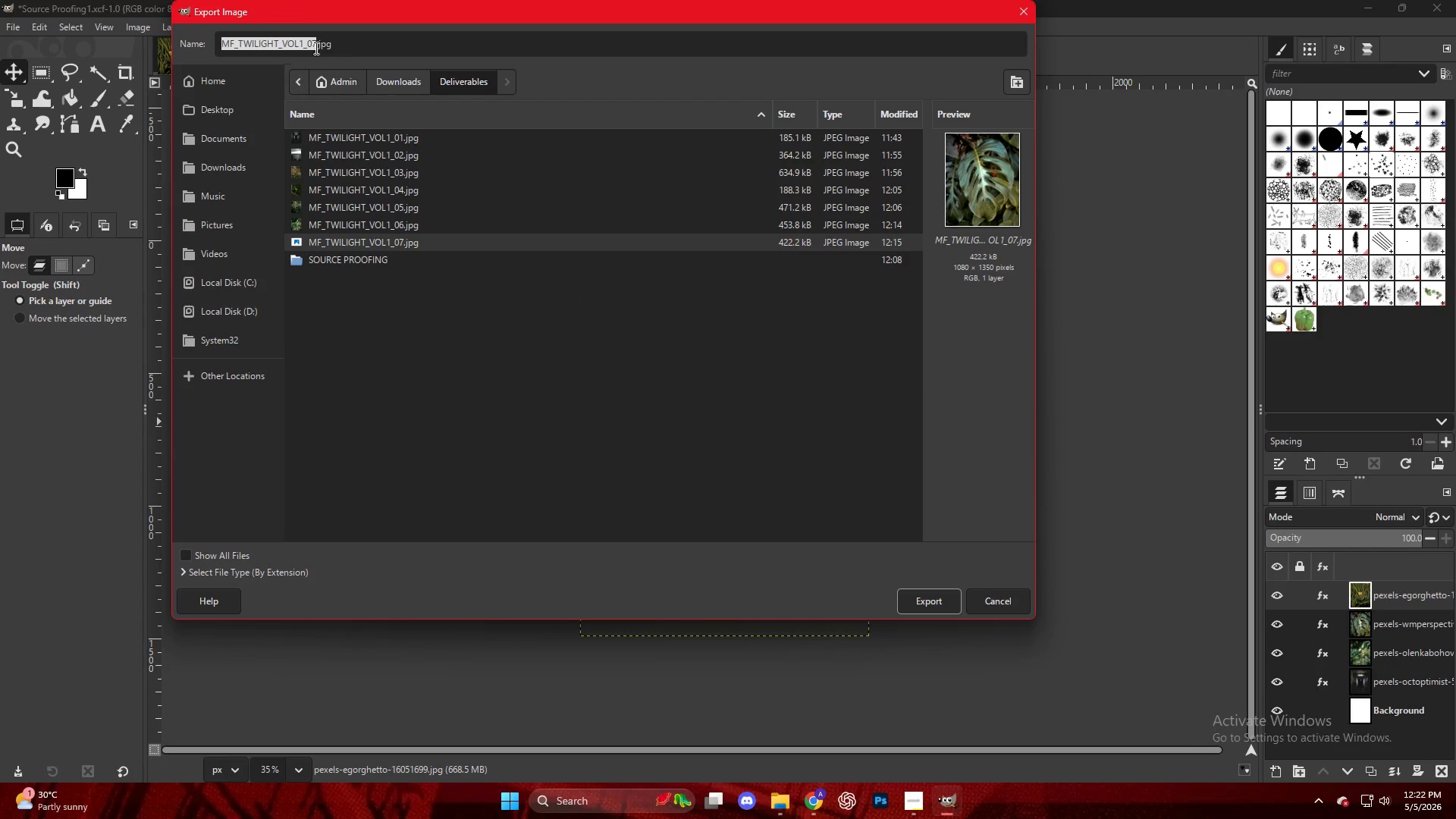 
left_click([315, 46])
 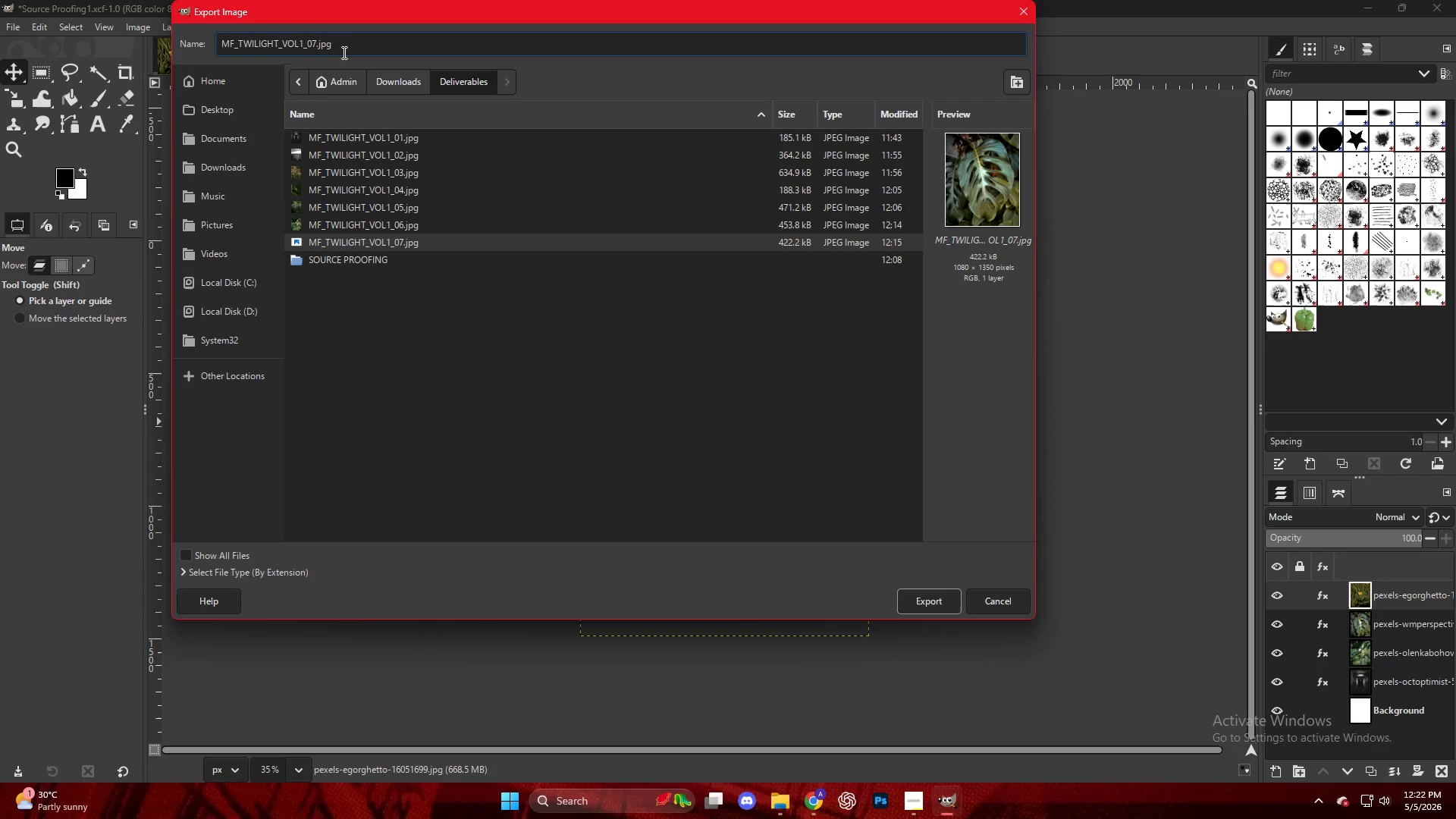 
key(Backspace)
 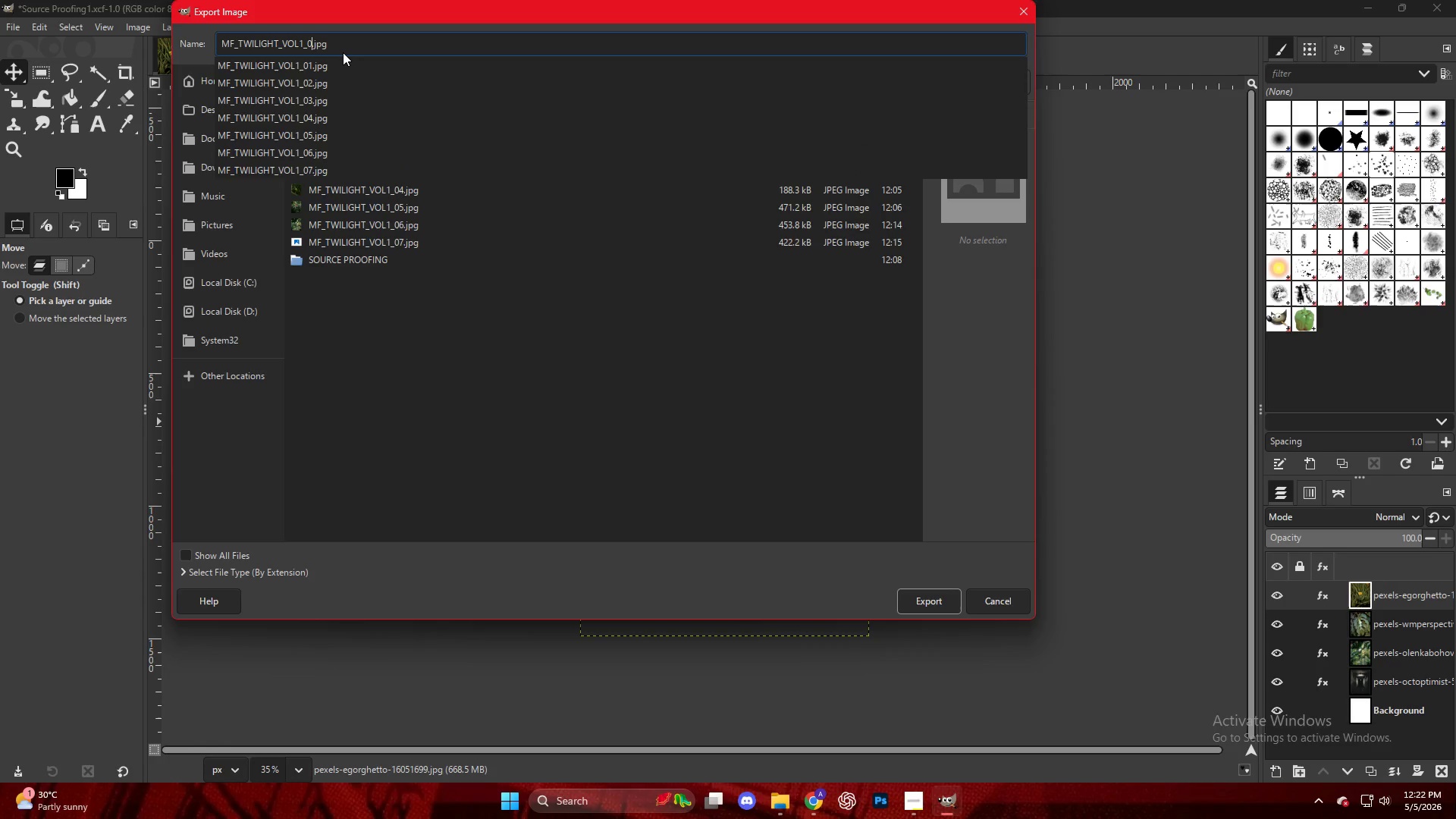 
key(8)
 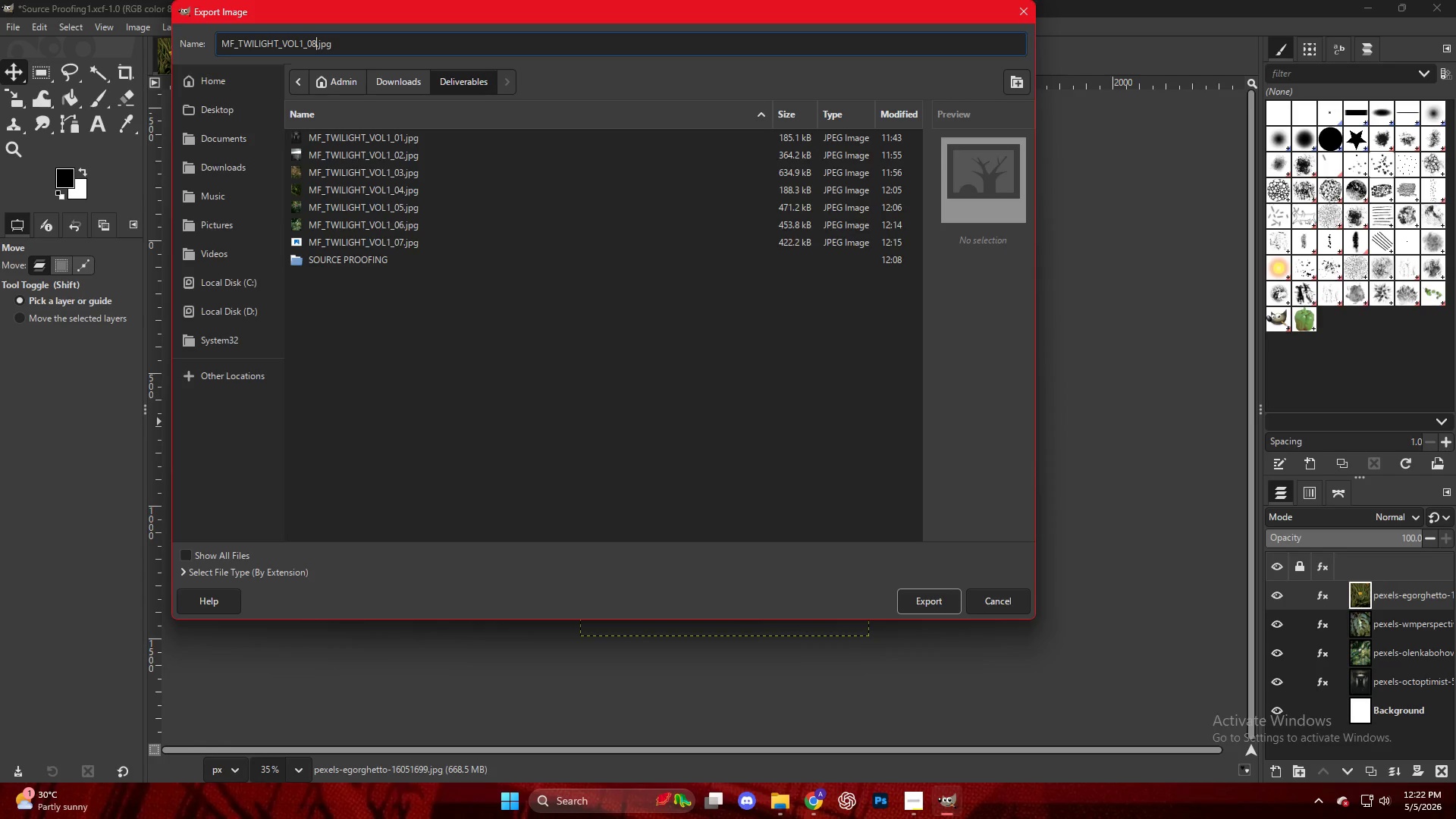 
wait(14.47)
 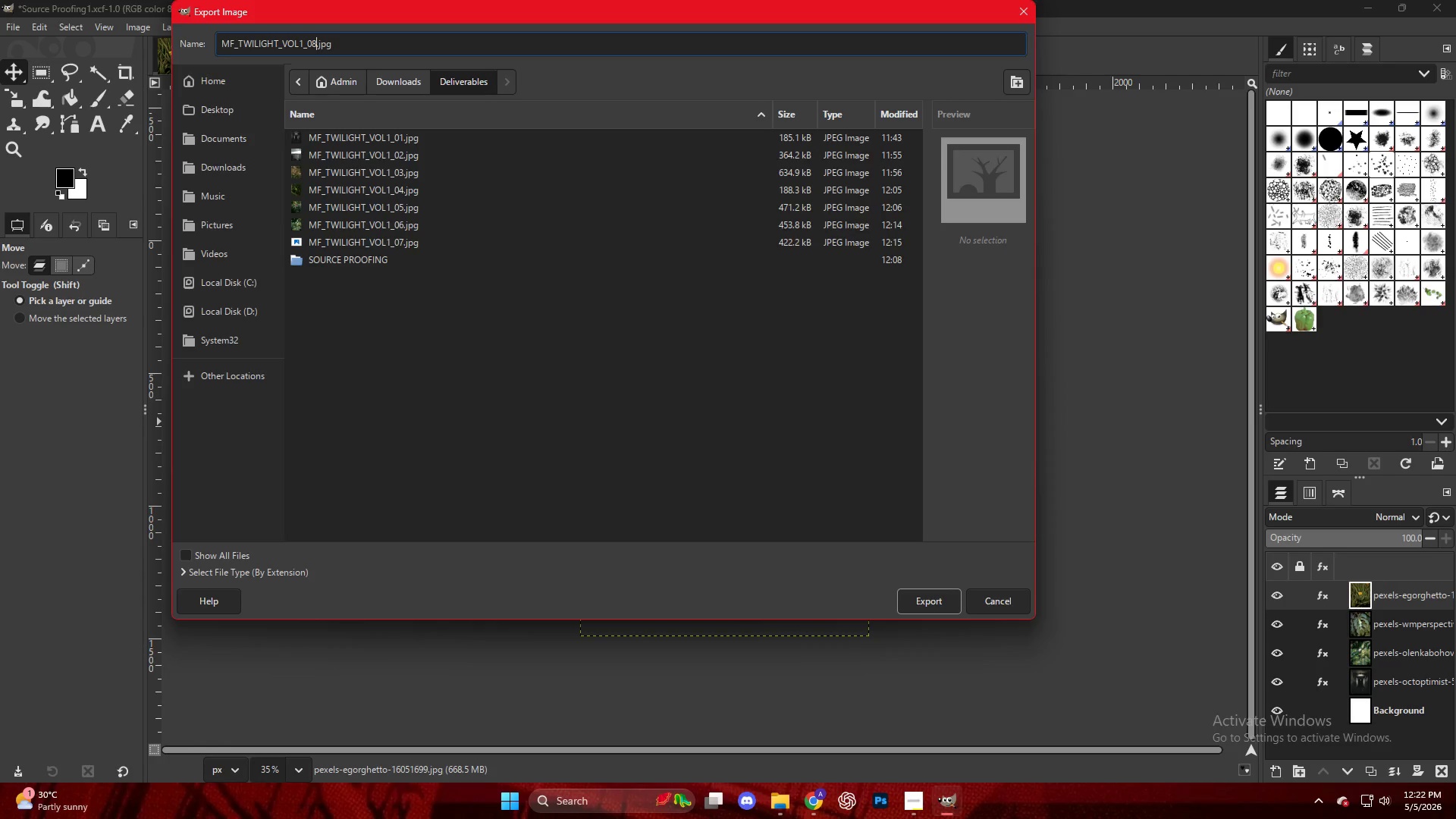 
left_click([936, 600])
 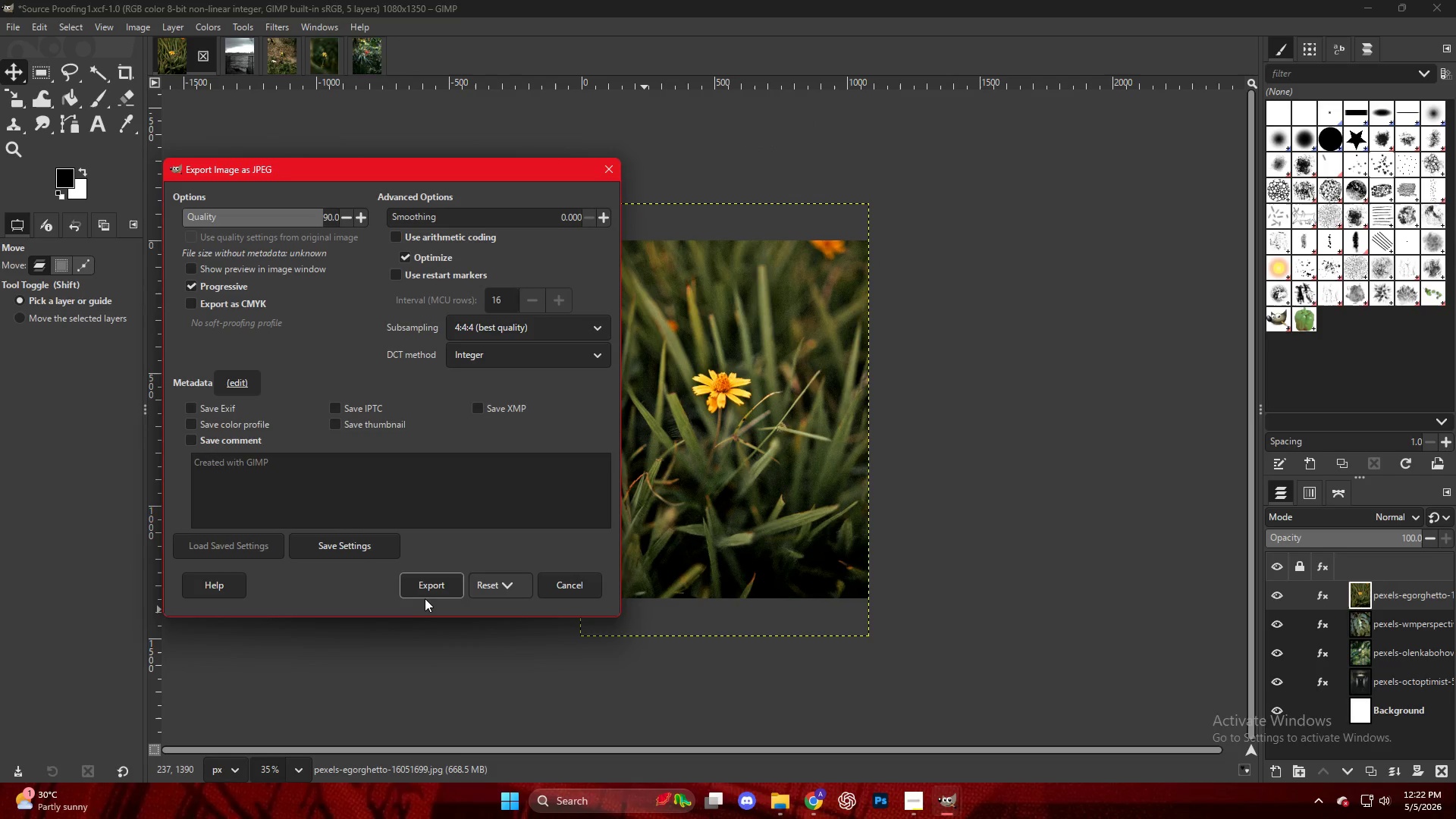 
mouse_move([802, 783])
 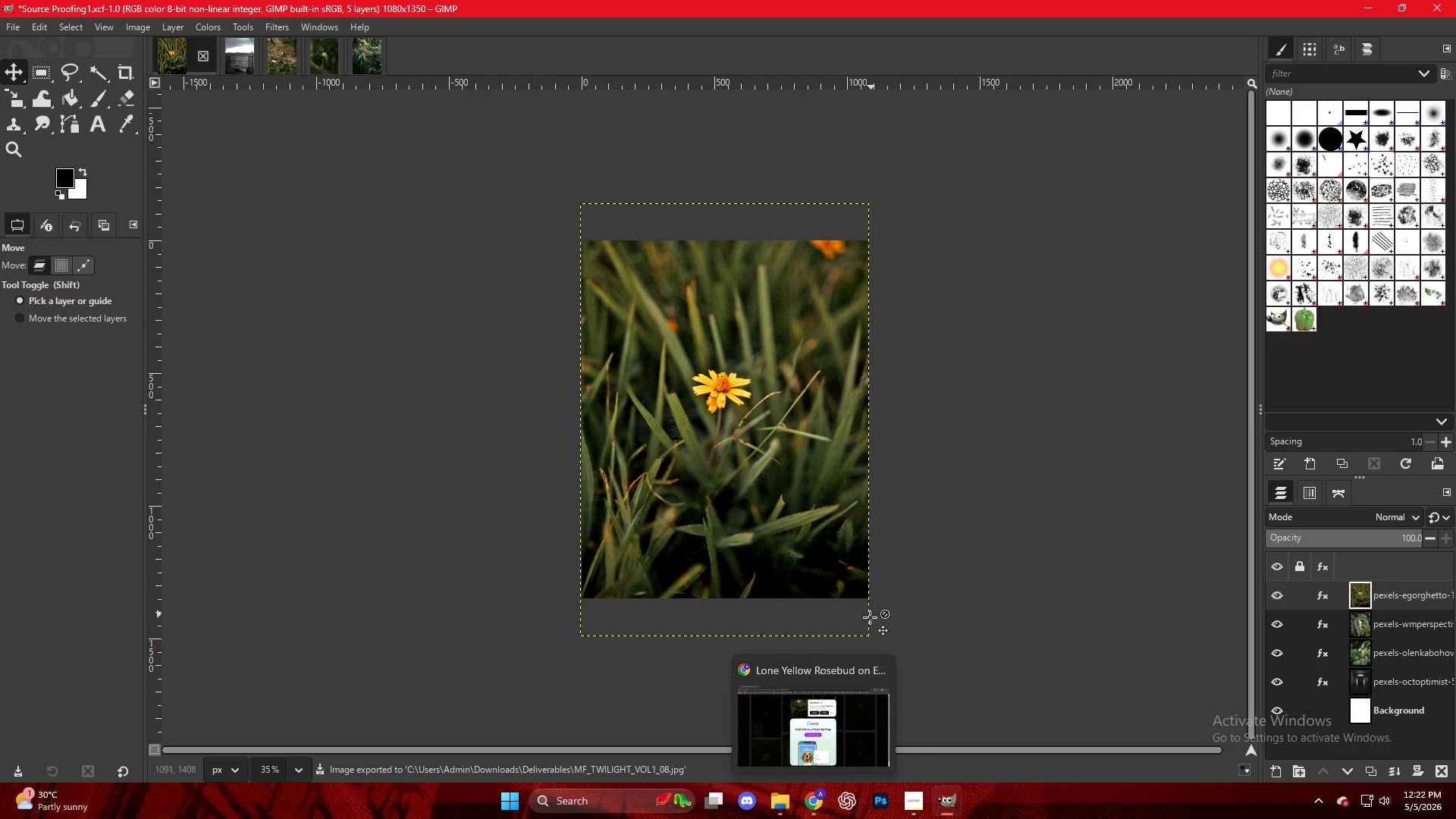 
left_click([820, 795])
 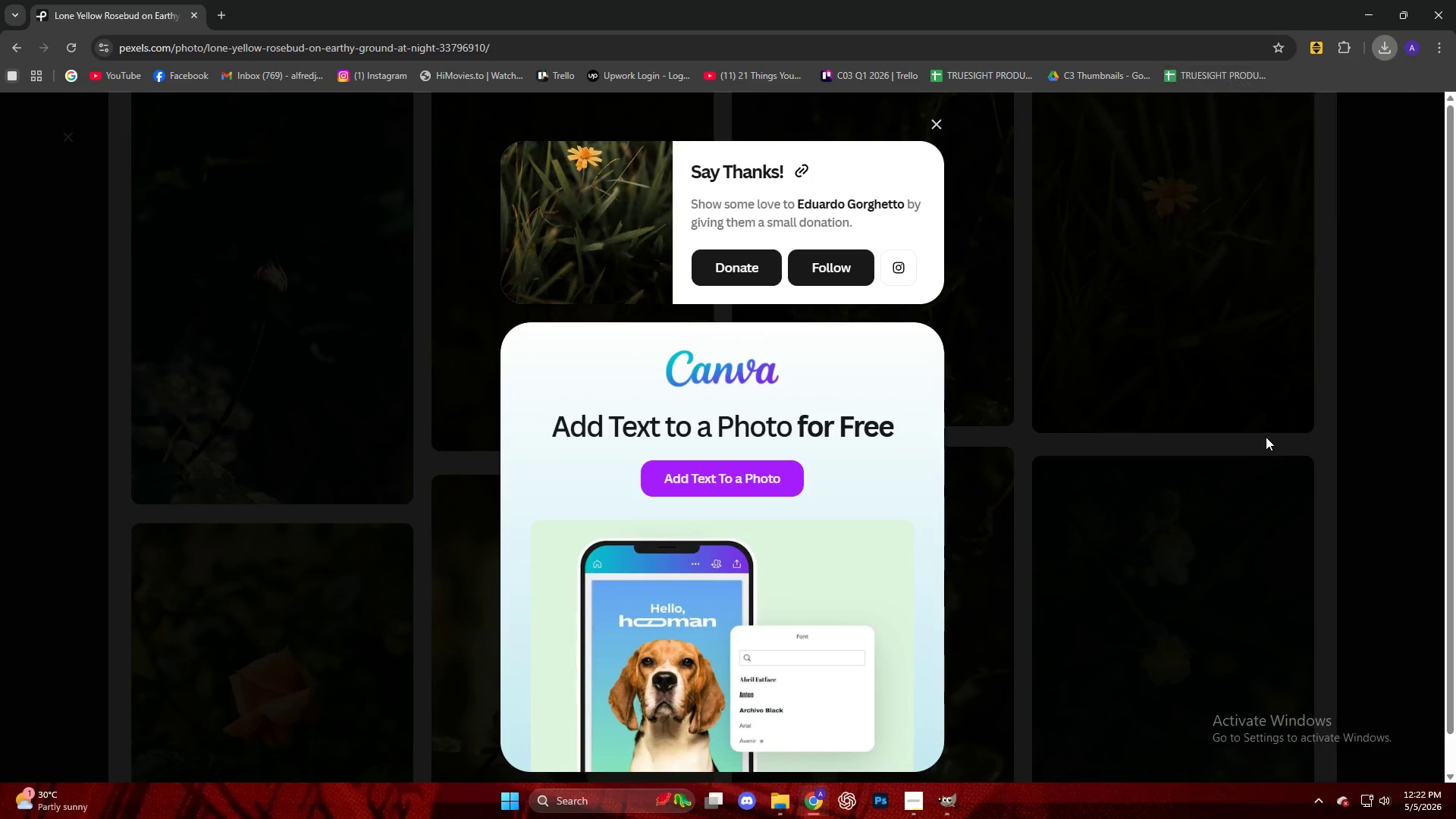 
scroll: coordinate [355, 444], scroll_direction: down, amount: 34.0
 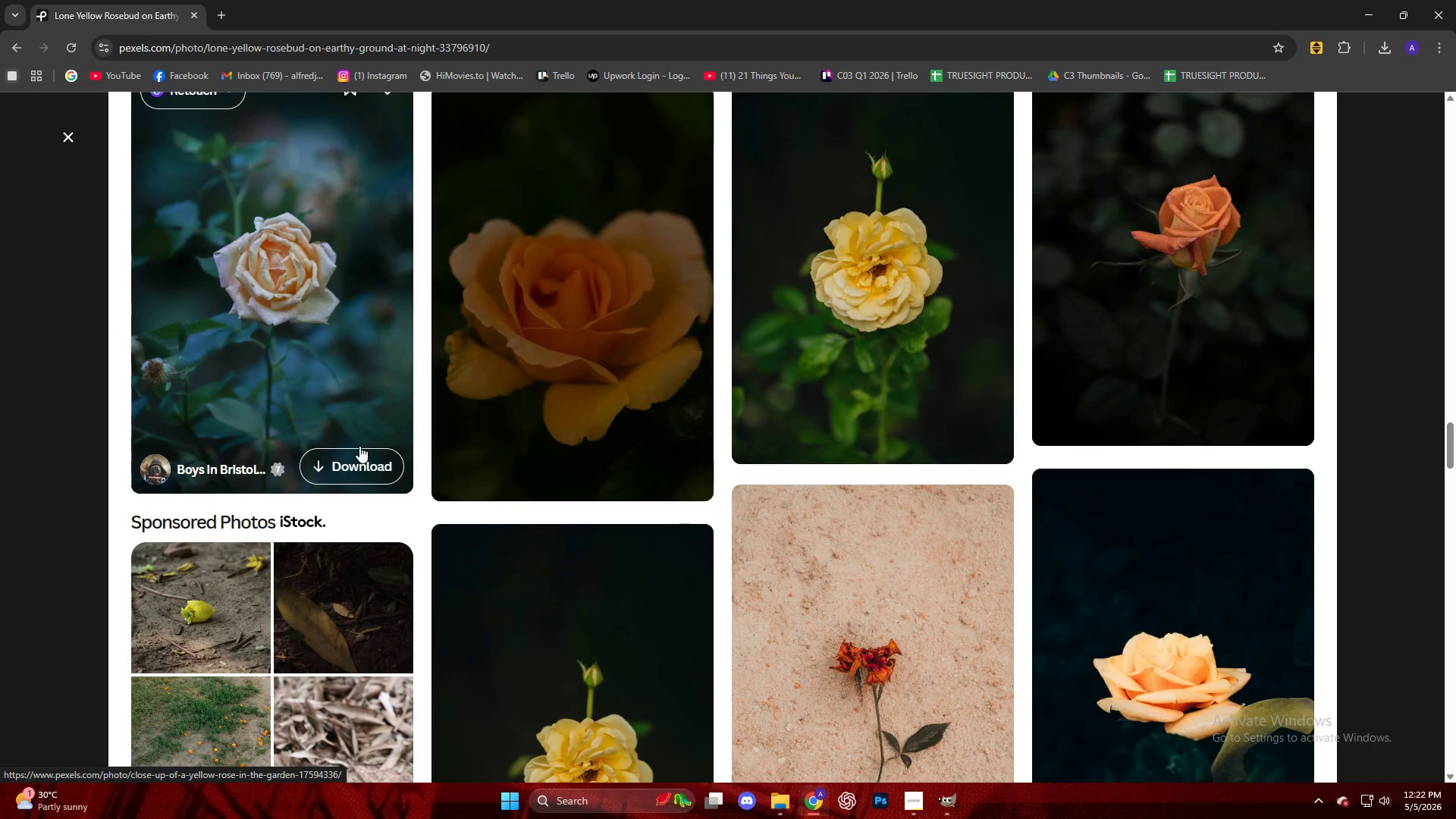 
scroll: coordinate [359, 446], scroll_direction: up, amount: 2.0
 